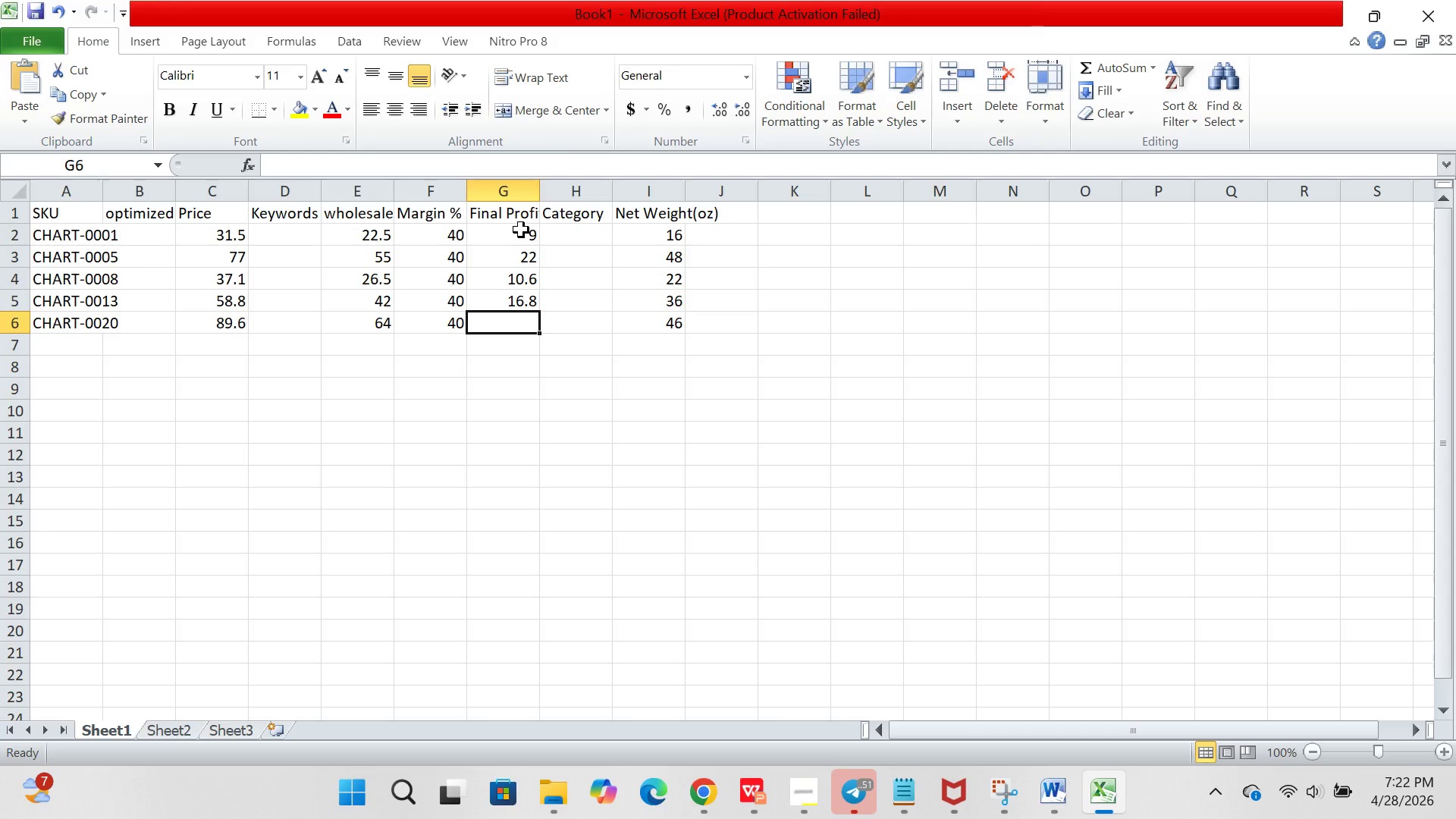 
type(25.60)
 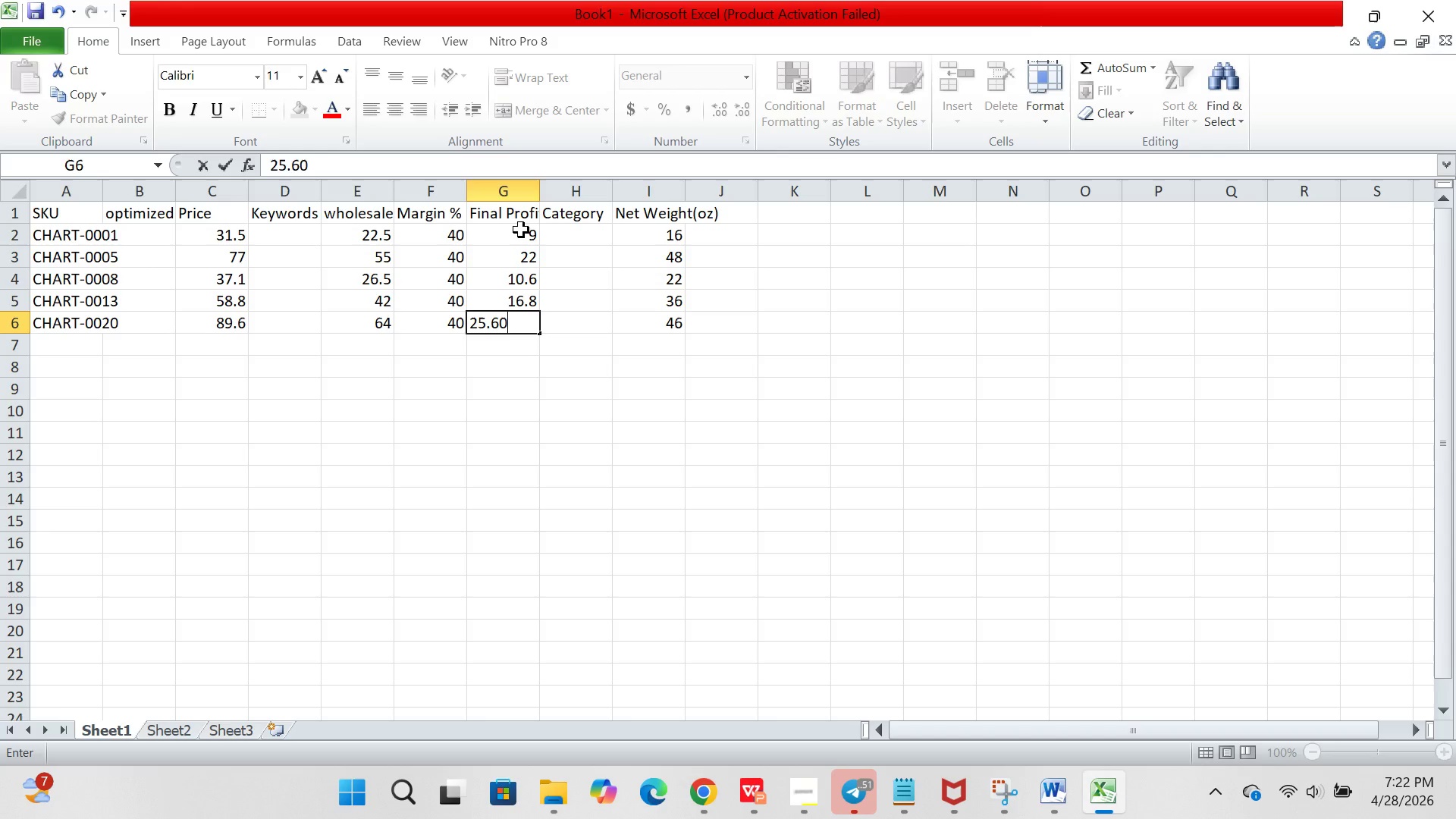 
left_click([560, 230])
 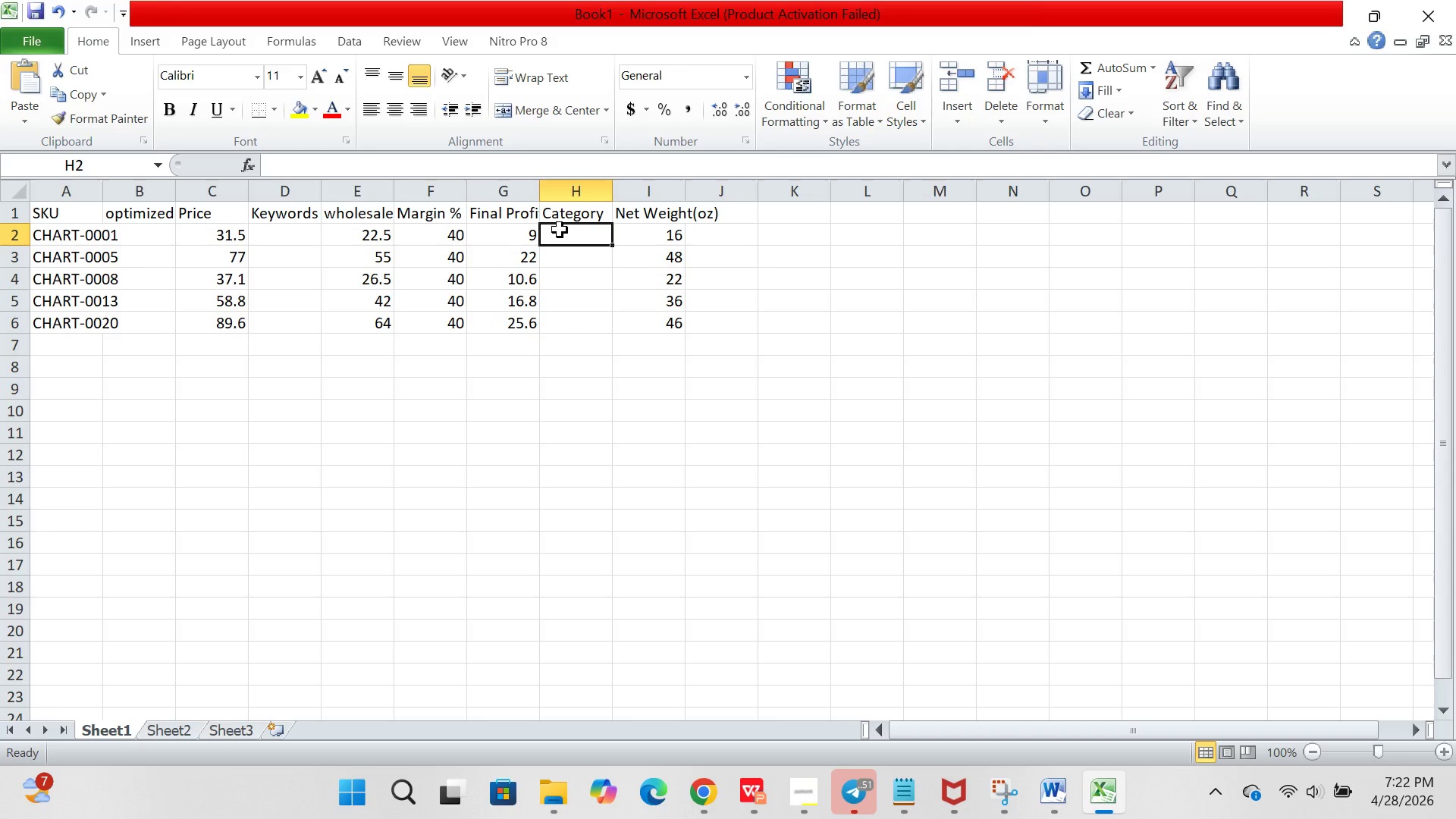 
type(Hampers and gift assortments)
 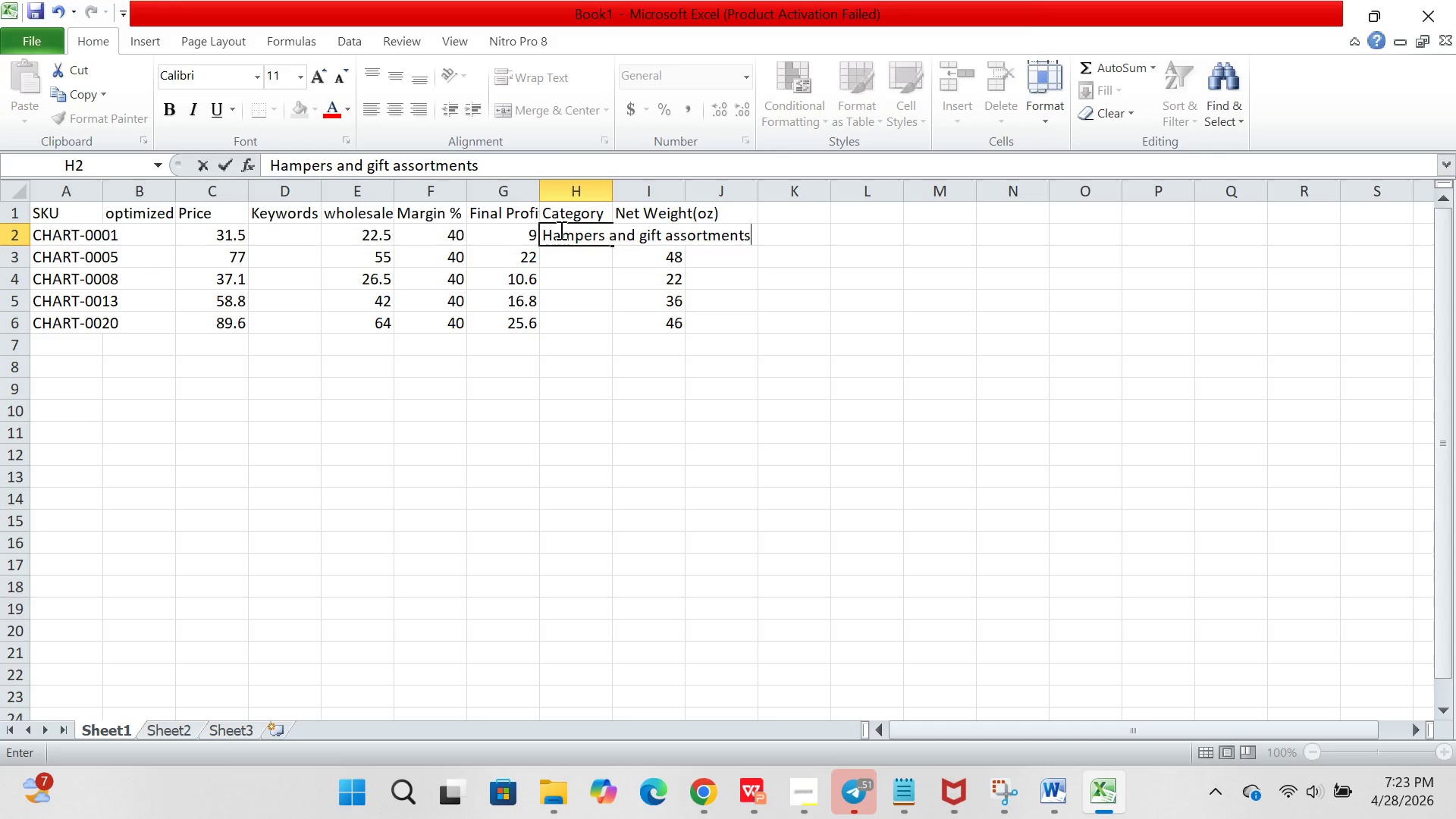 
key(ArrowDown)
 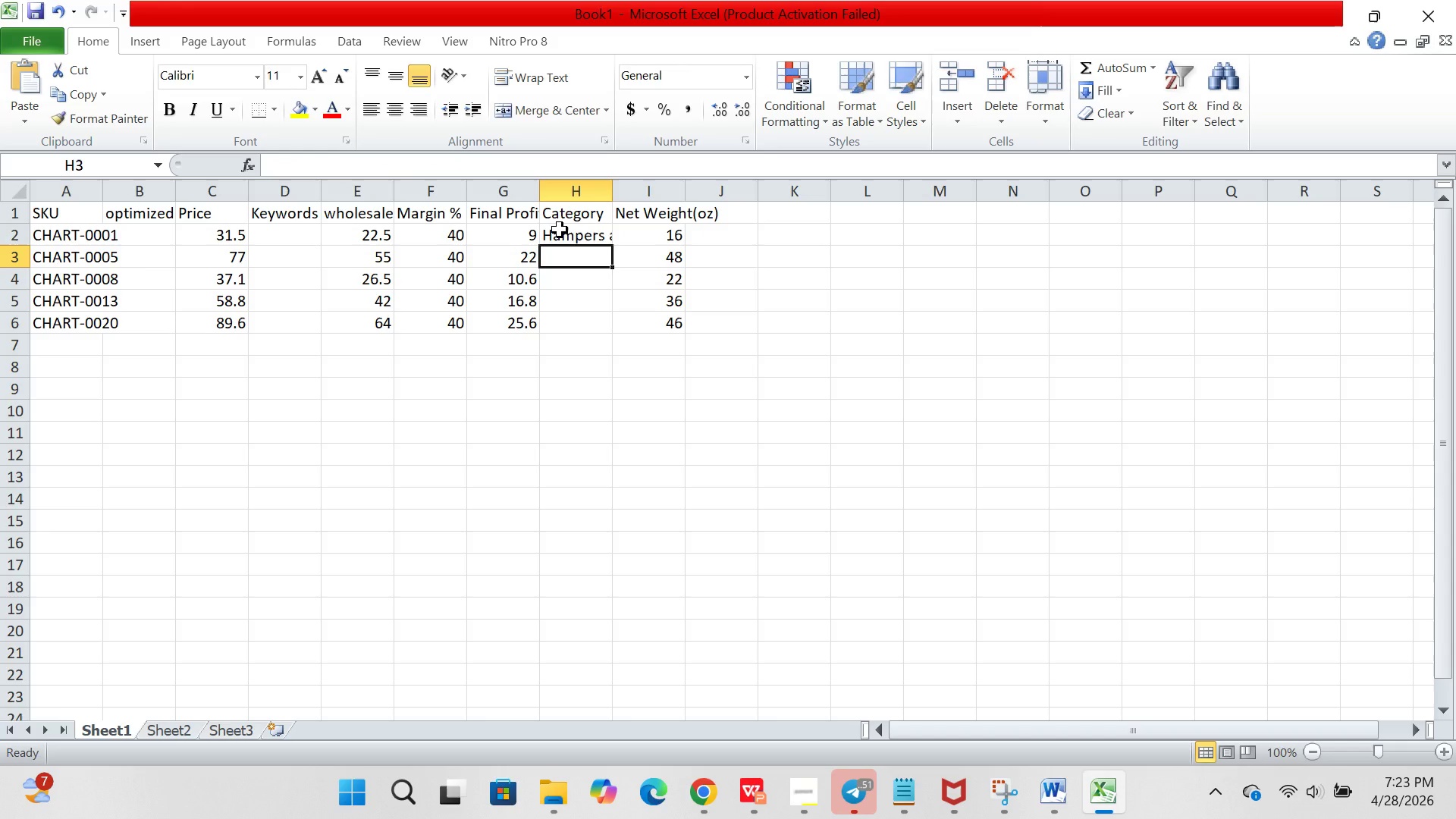 
key(H)
 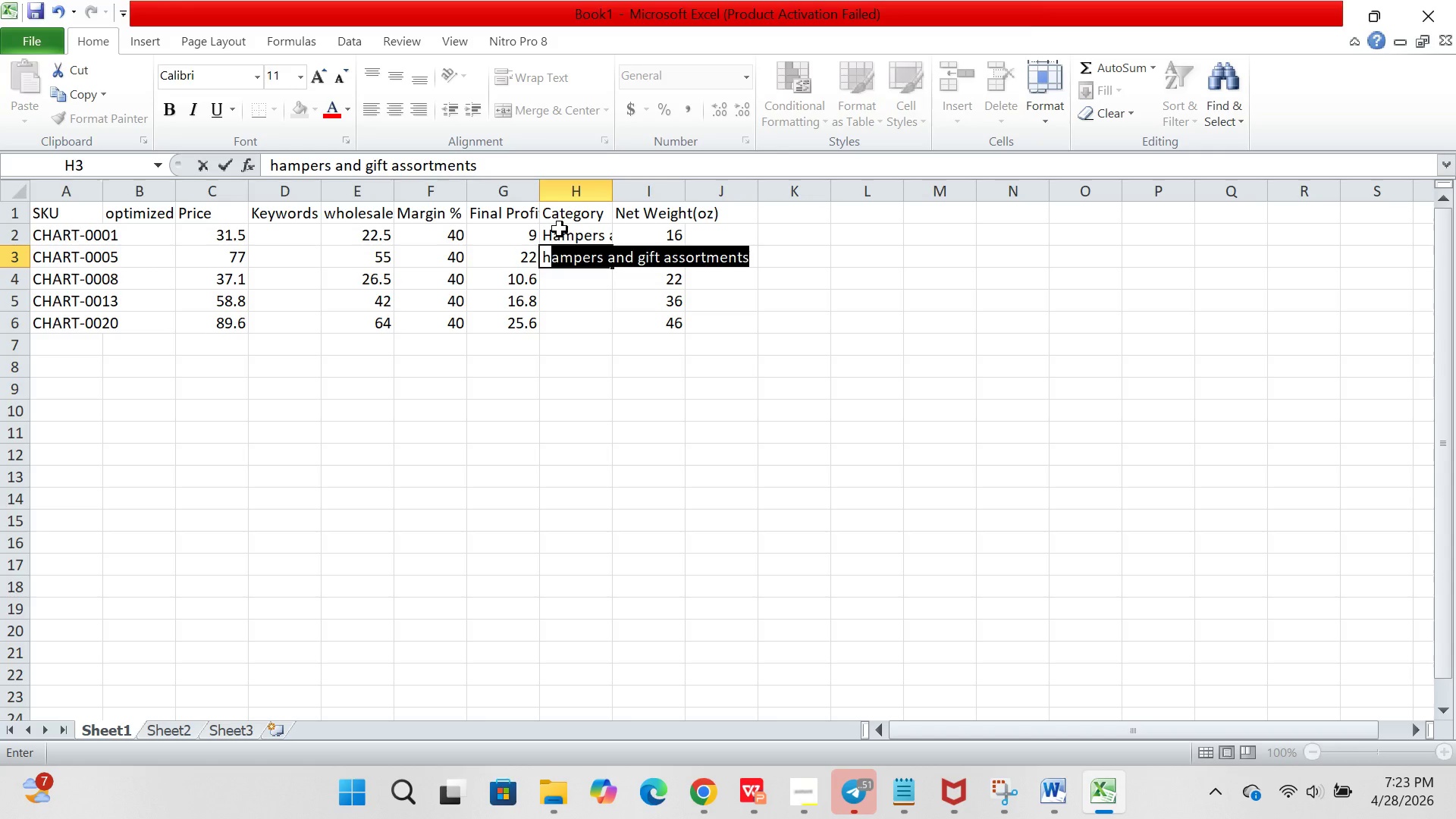 
key(Enter)
 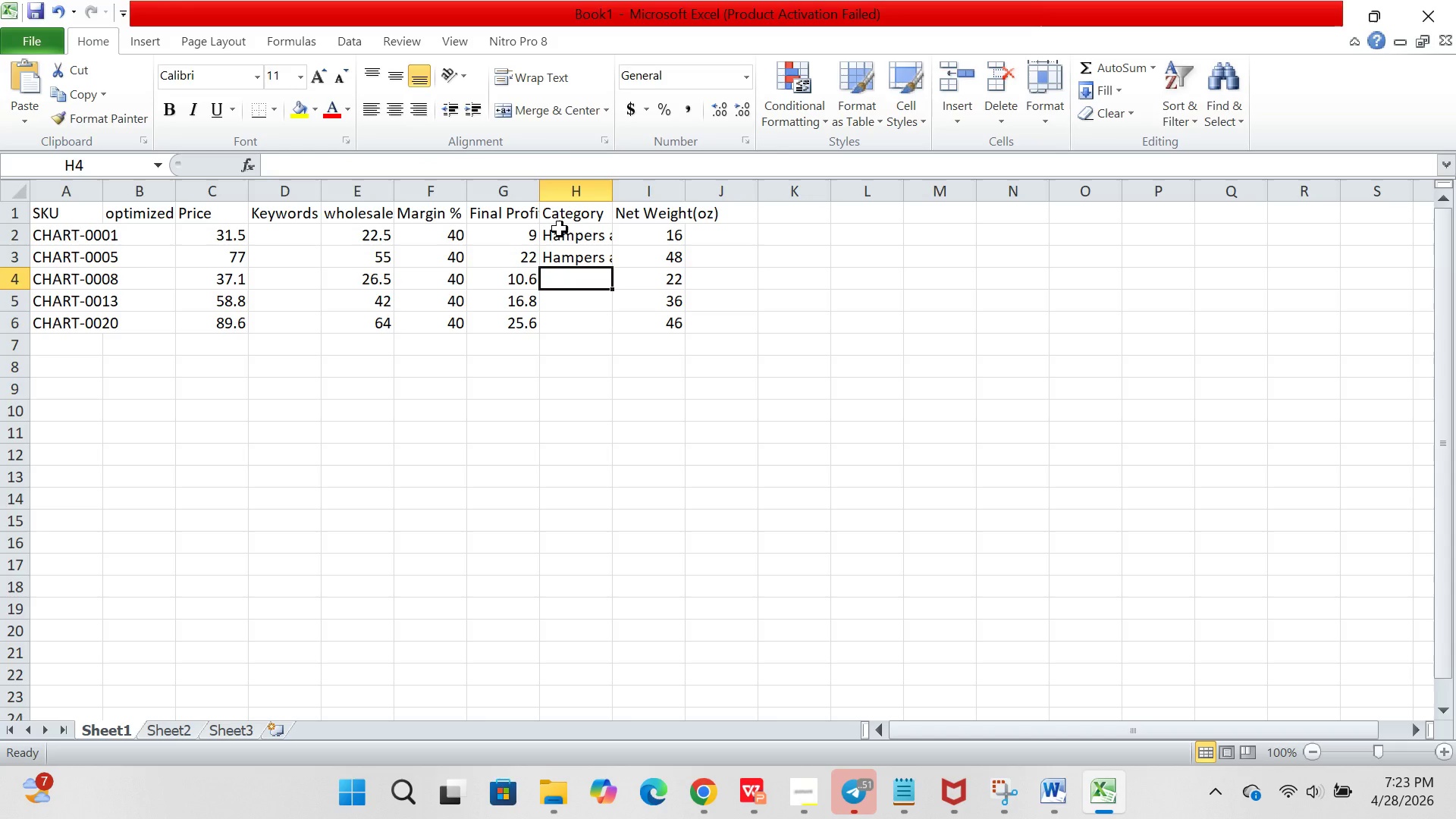 
wait(9.19)
 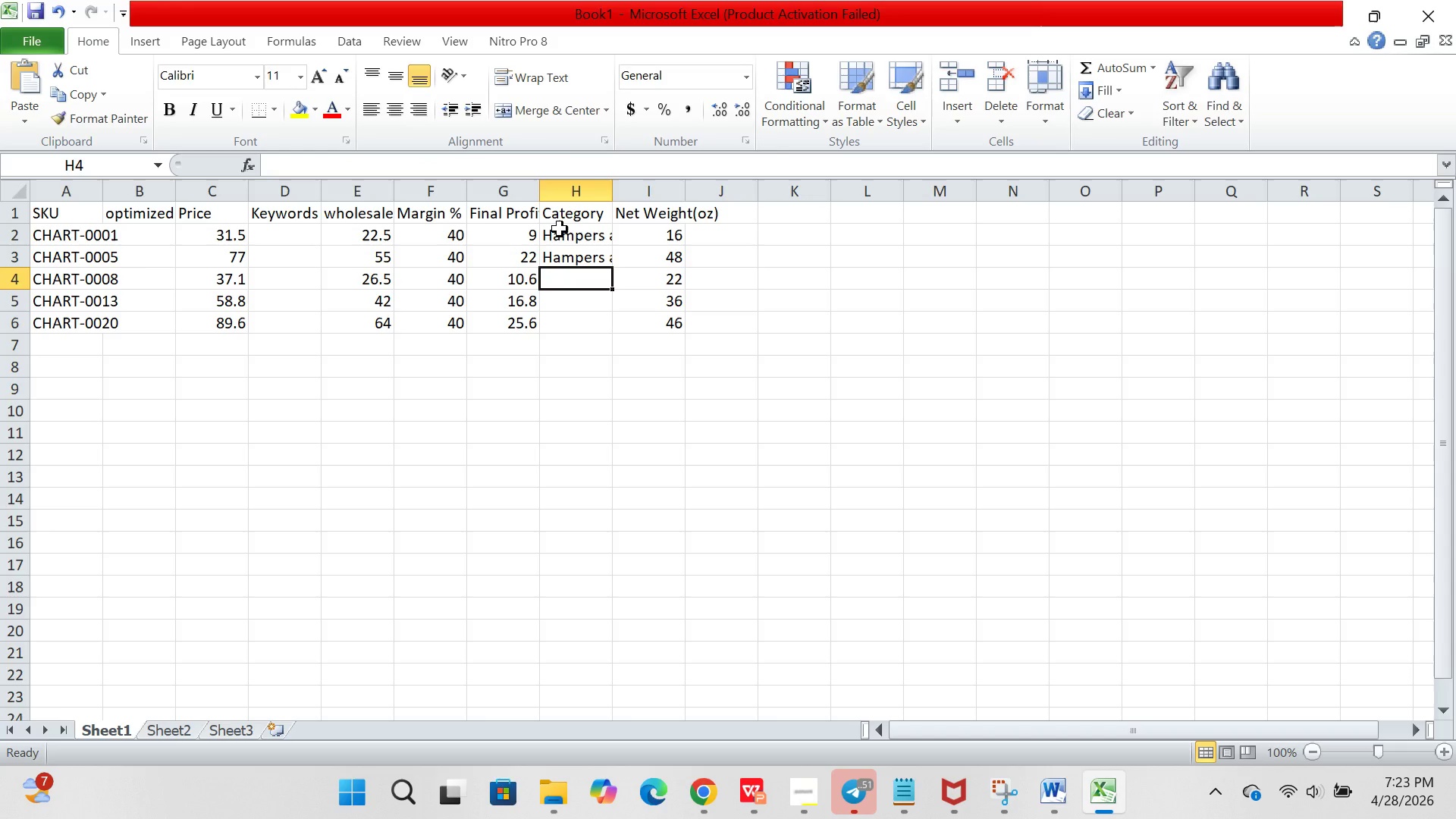 
key(H)
 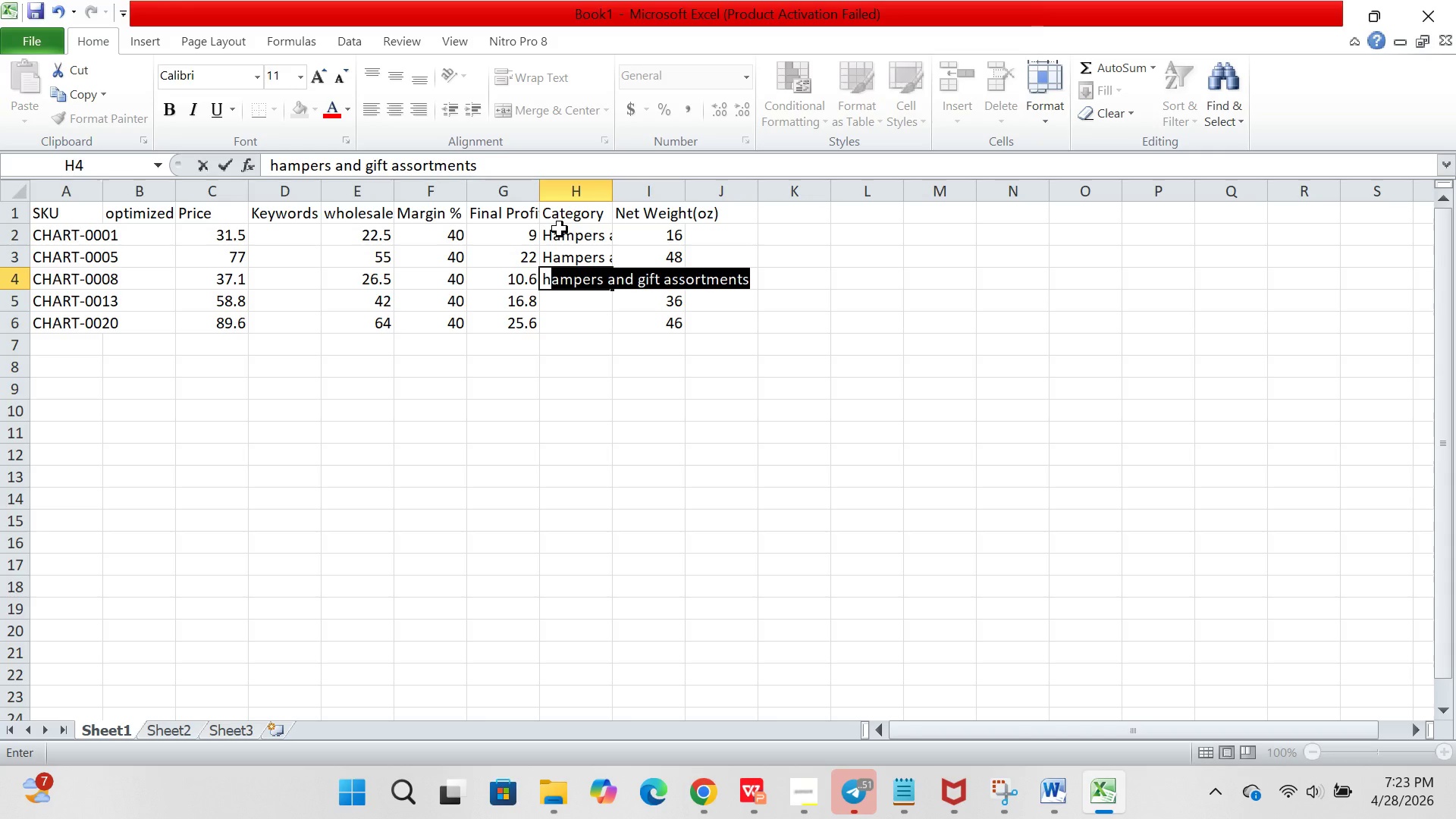 
key(ArrowRight)
 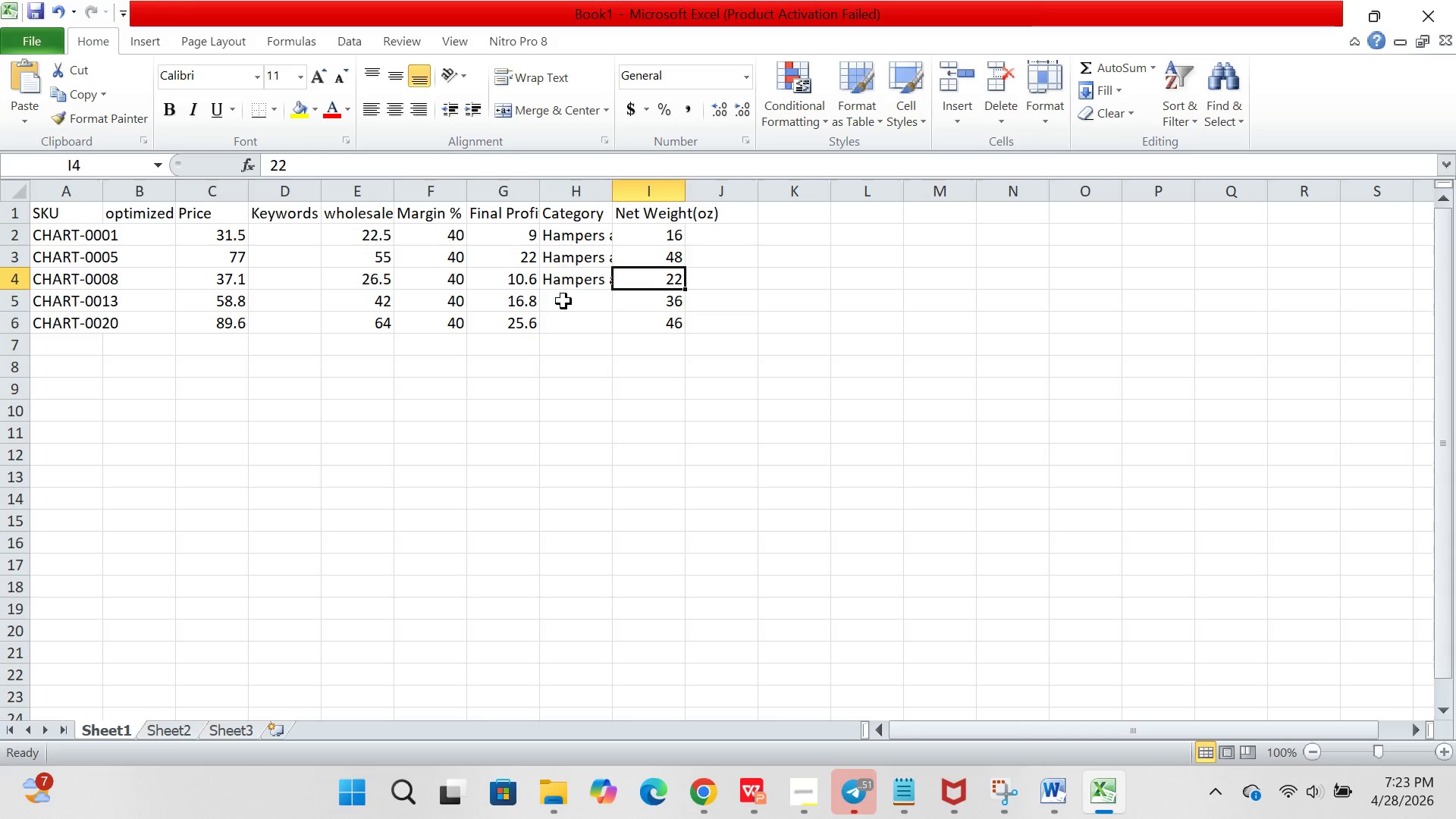 
left_click([563, 303])
 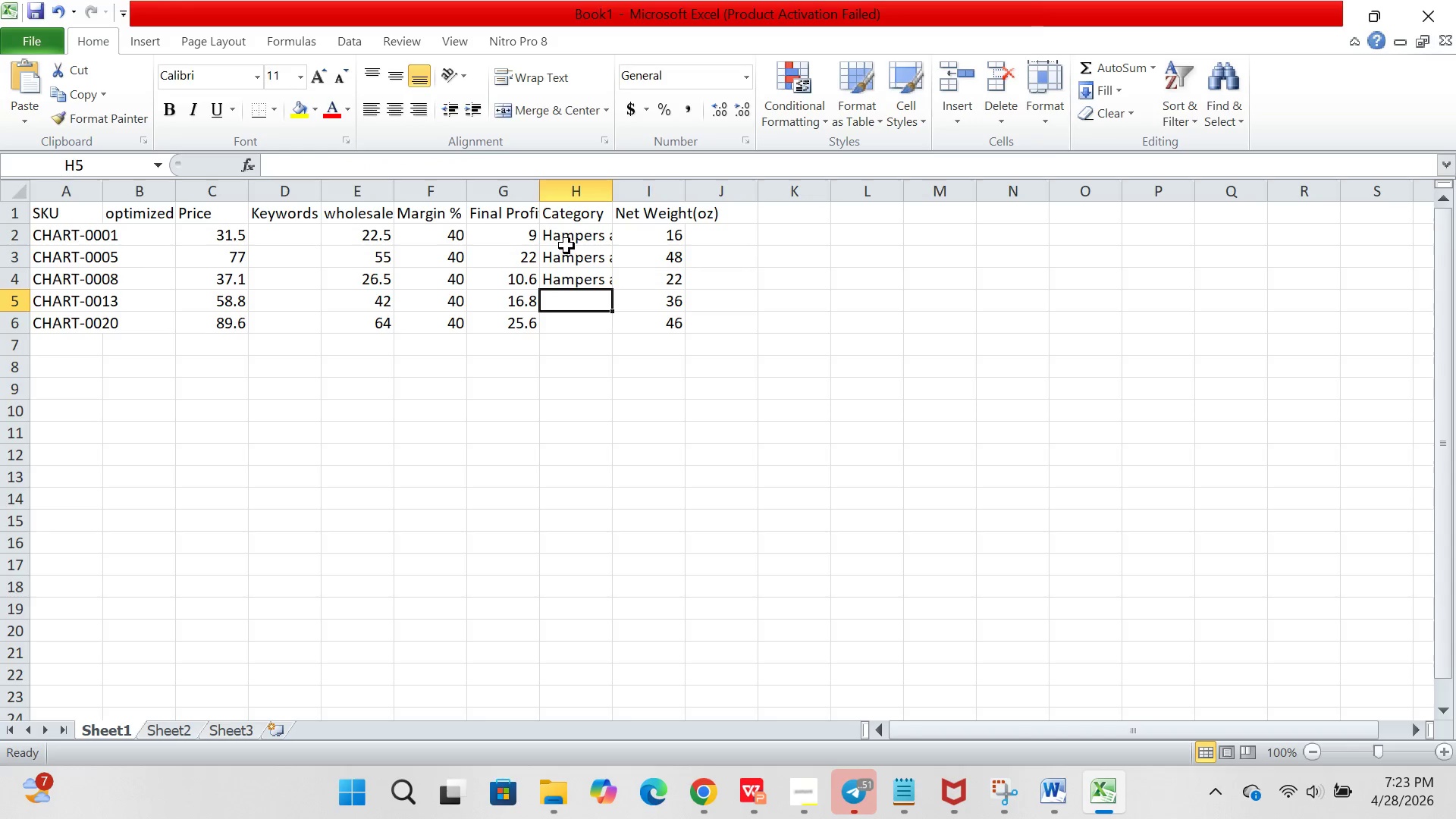 
left_click([566, 245])
 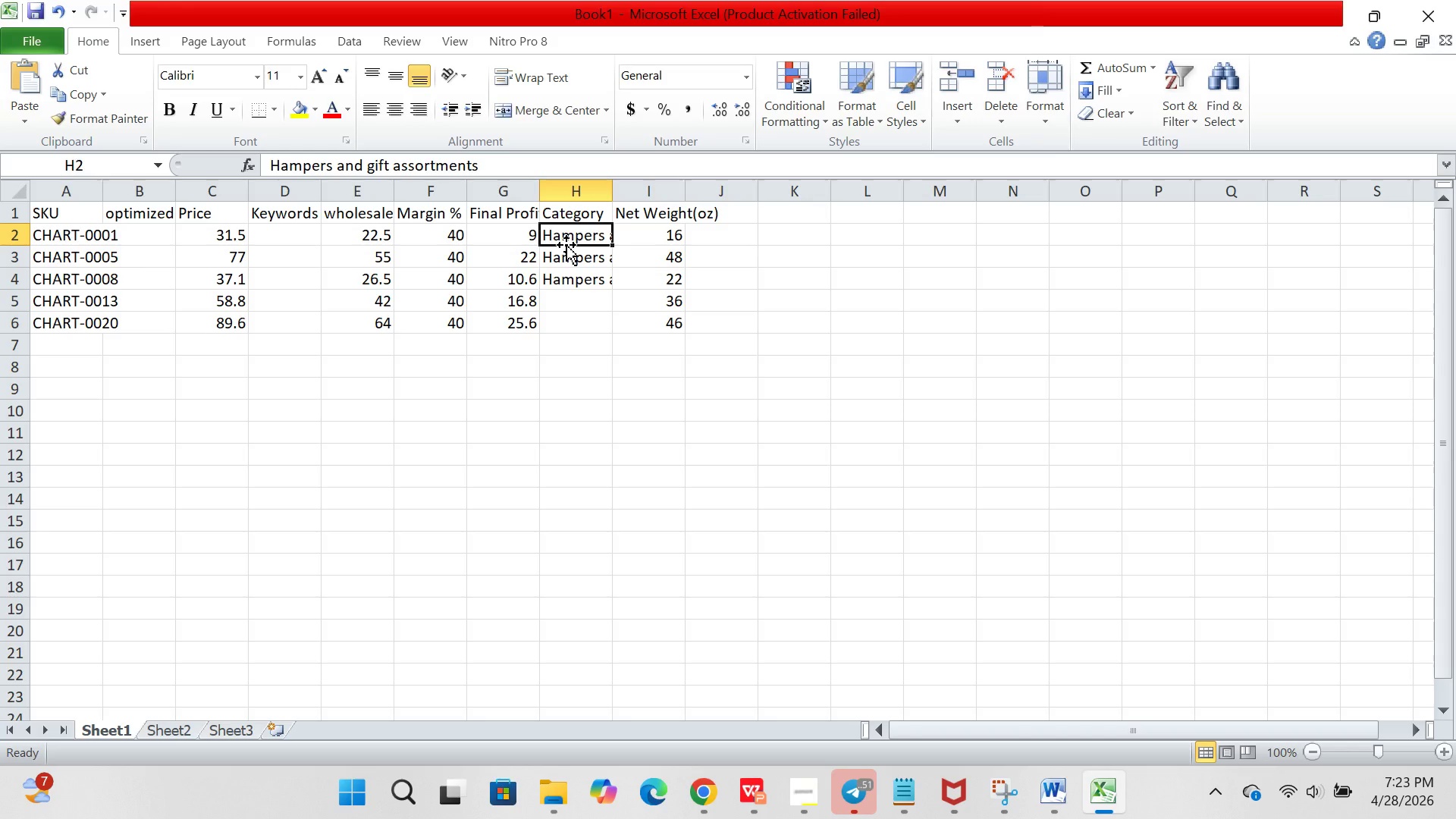 
key(Backspace)
 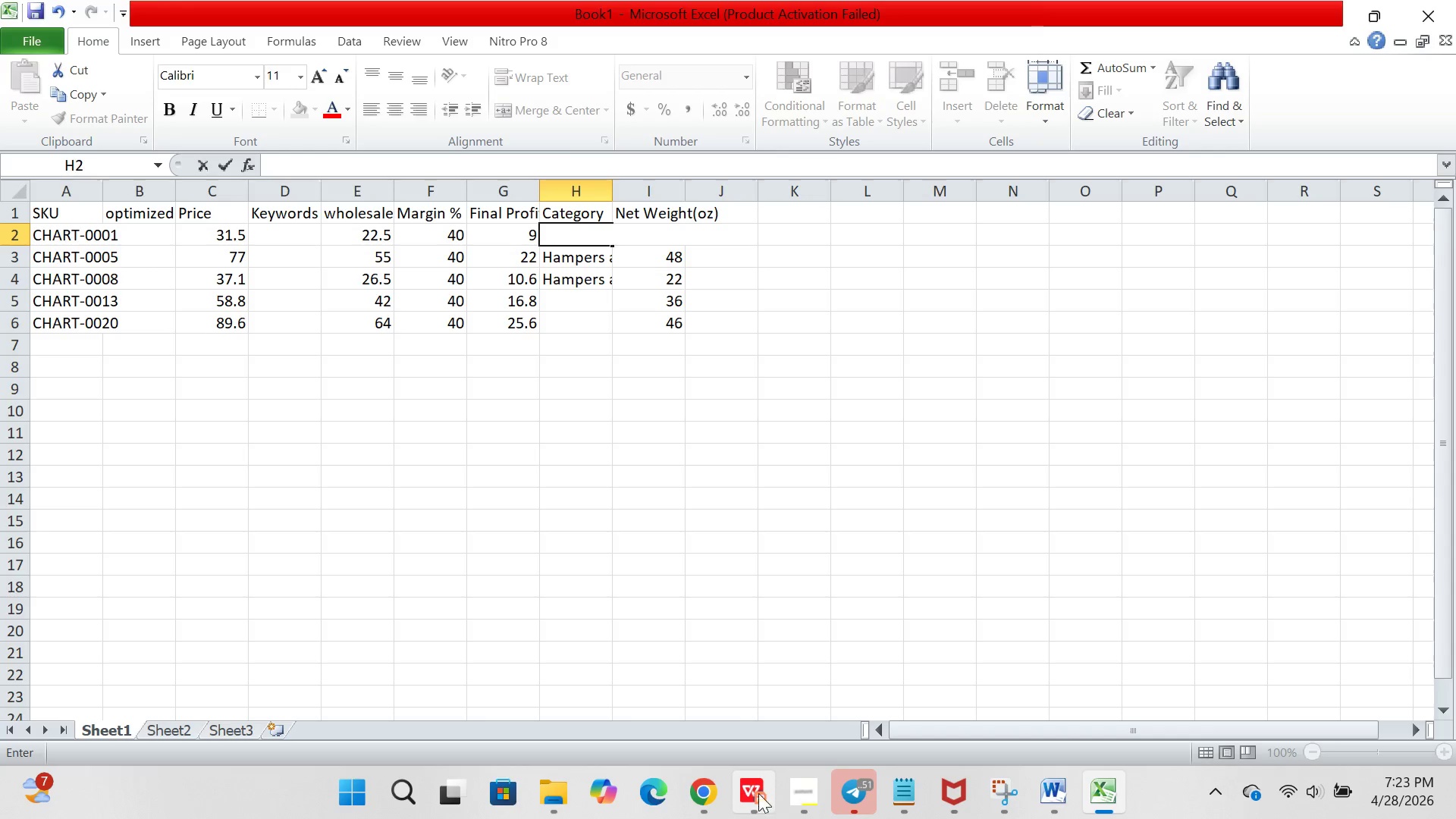 
left_click([703, 795])
 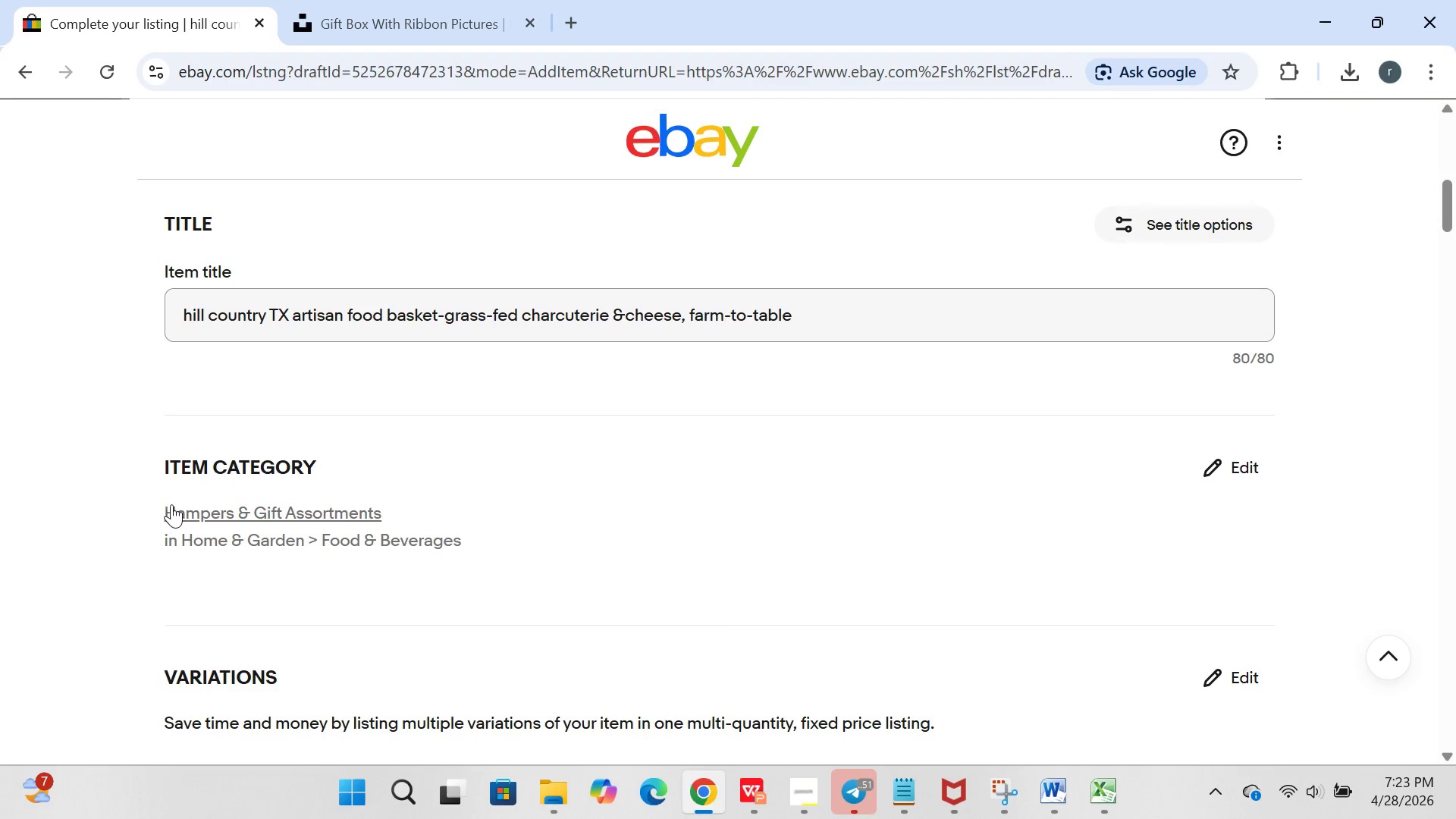 
wait(7.41)
 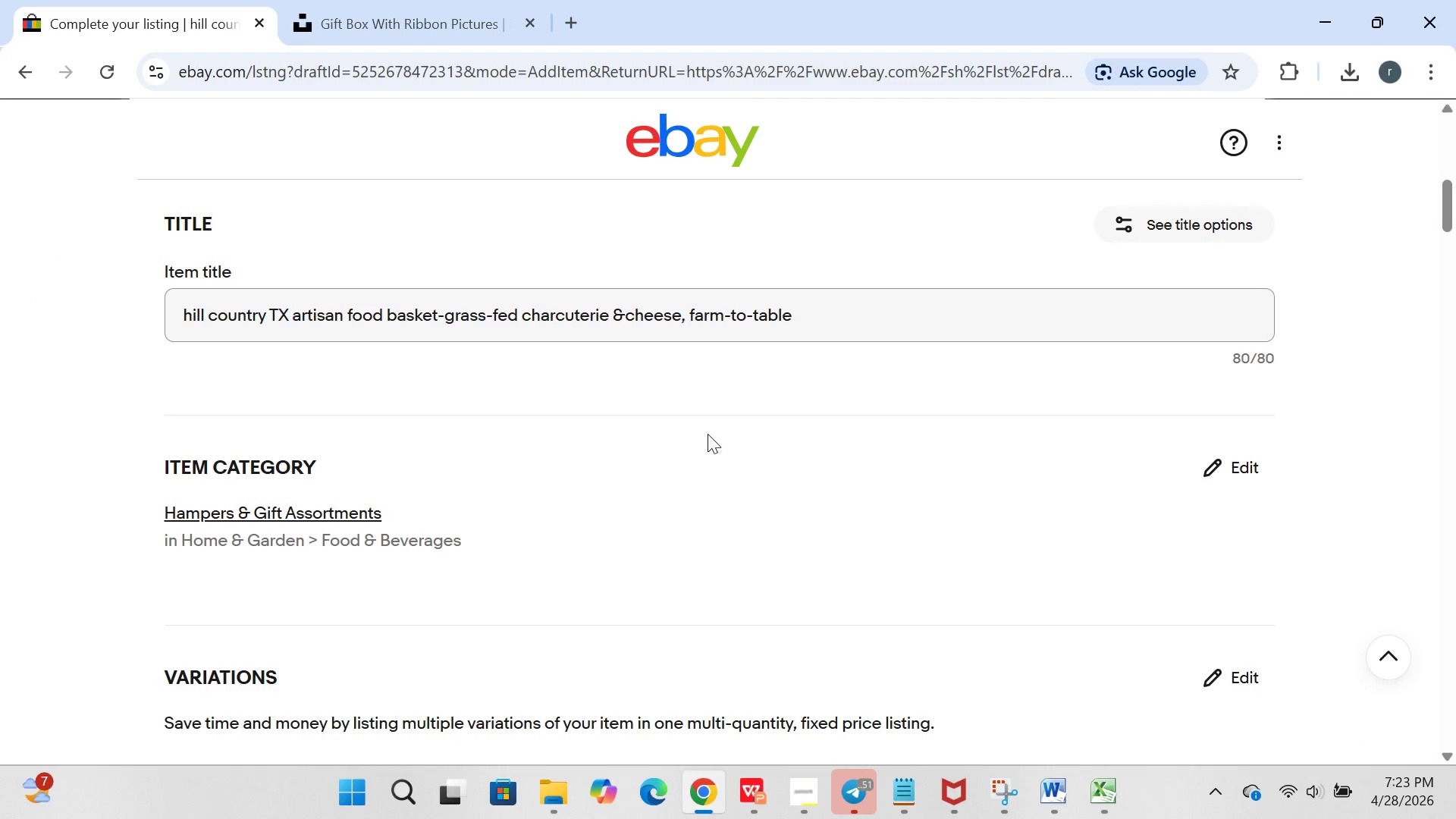 
left_click([1222, 475])
 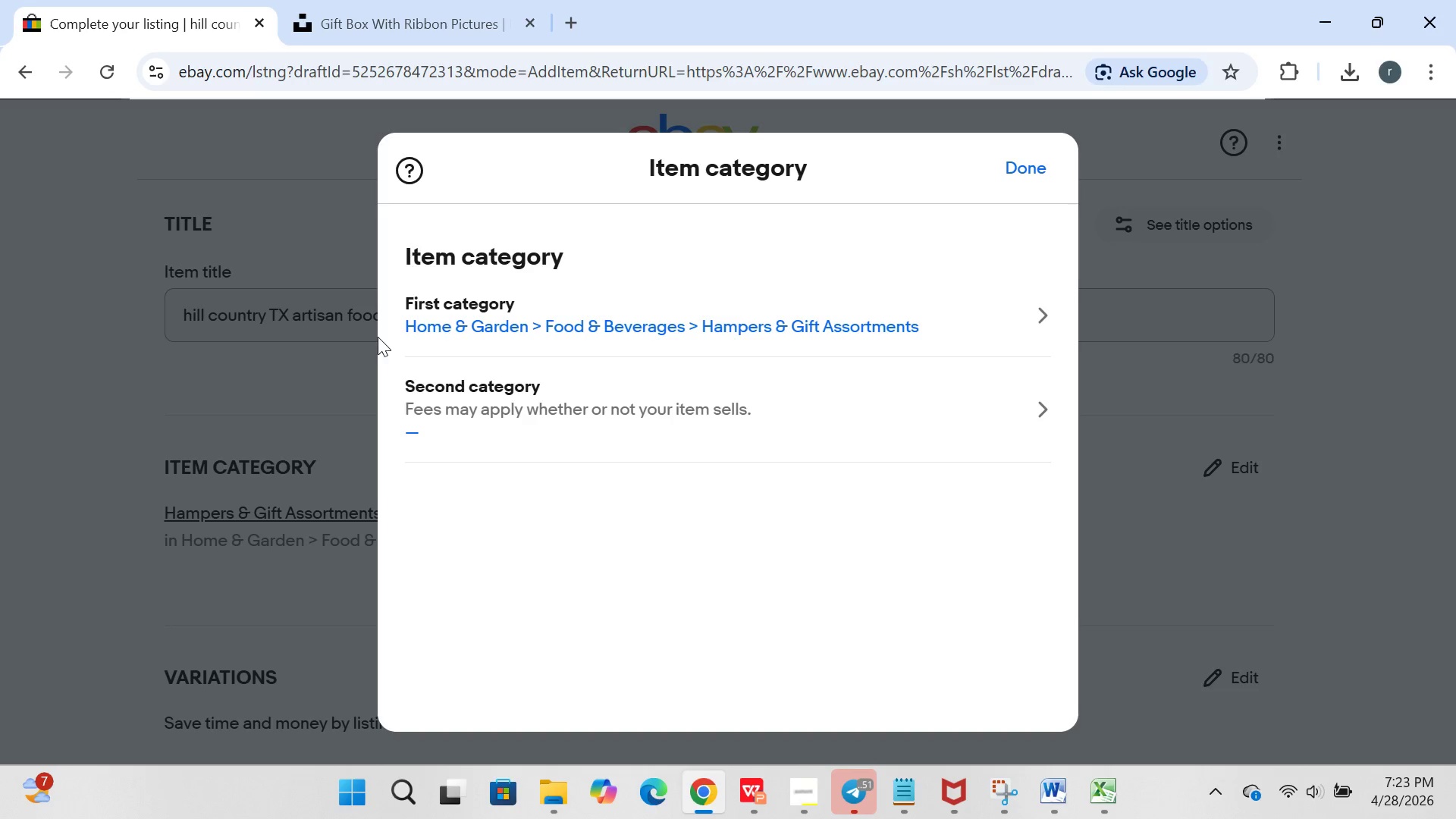 
wait(7.8)
 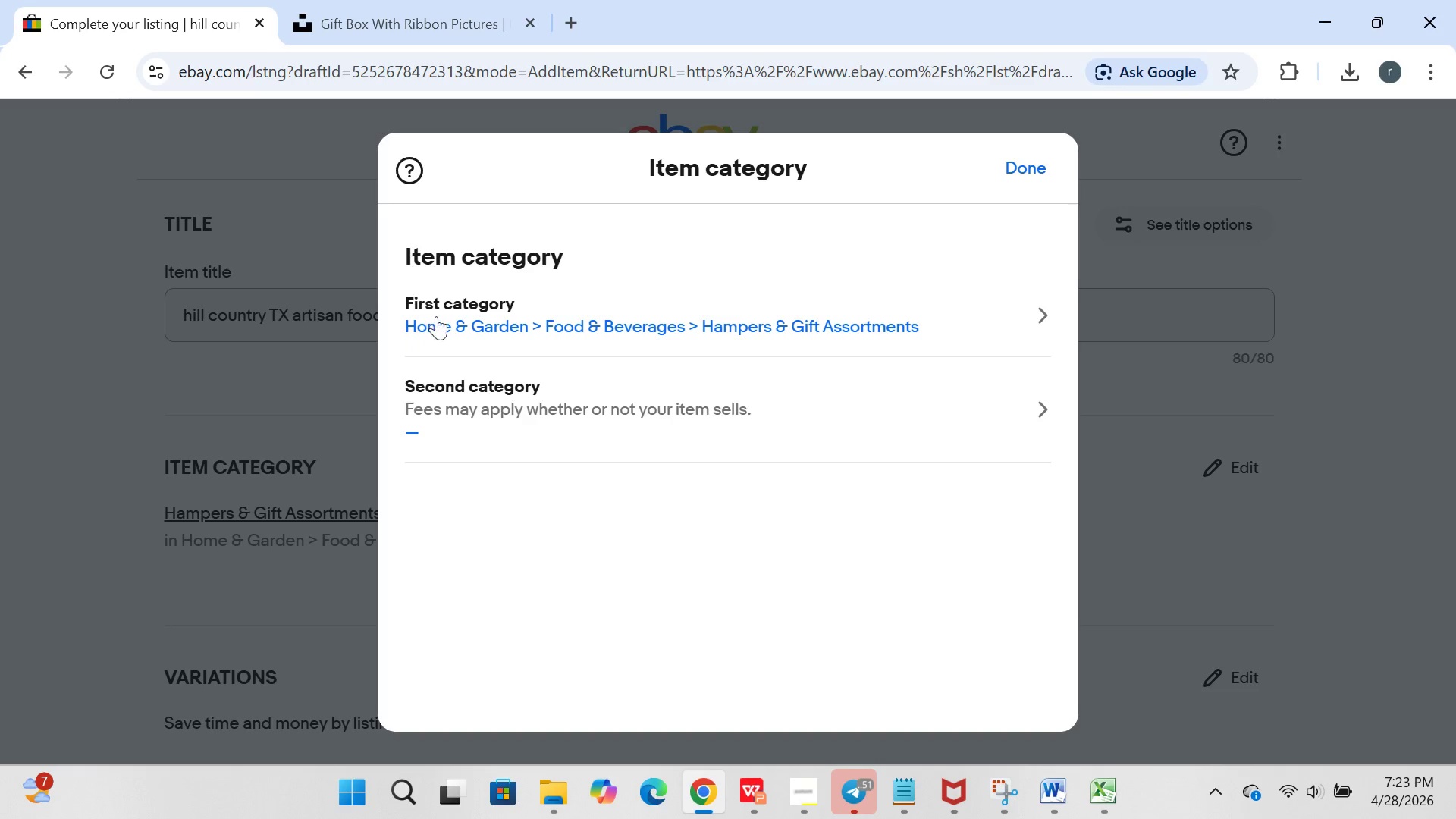 
left_click([413, 331])
 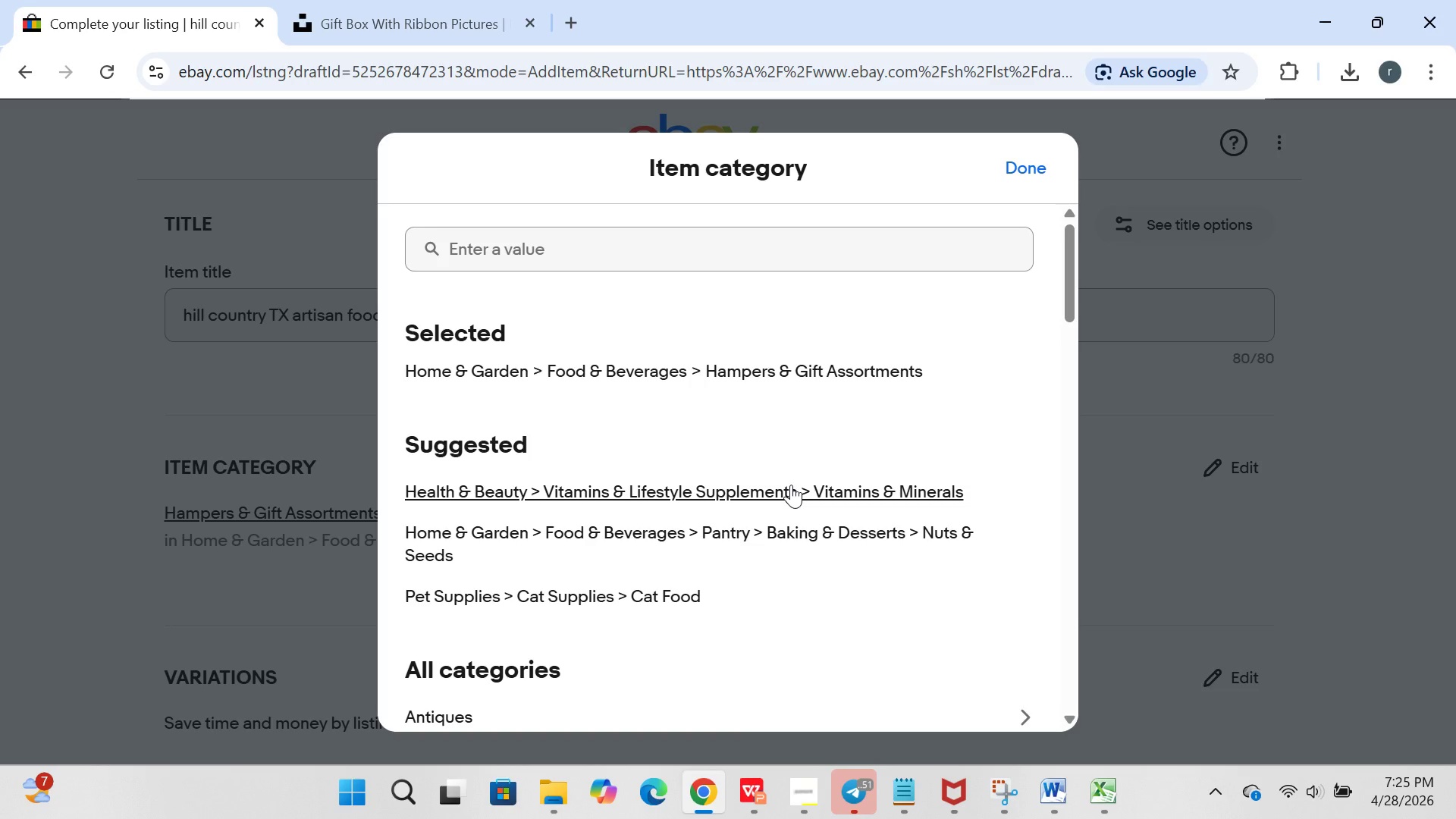 
wait(84.31)
 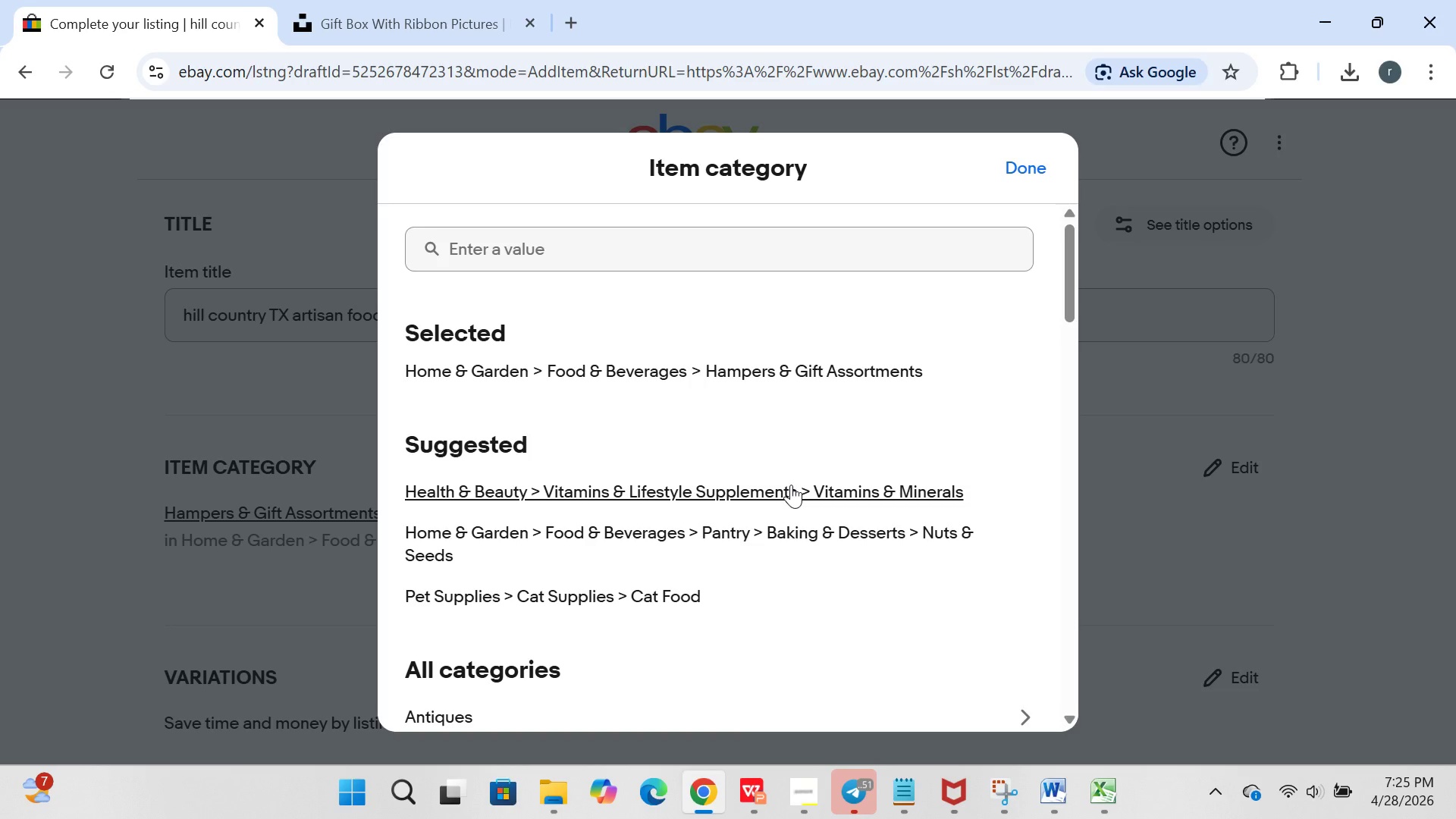 
left_click([1115, 784])
 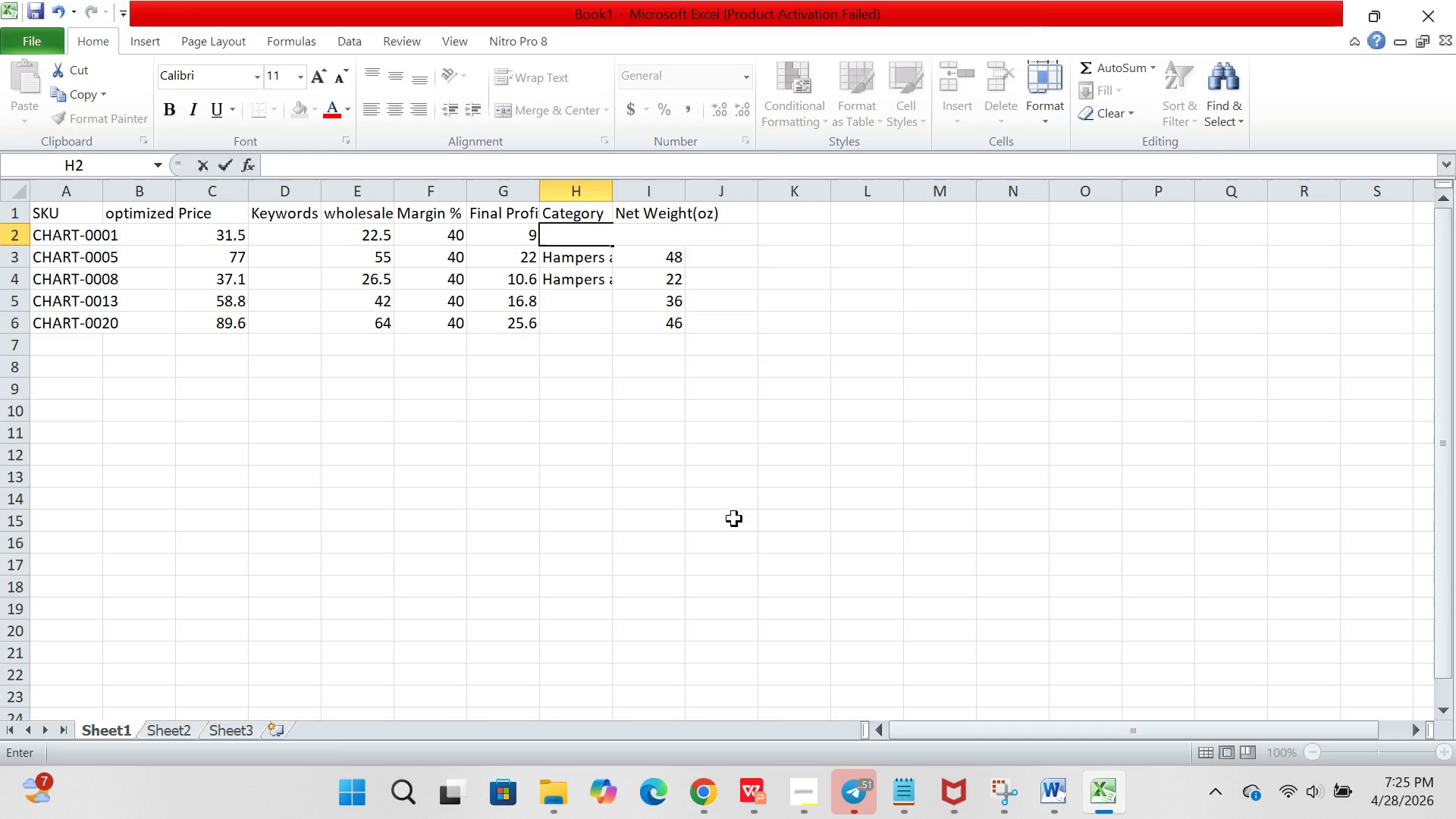 
type(home and garden>)
 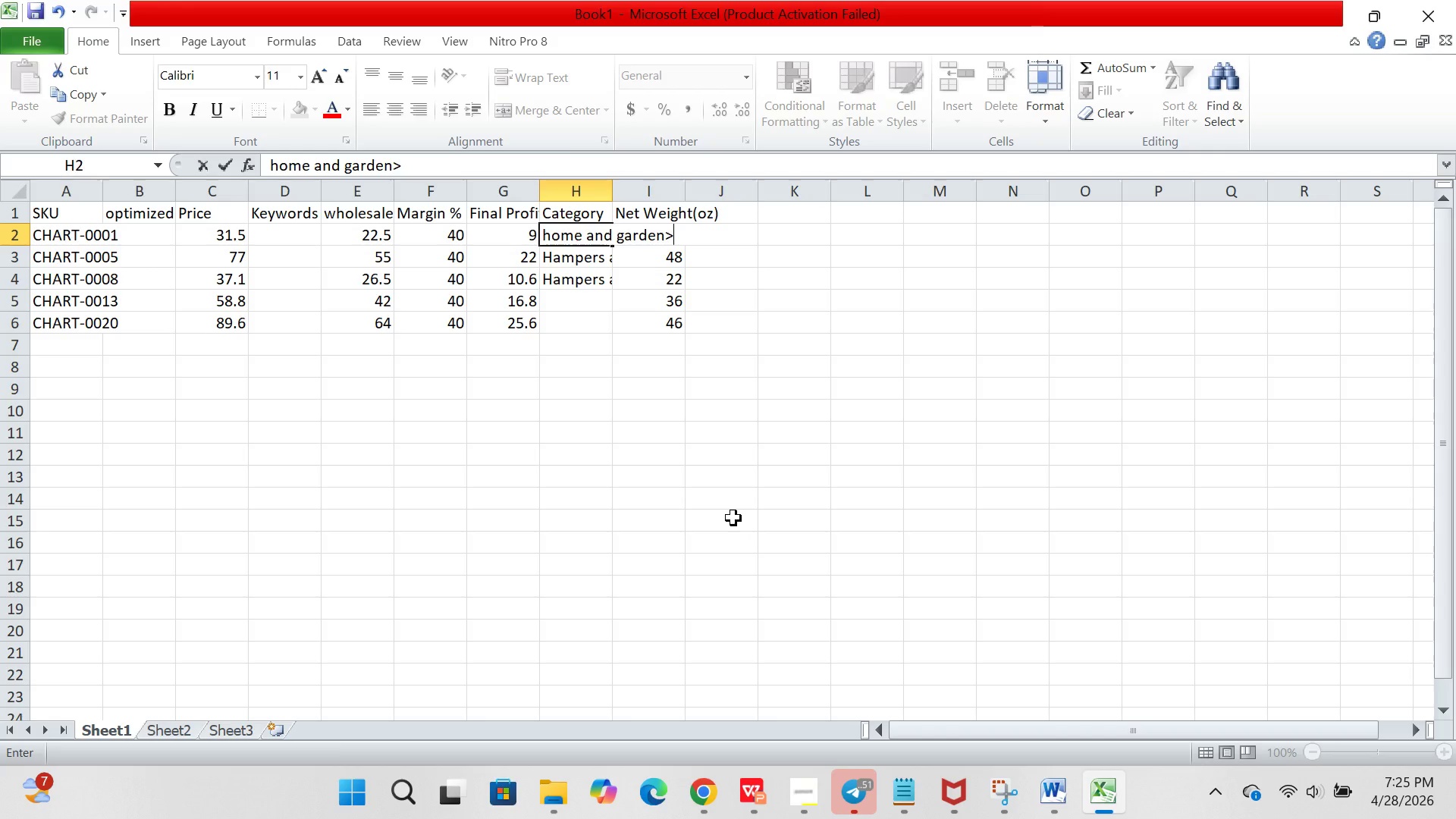 
type(food and beverage>hampers and gift assoetments)
 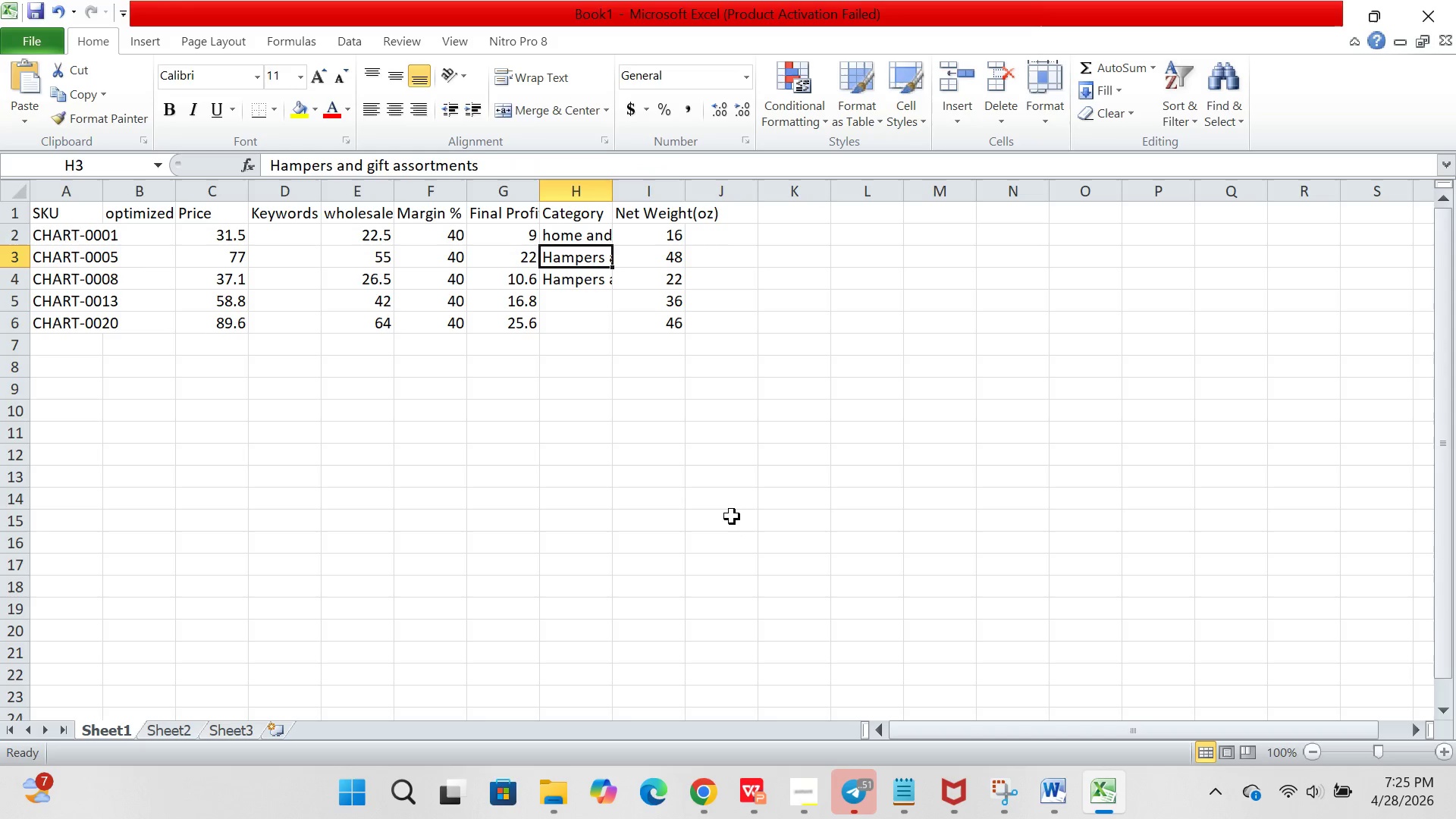 
key(Enter)
 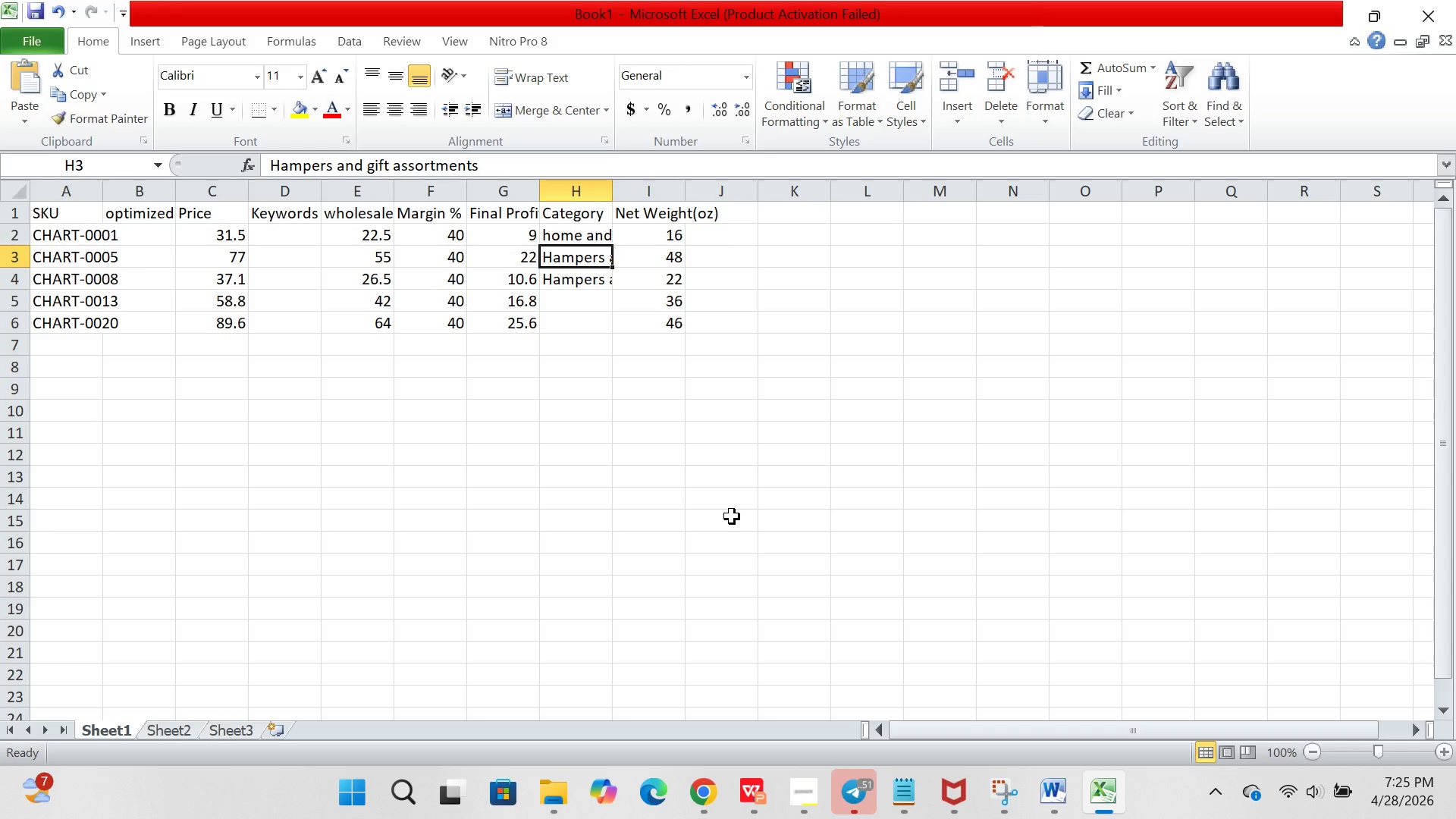 
key(Backspace)
 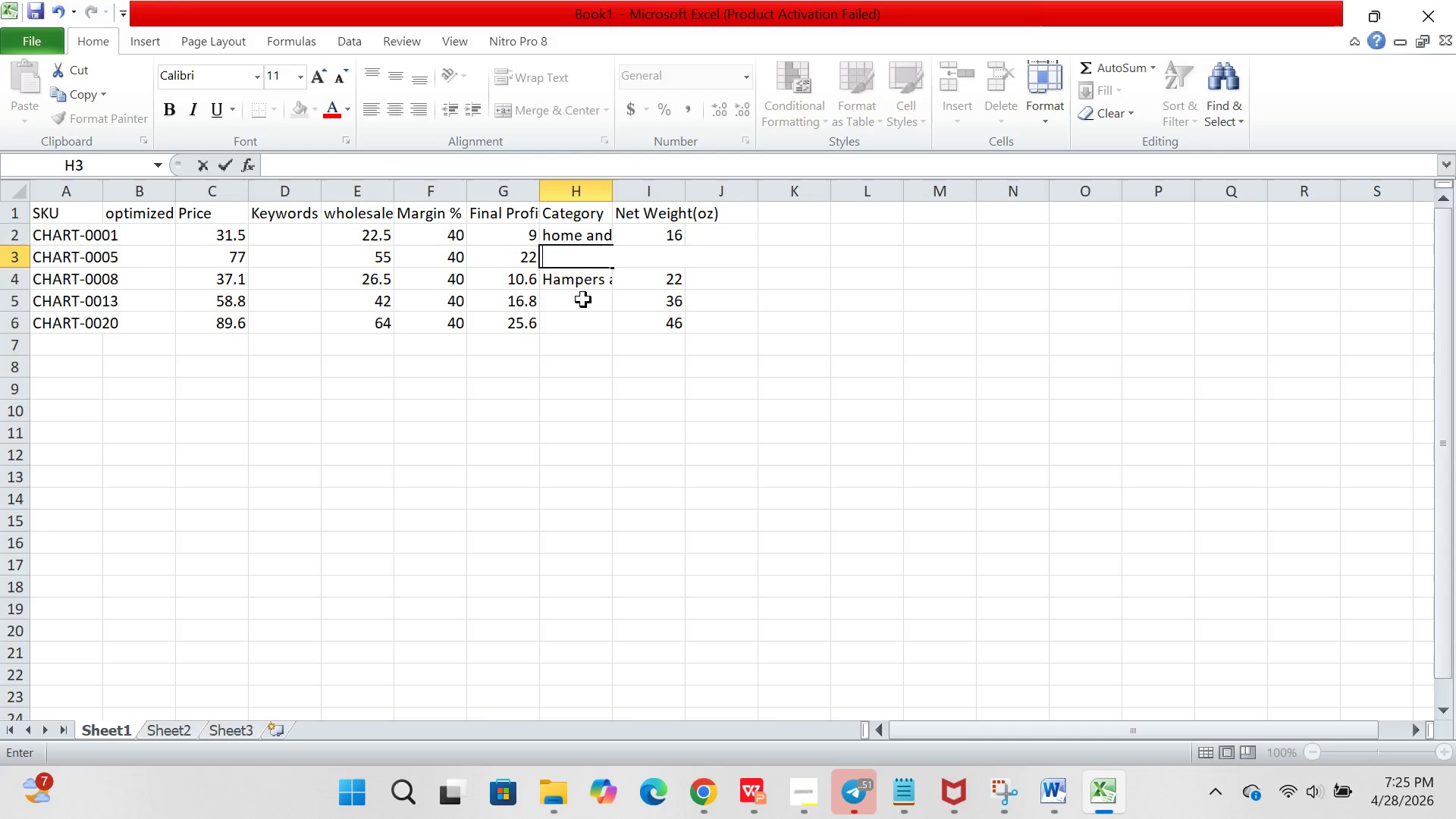 
left_click([583, 284])
 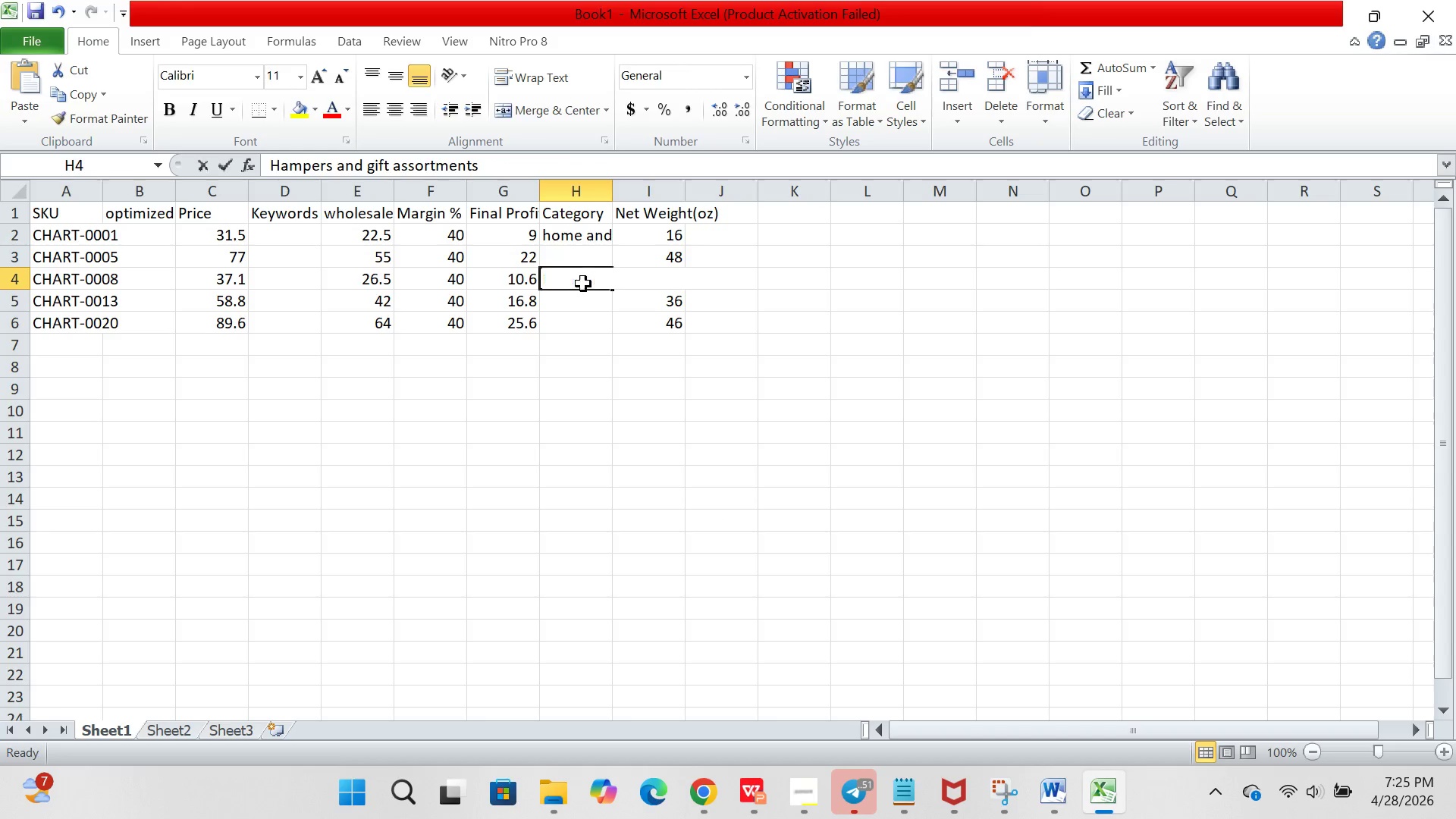 
key(Backspace)
 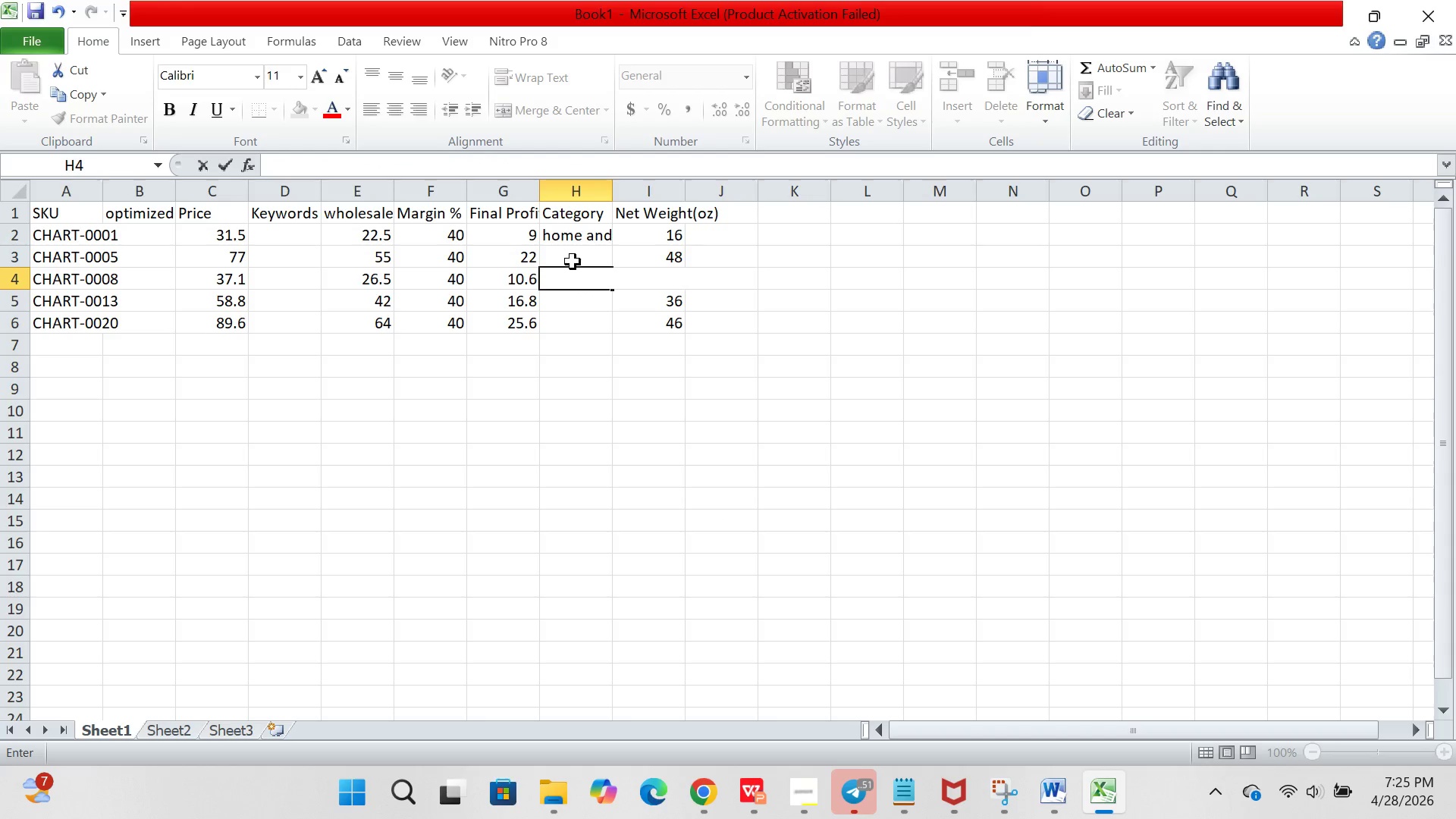 
left_click([573, 262])
 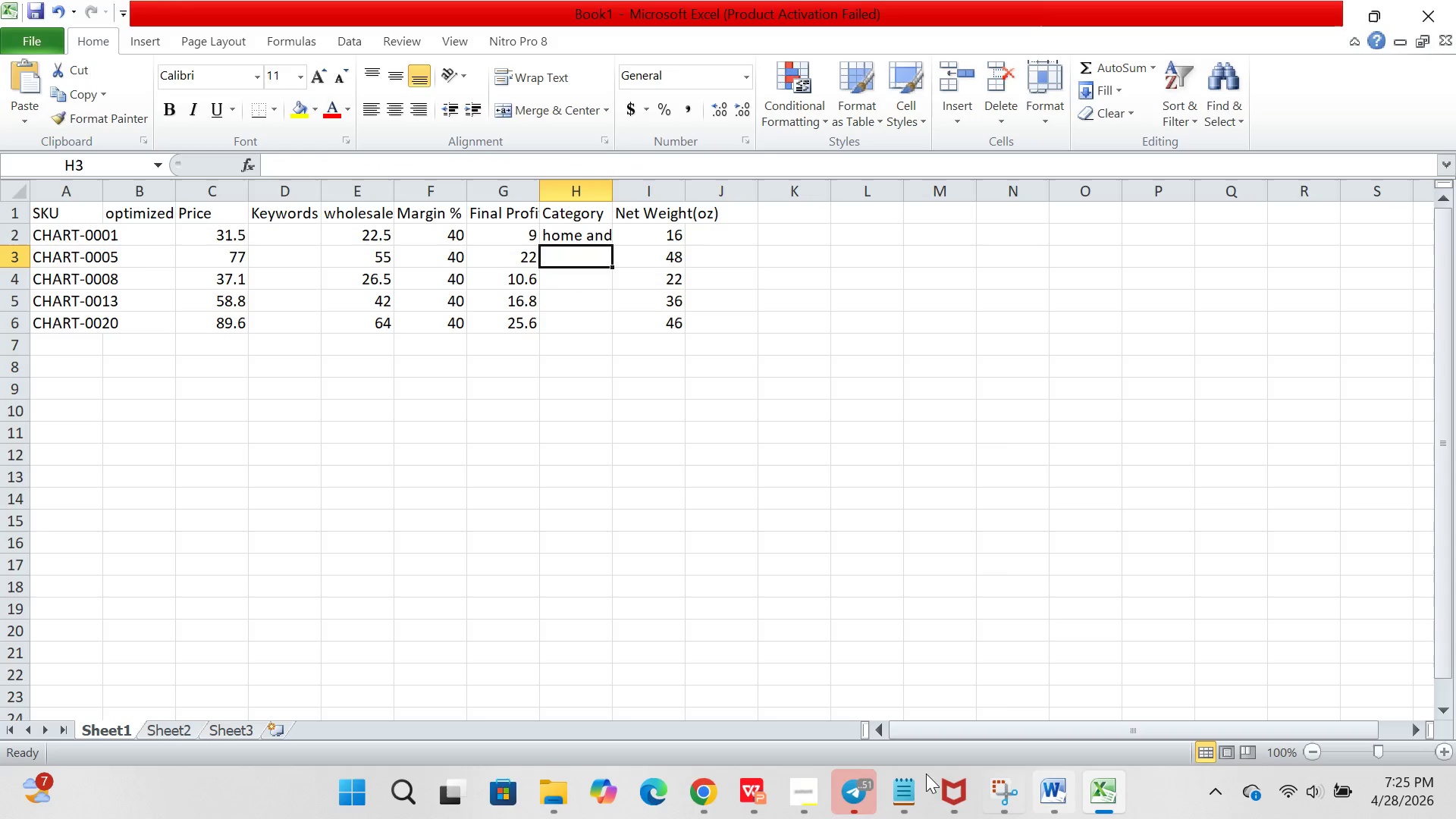 
left_click([704, 788])
 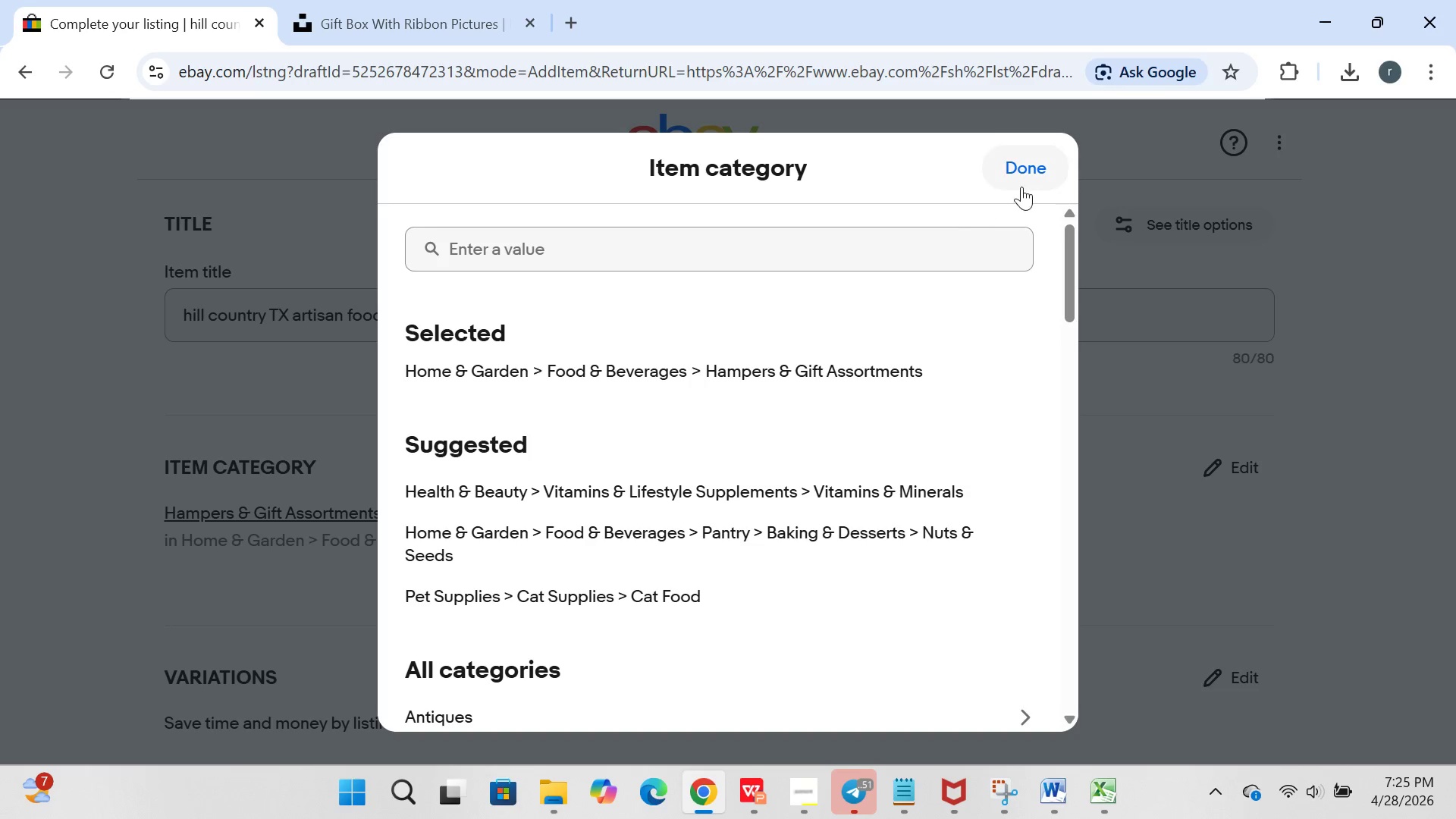 
left_click([1031, 180])
 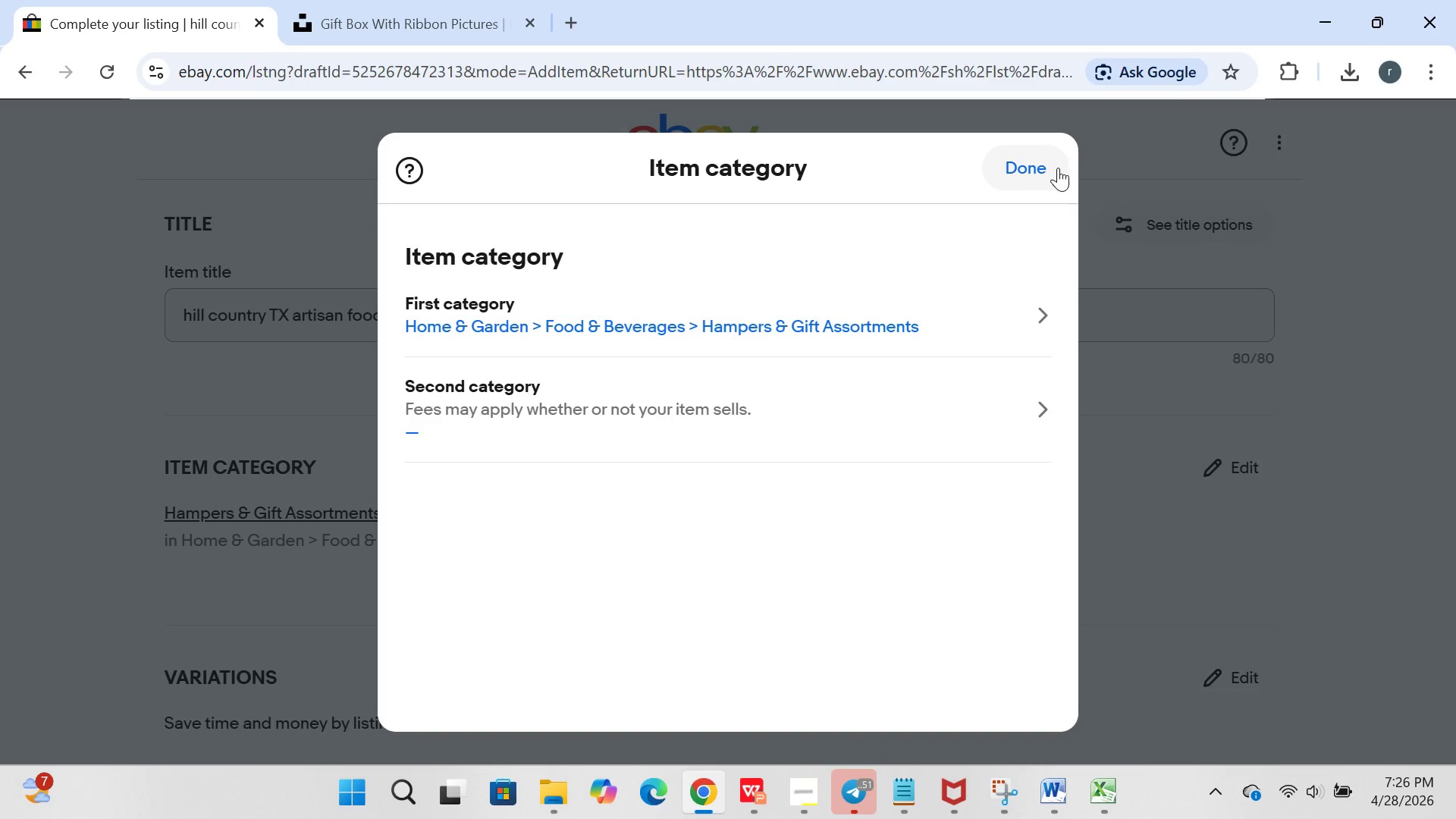 
left_click([1059, 168])
 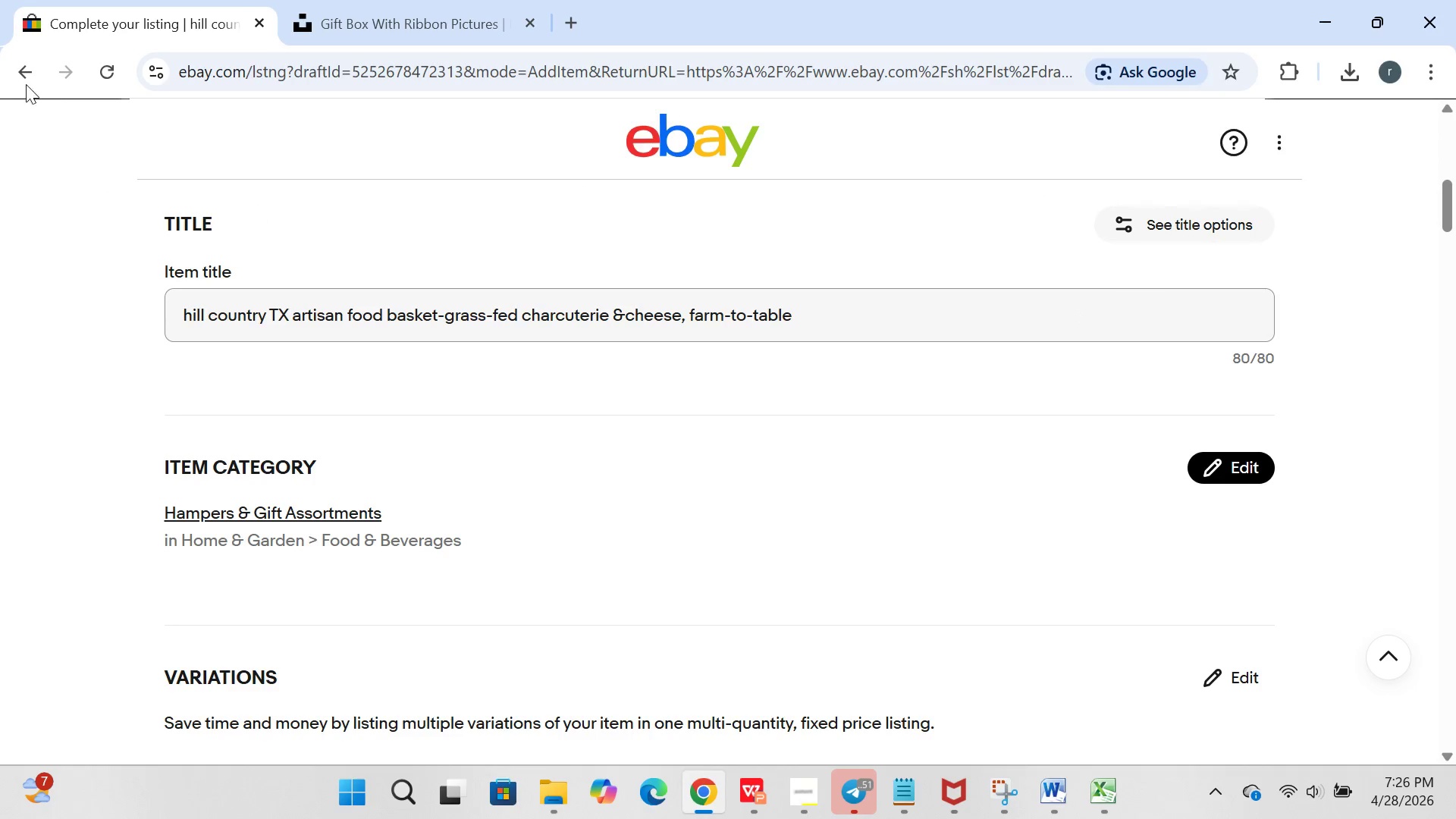 
left_click([13, 71])
 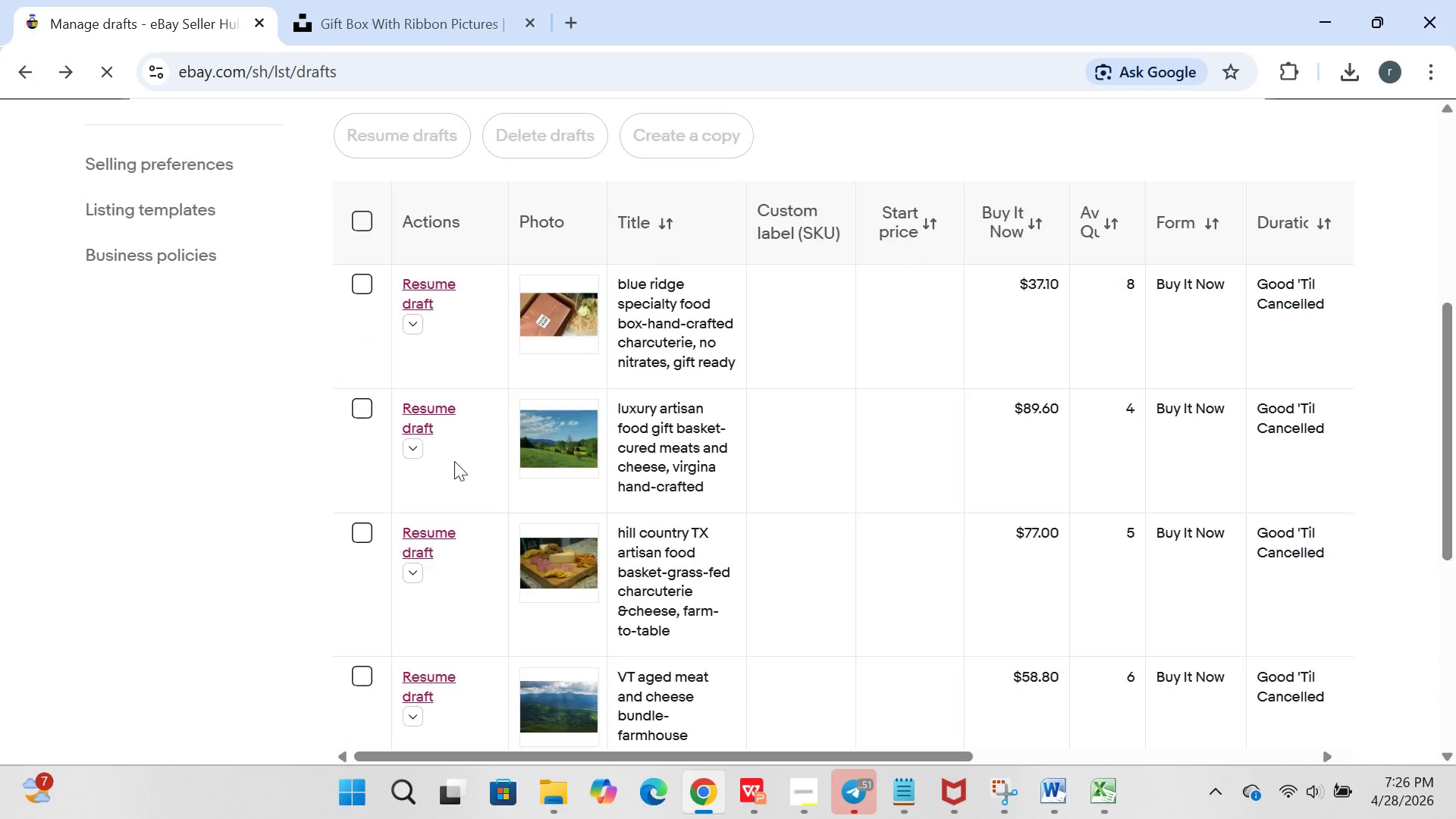 
left_click([430, 418])
 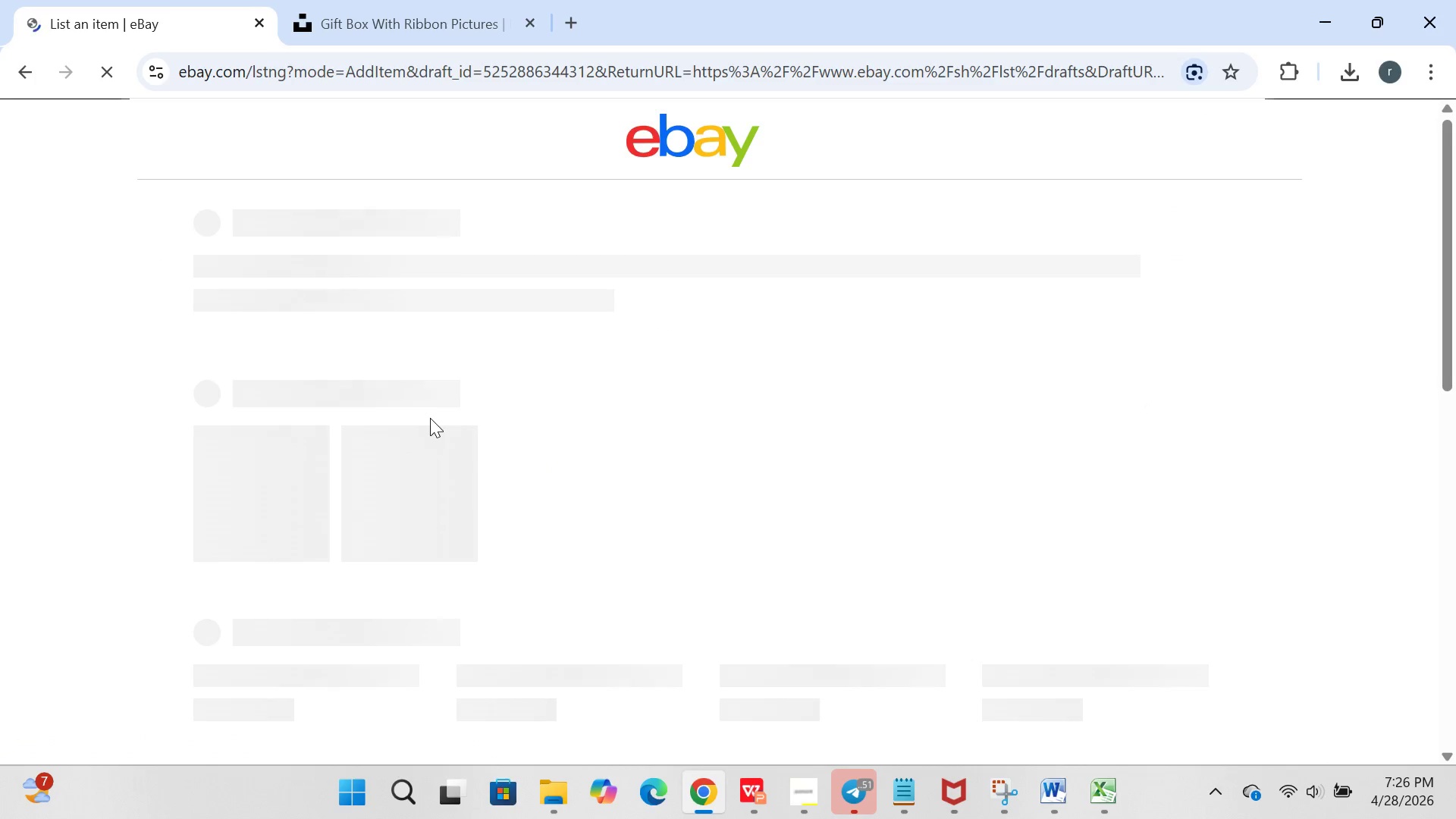 
wait(8.06)
 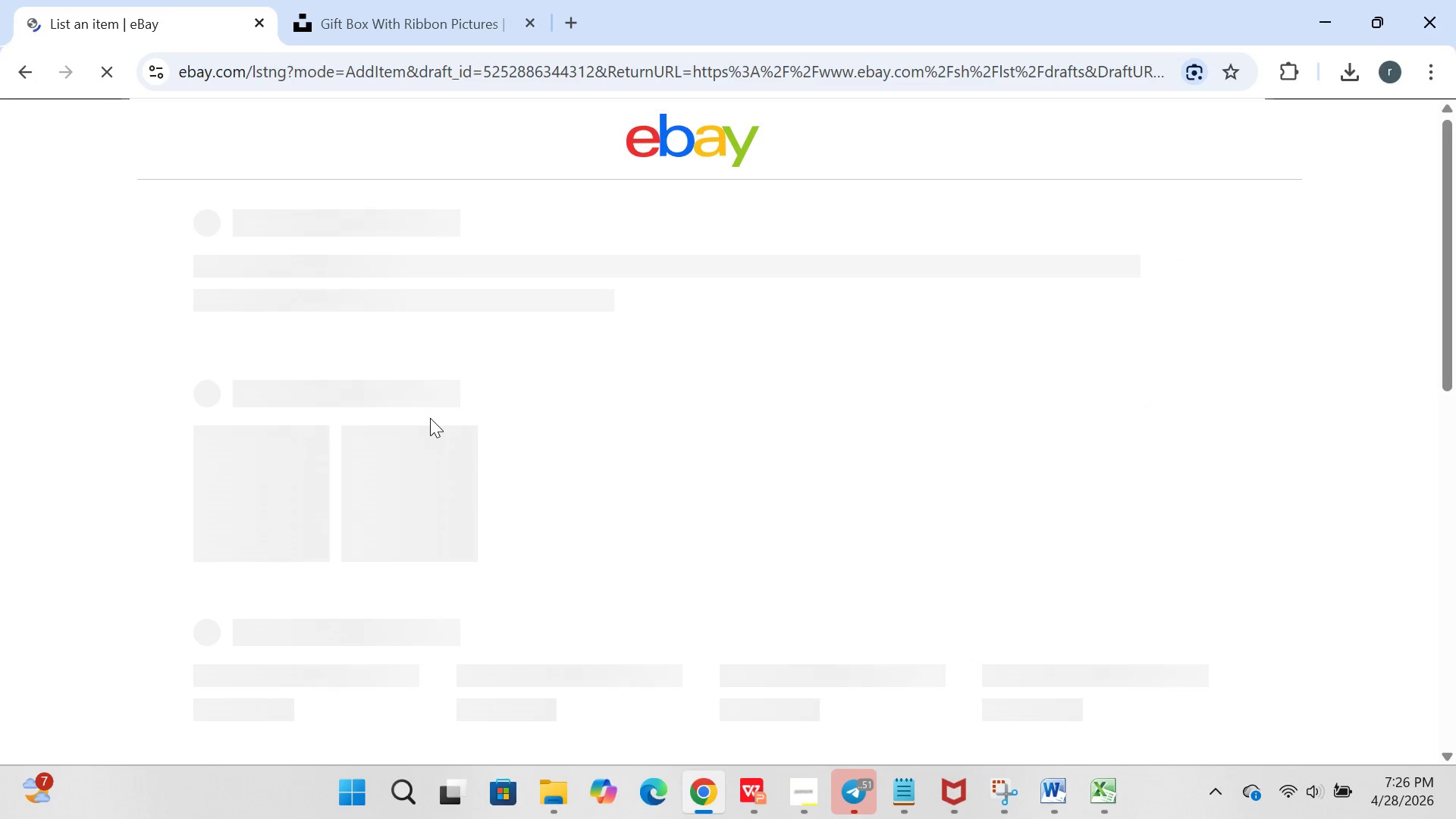 
left_click([15, 66])
 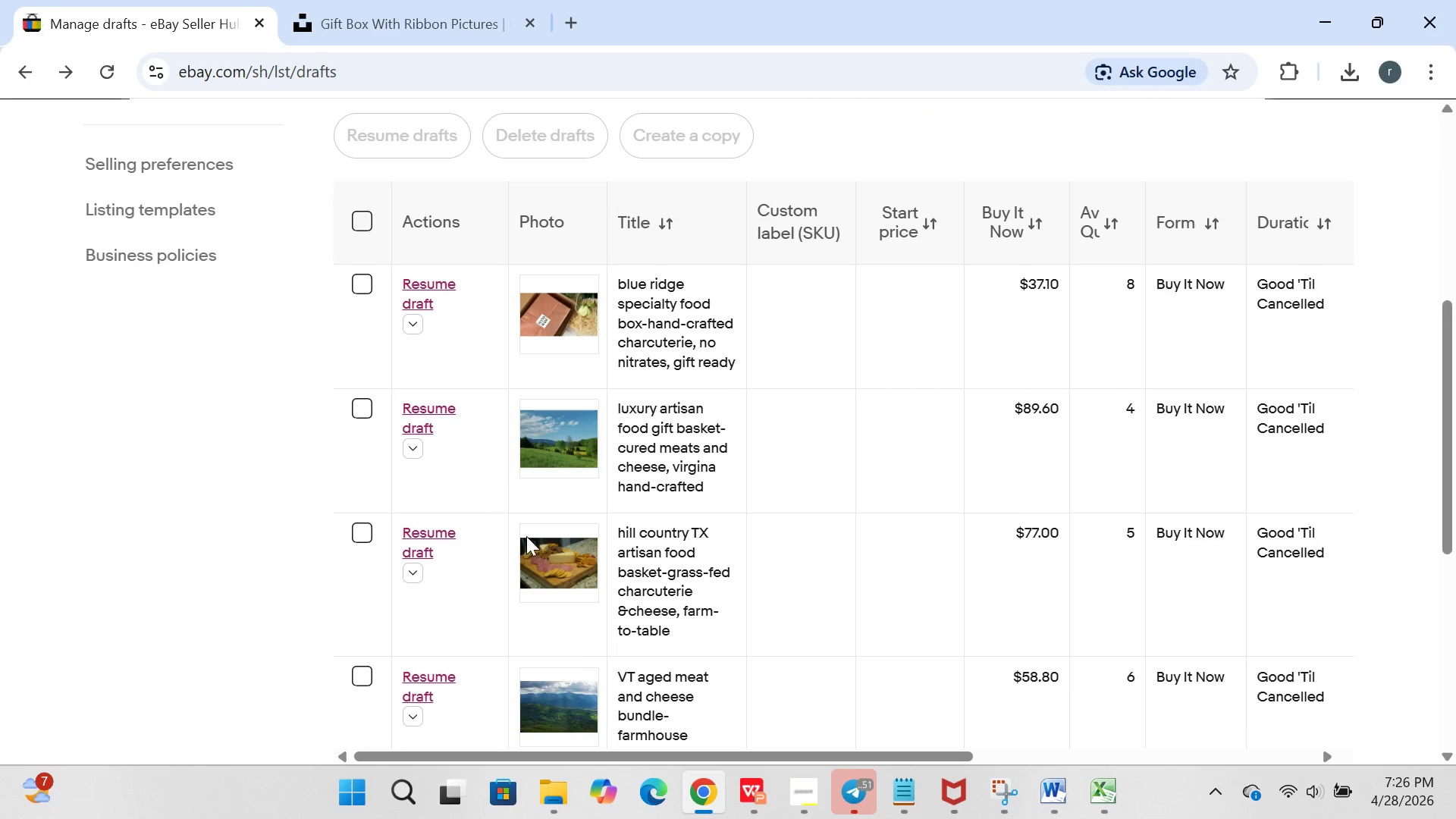 
left_click([432, 548])
 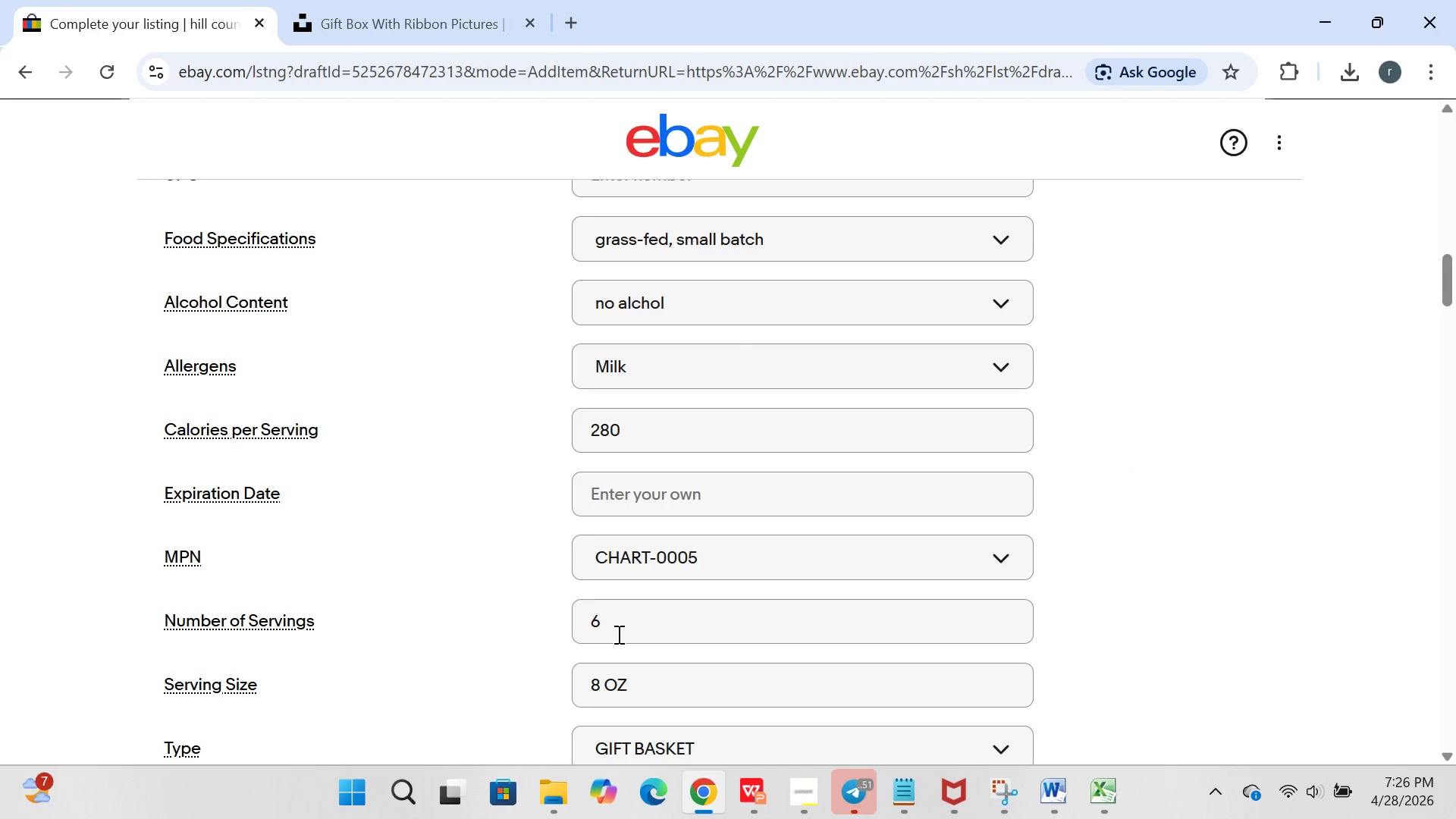 
wait(11.33)
 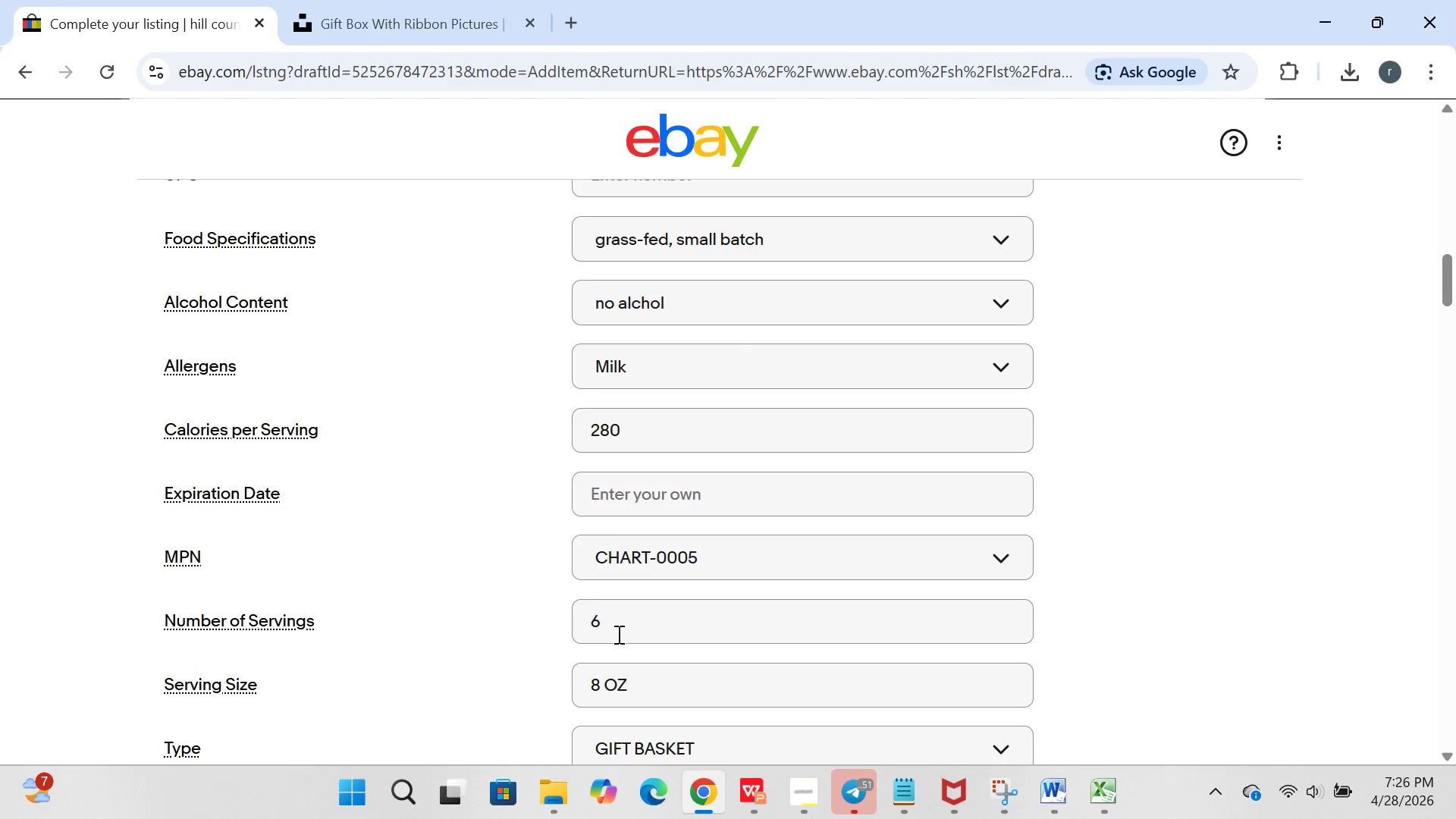 
left_click([1241, 464])
 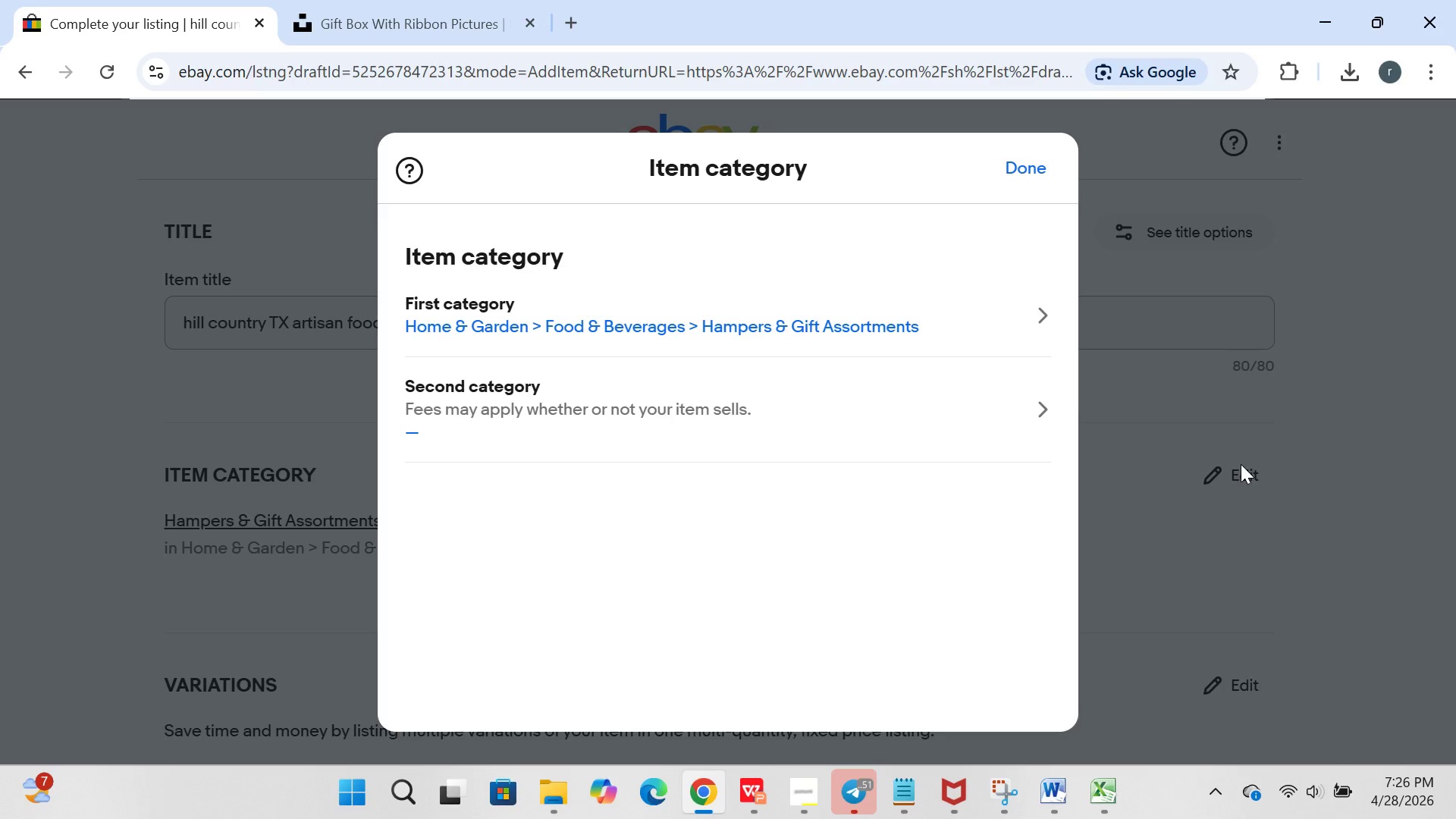 
wait(8.3)
 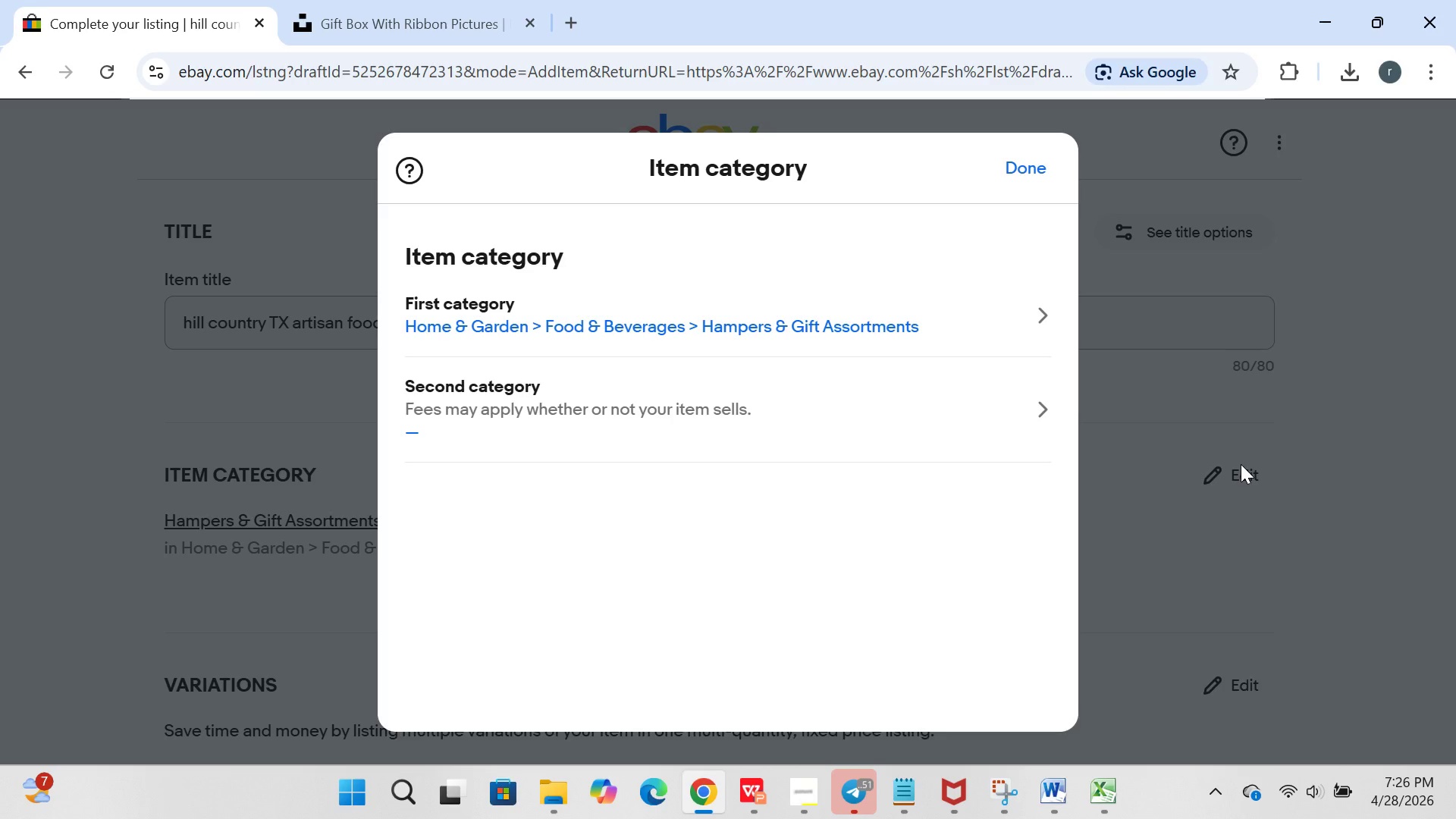 
left_click([1077, 793])
 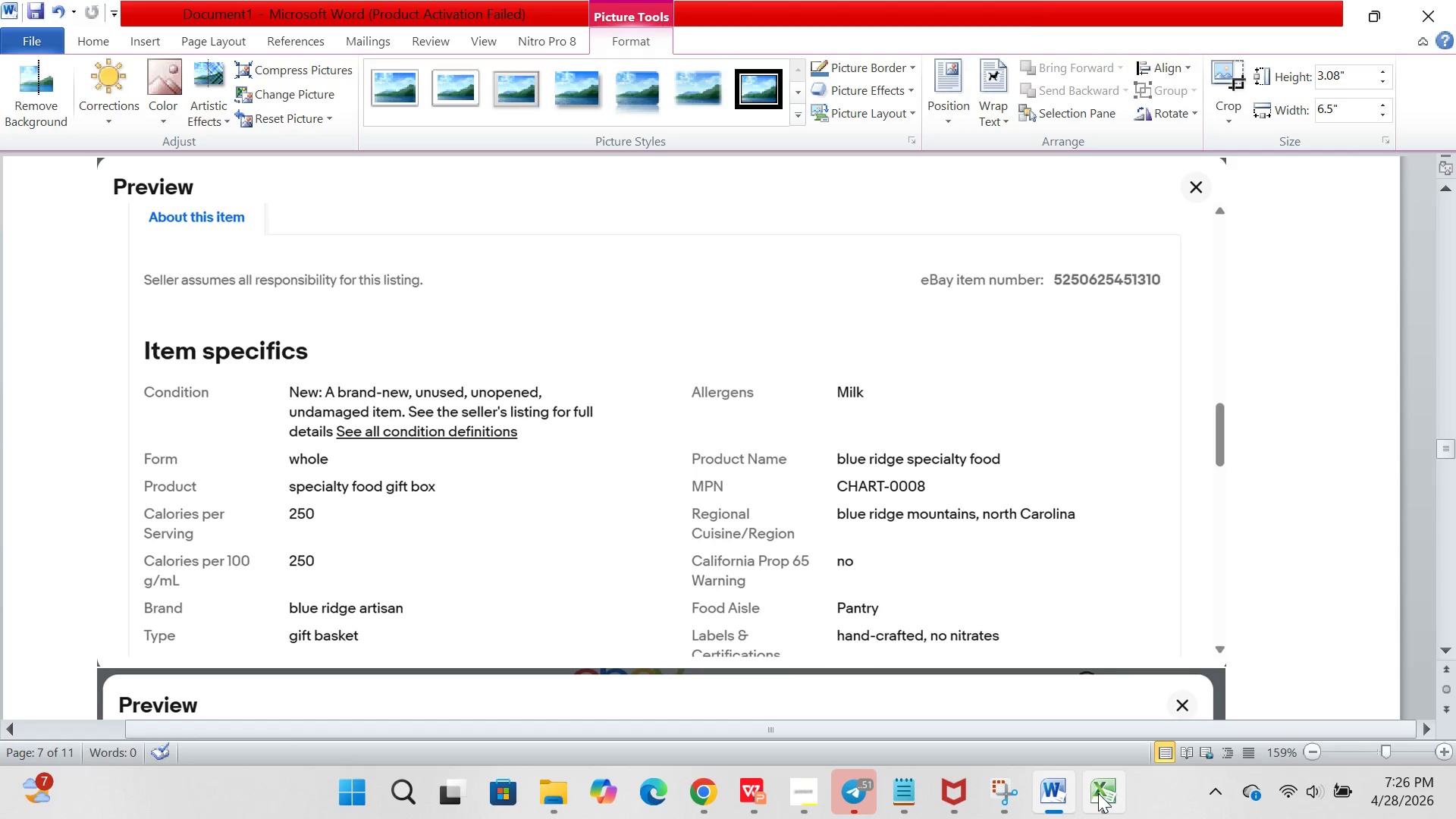 
left_click([1098, 793])
 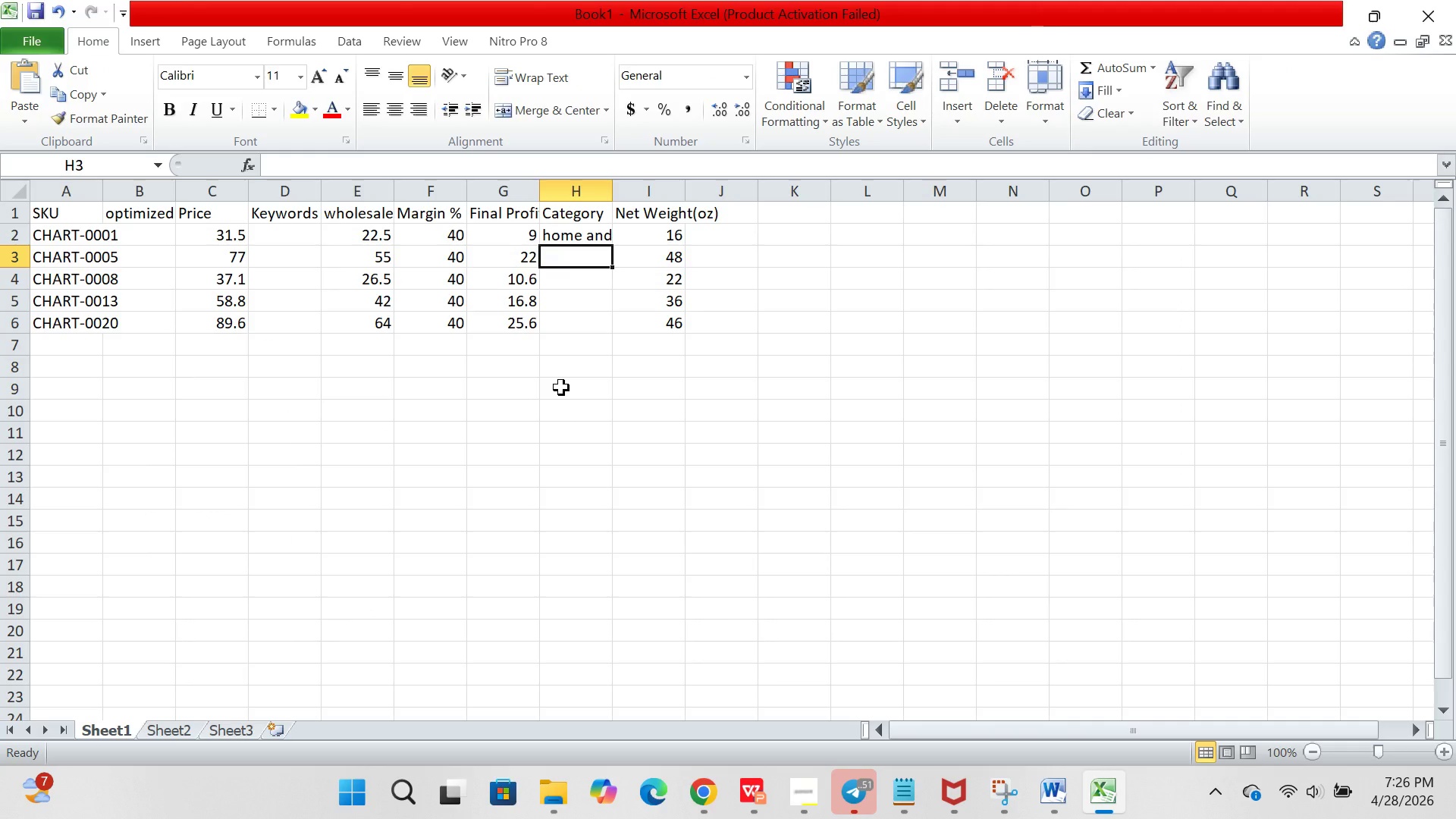 
key(H)
 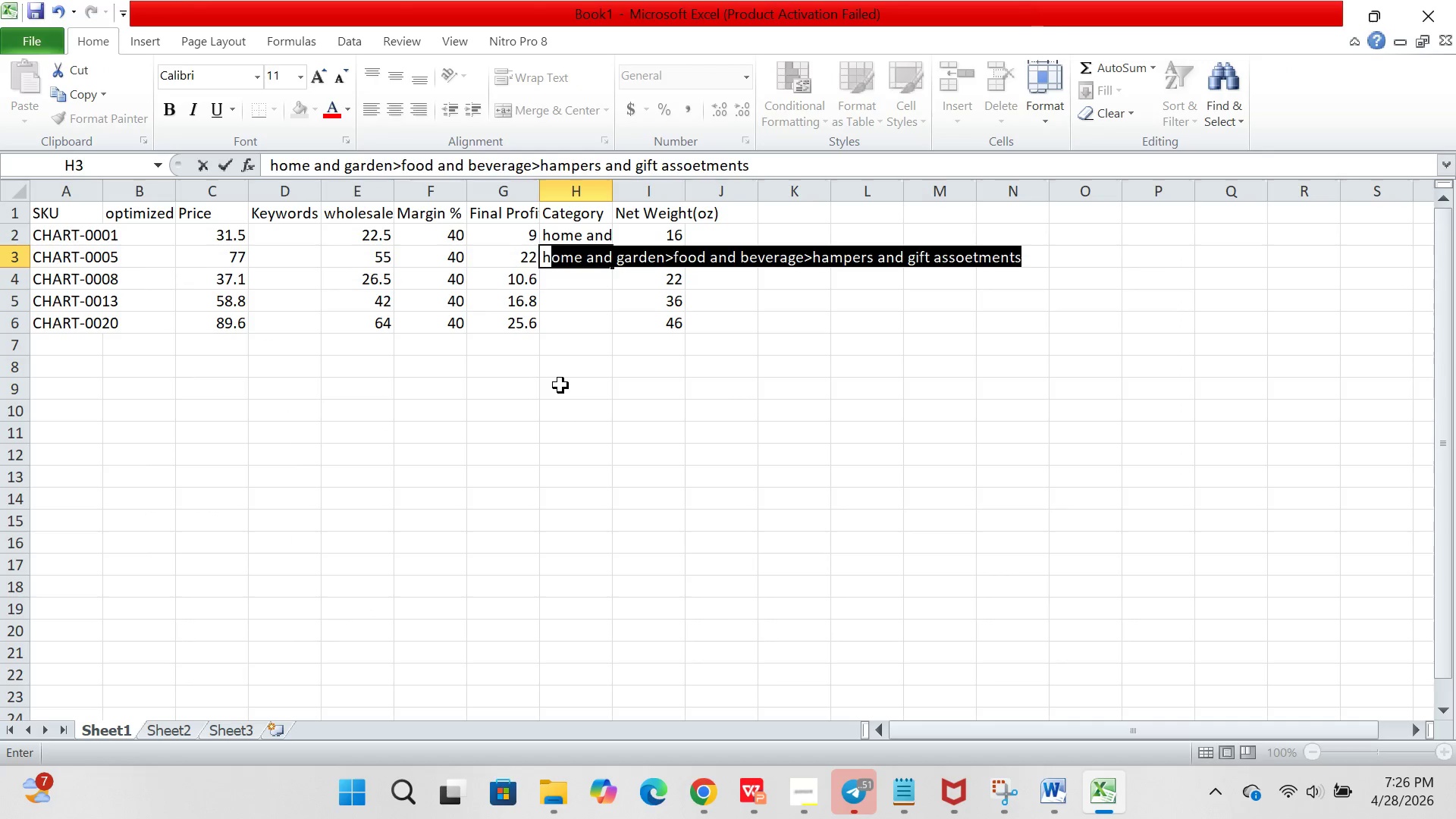 
key(Enter)
 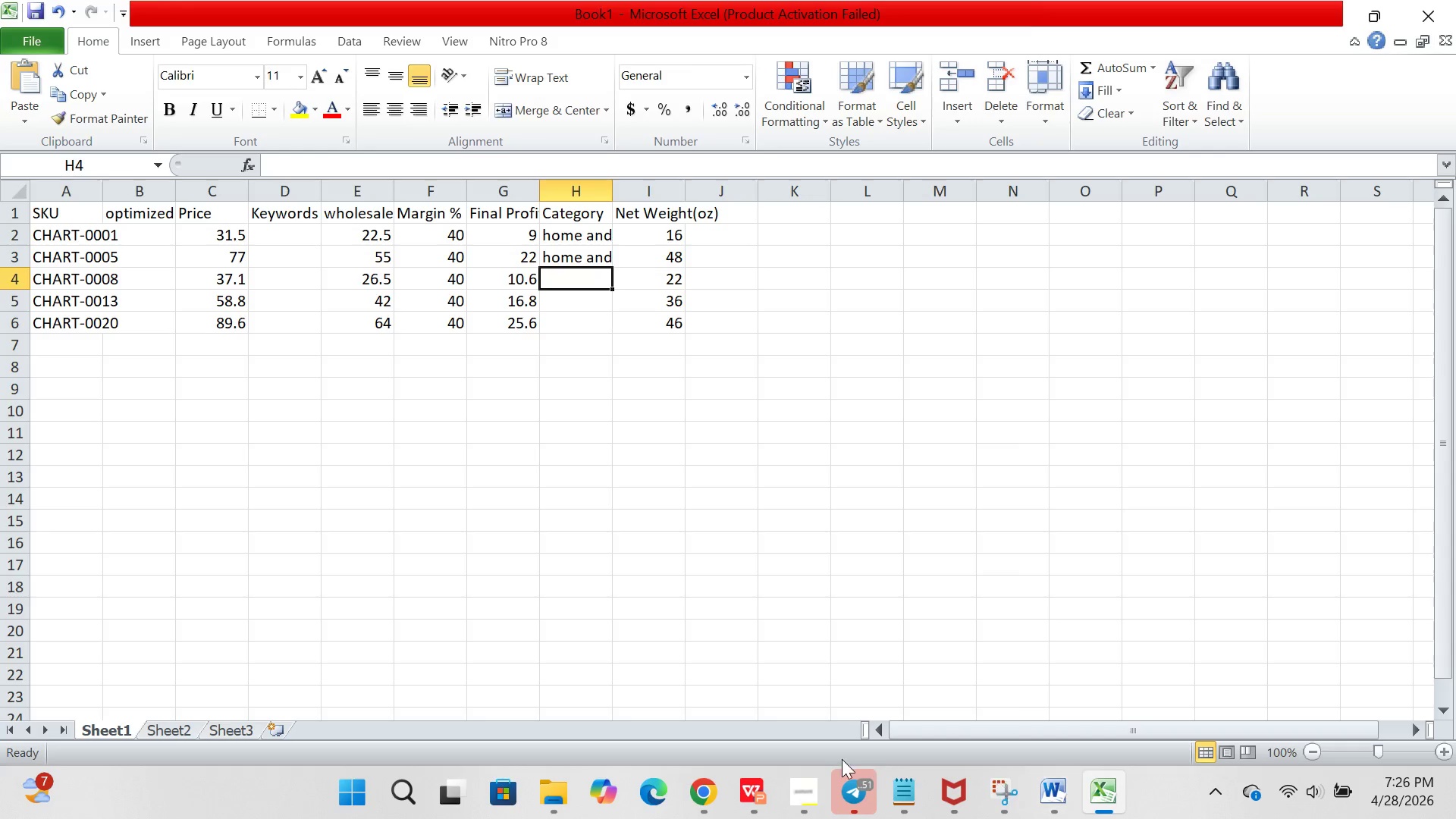 
left_click([691, 778])
 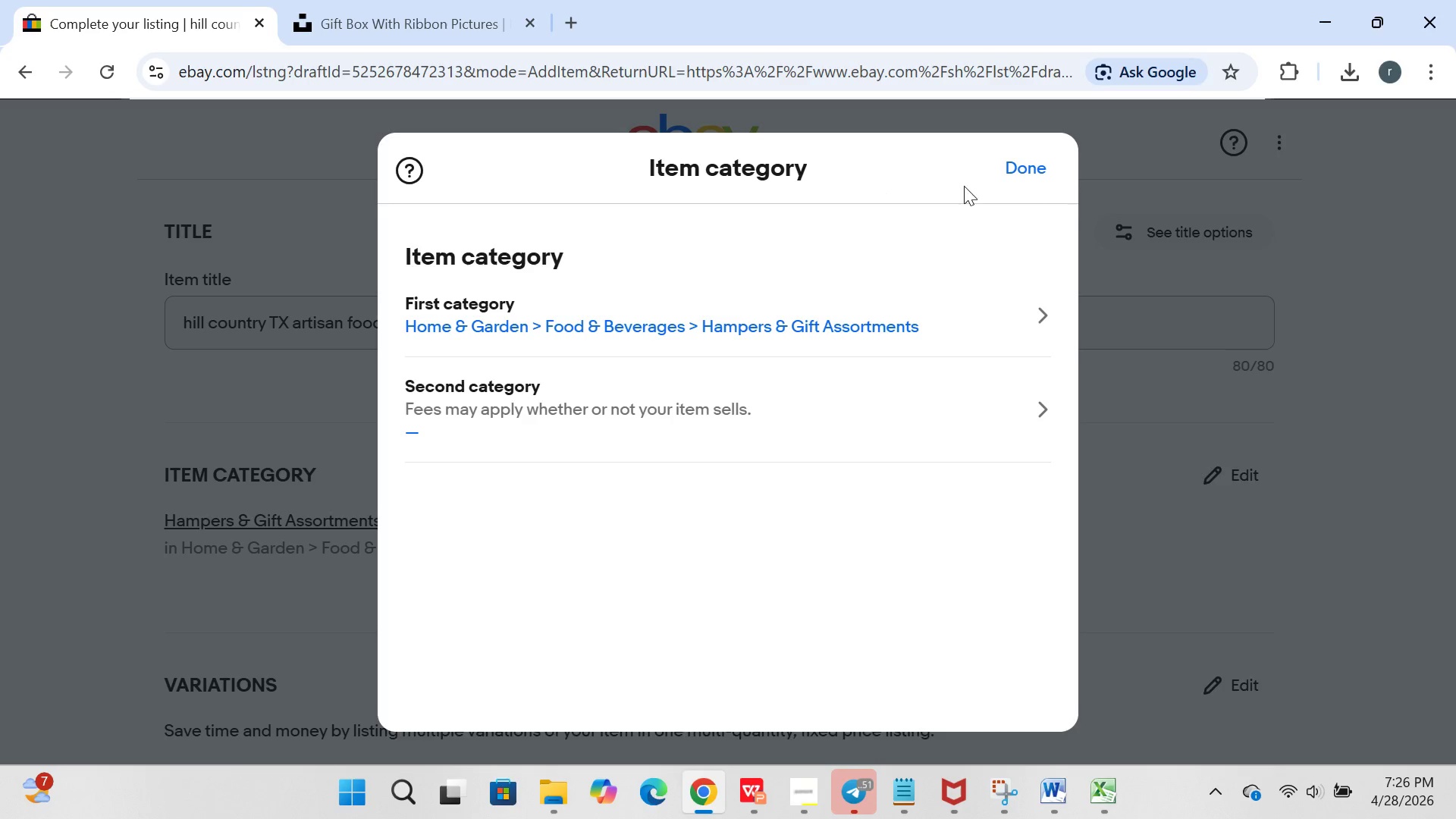 
left_click([1015, 187])
 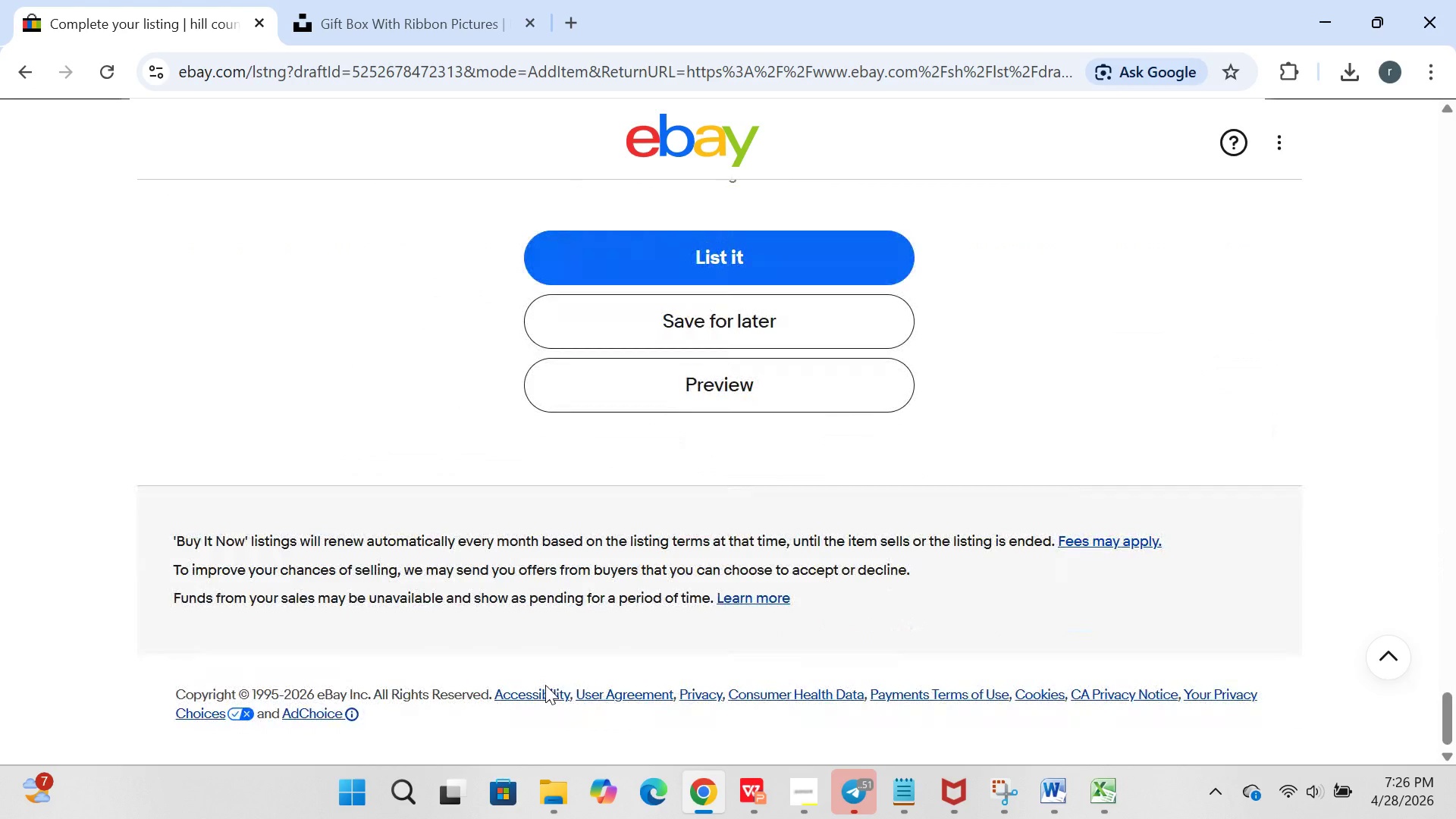 
wait(5.62)
 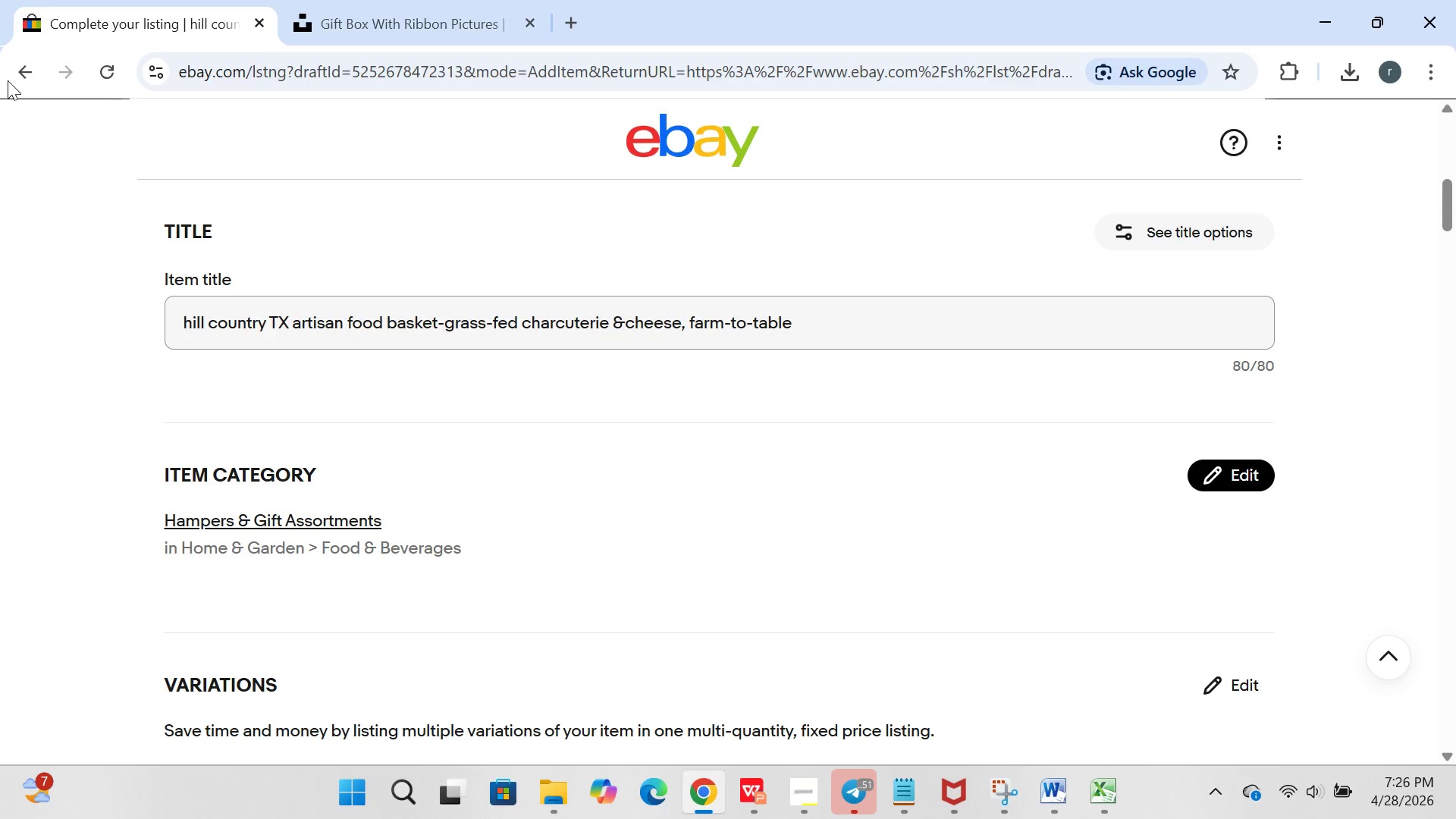 
left_click([762, 328])
 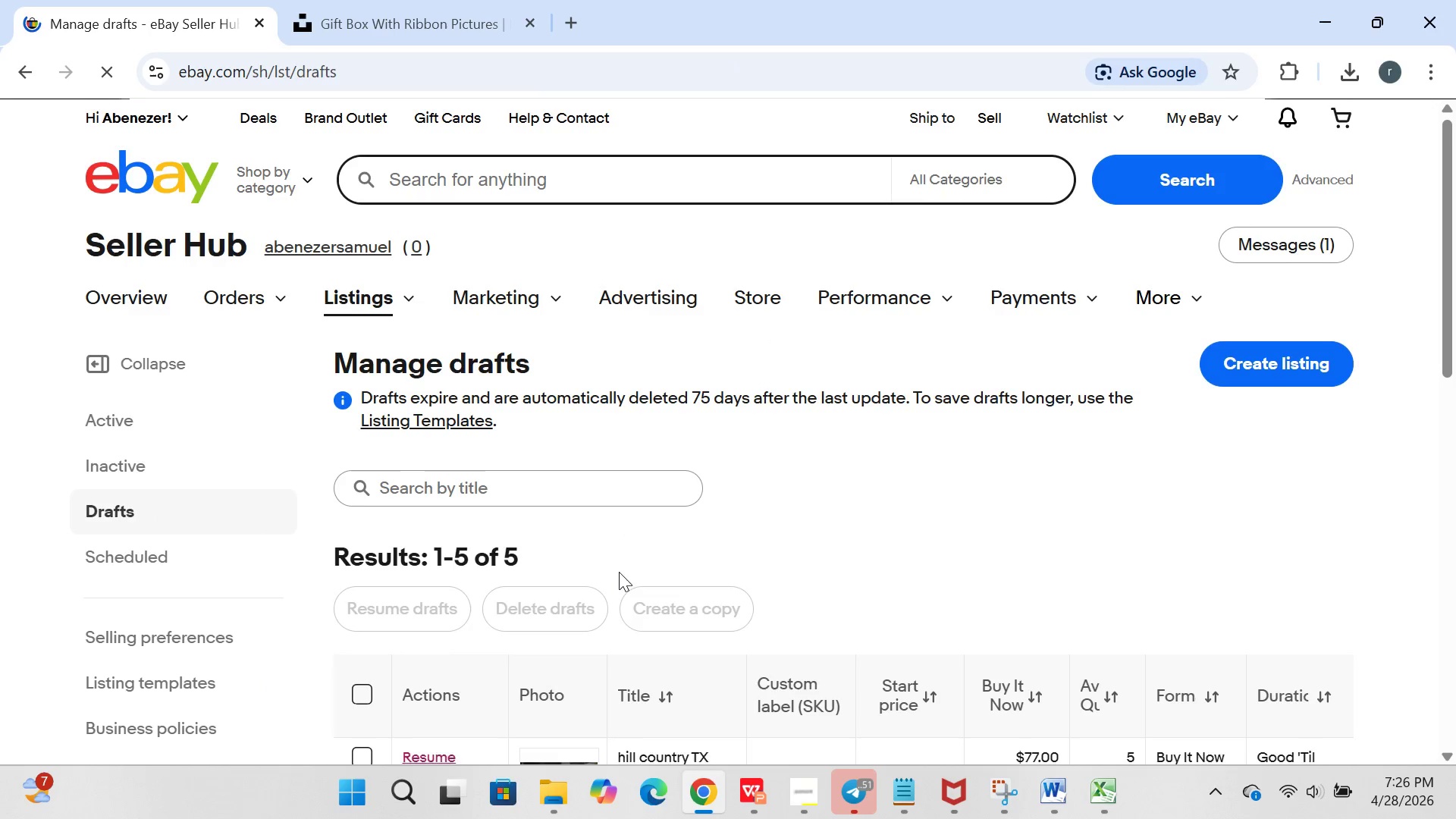 
wait(5.09)
 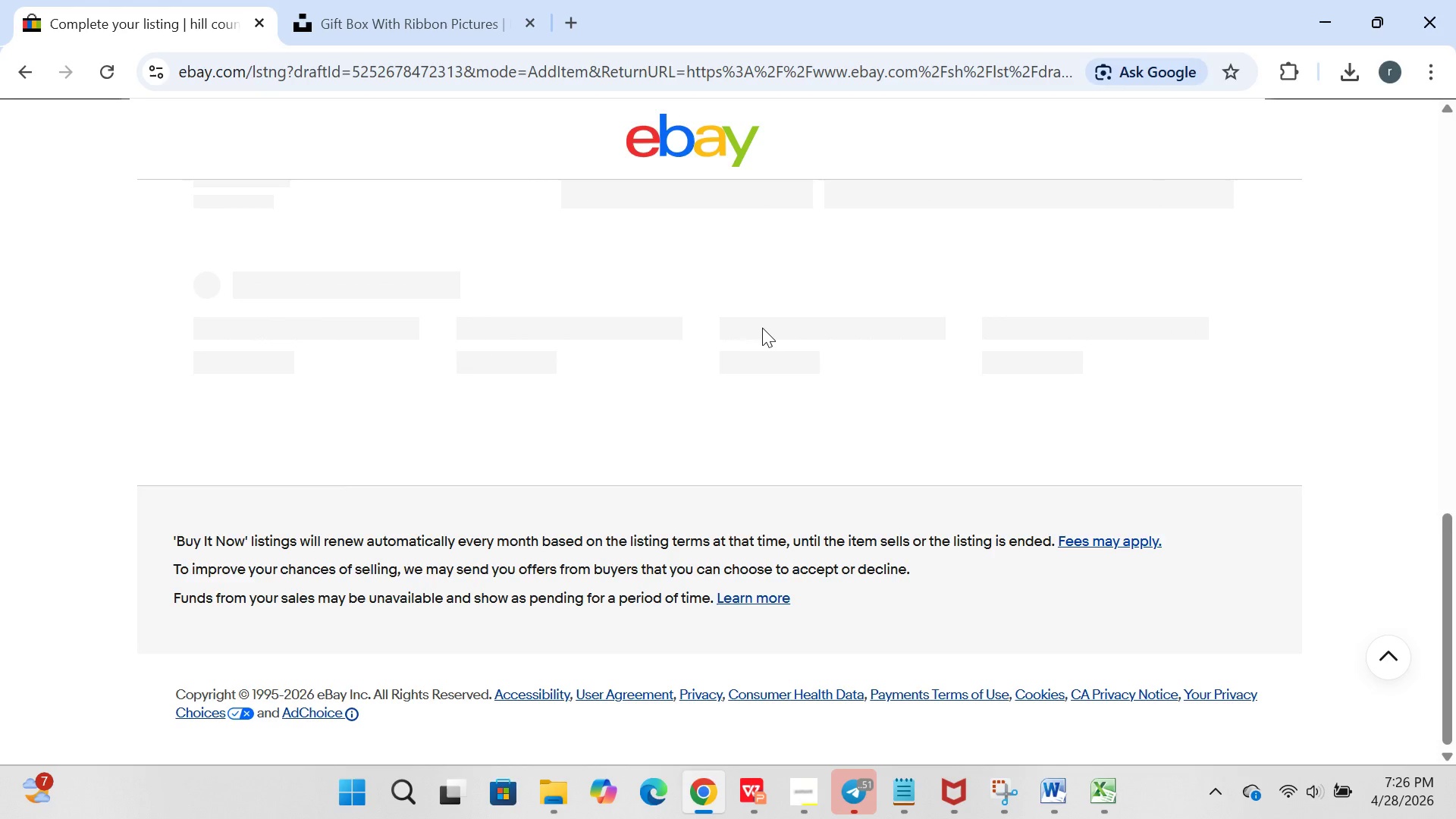 
left_click([419, 668])
 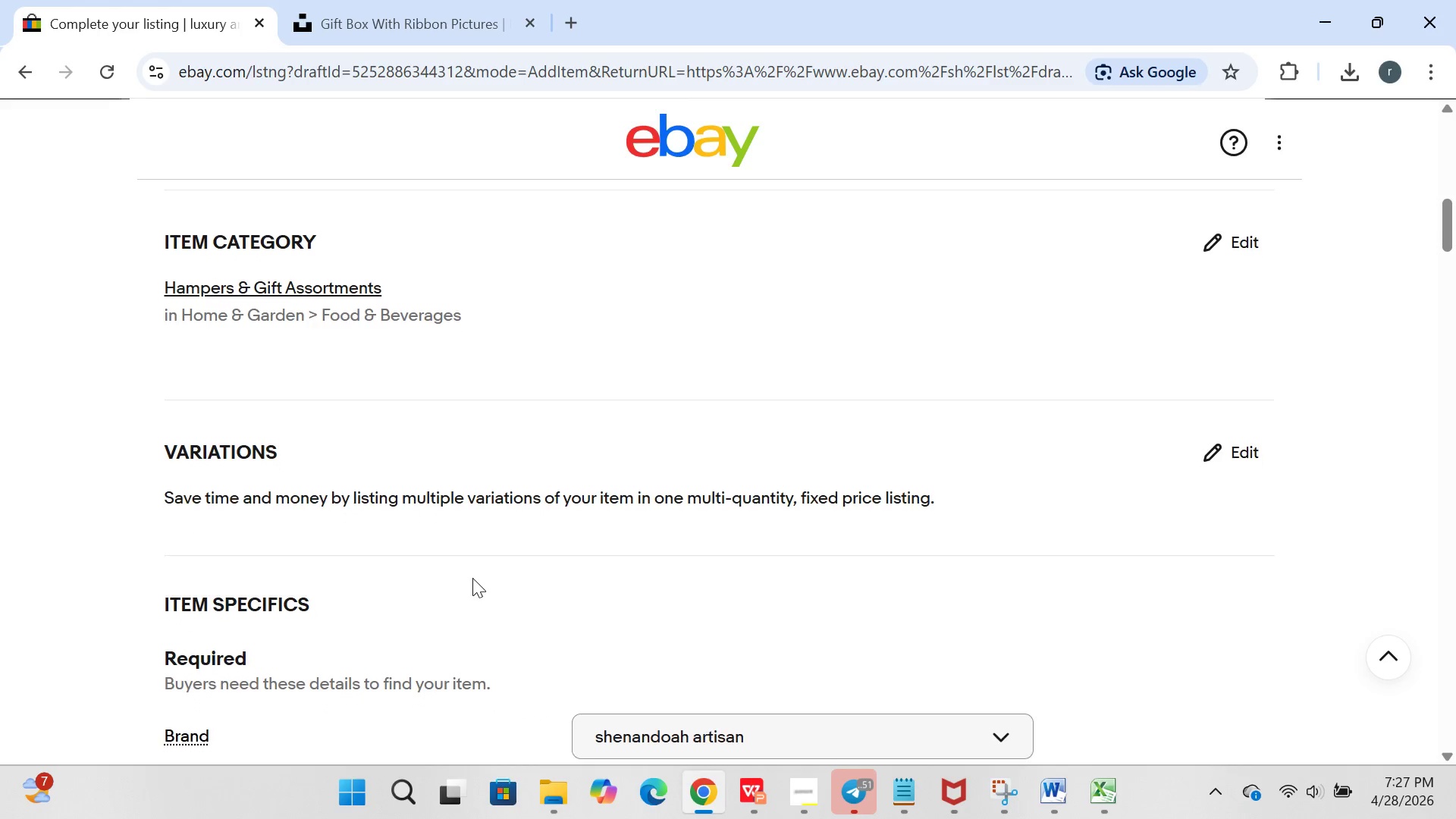 
wait(7.86)
 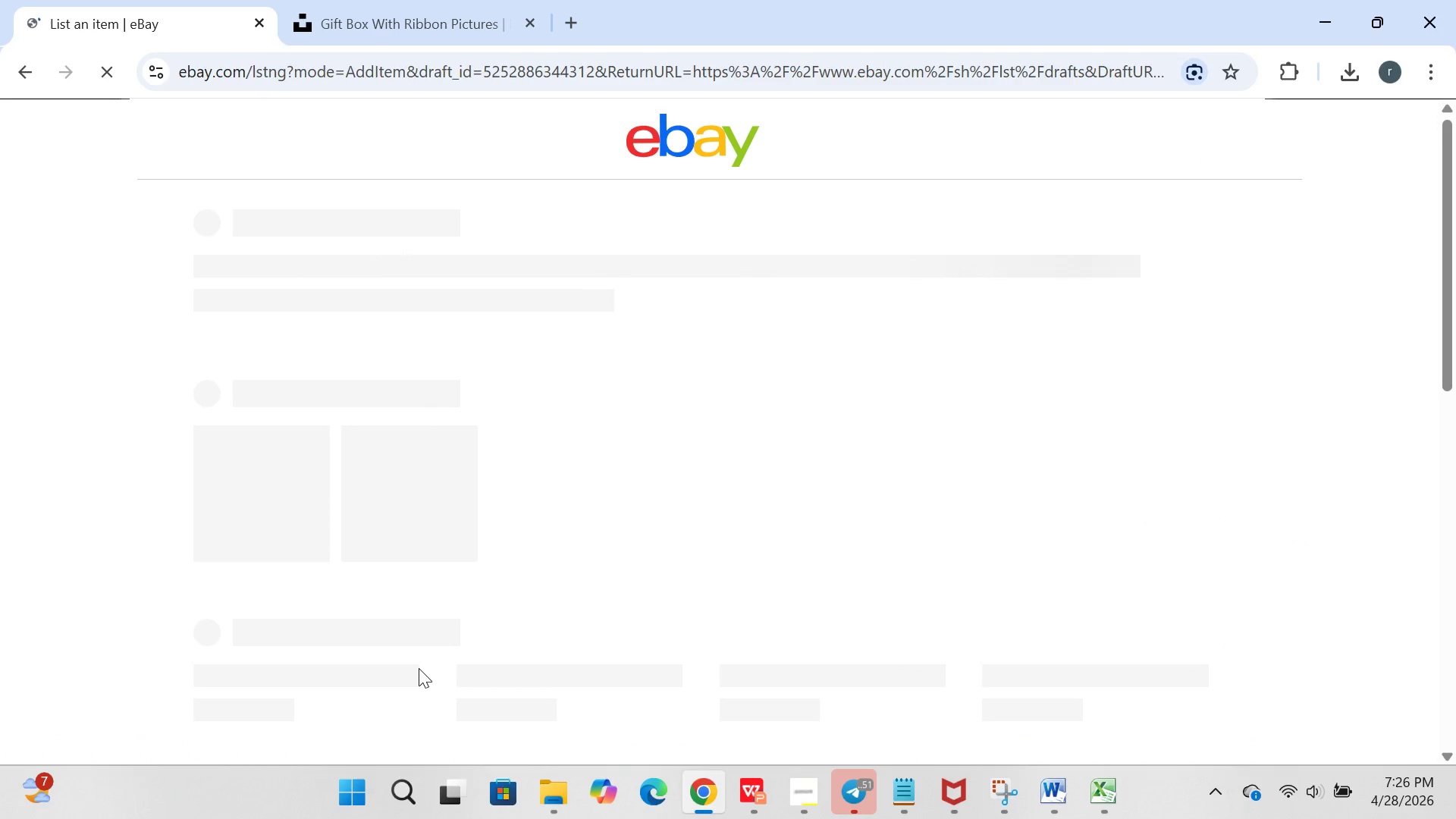 
left_click([1210, 248])
 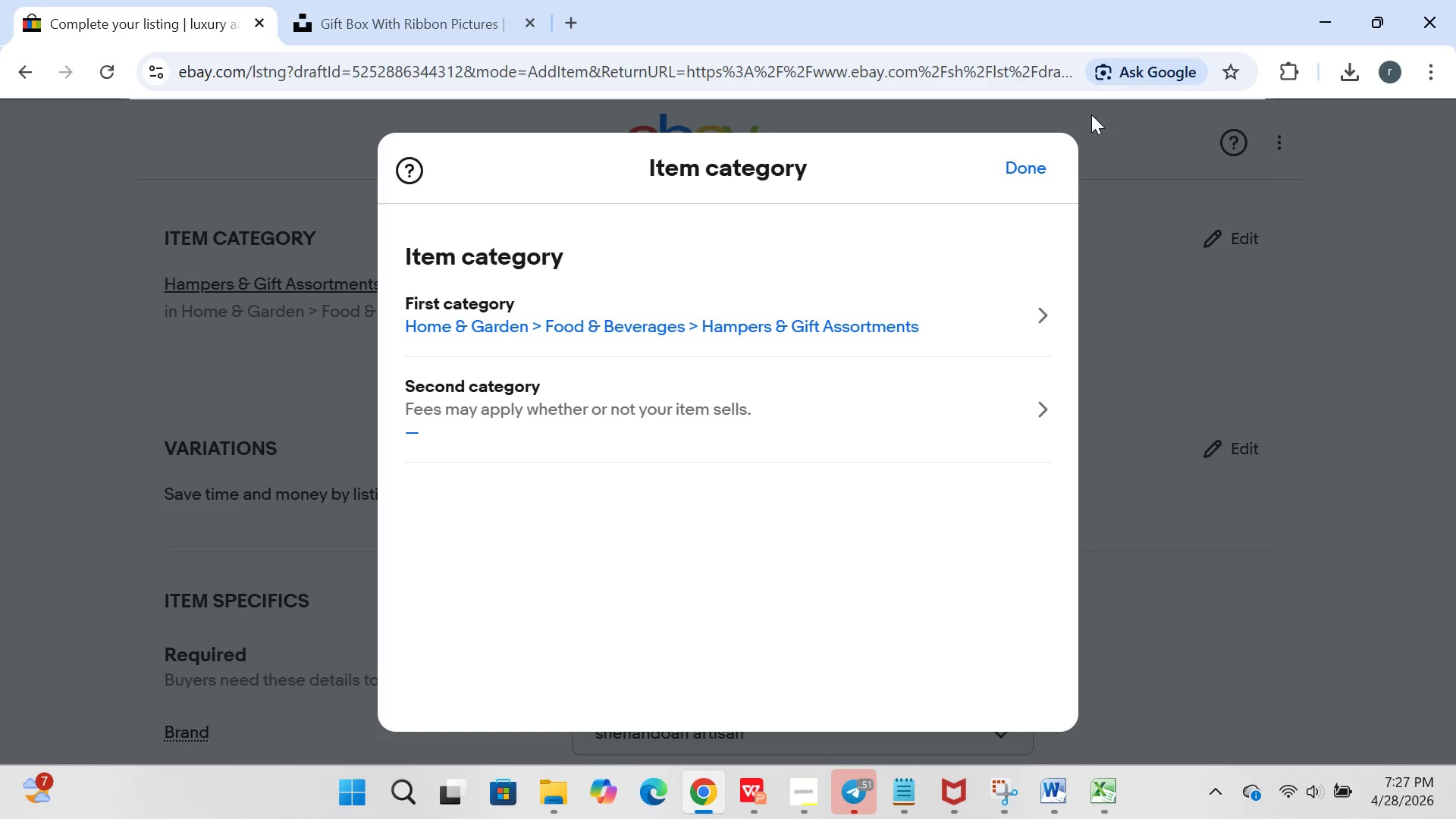 
left_click([1024, 174])
 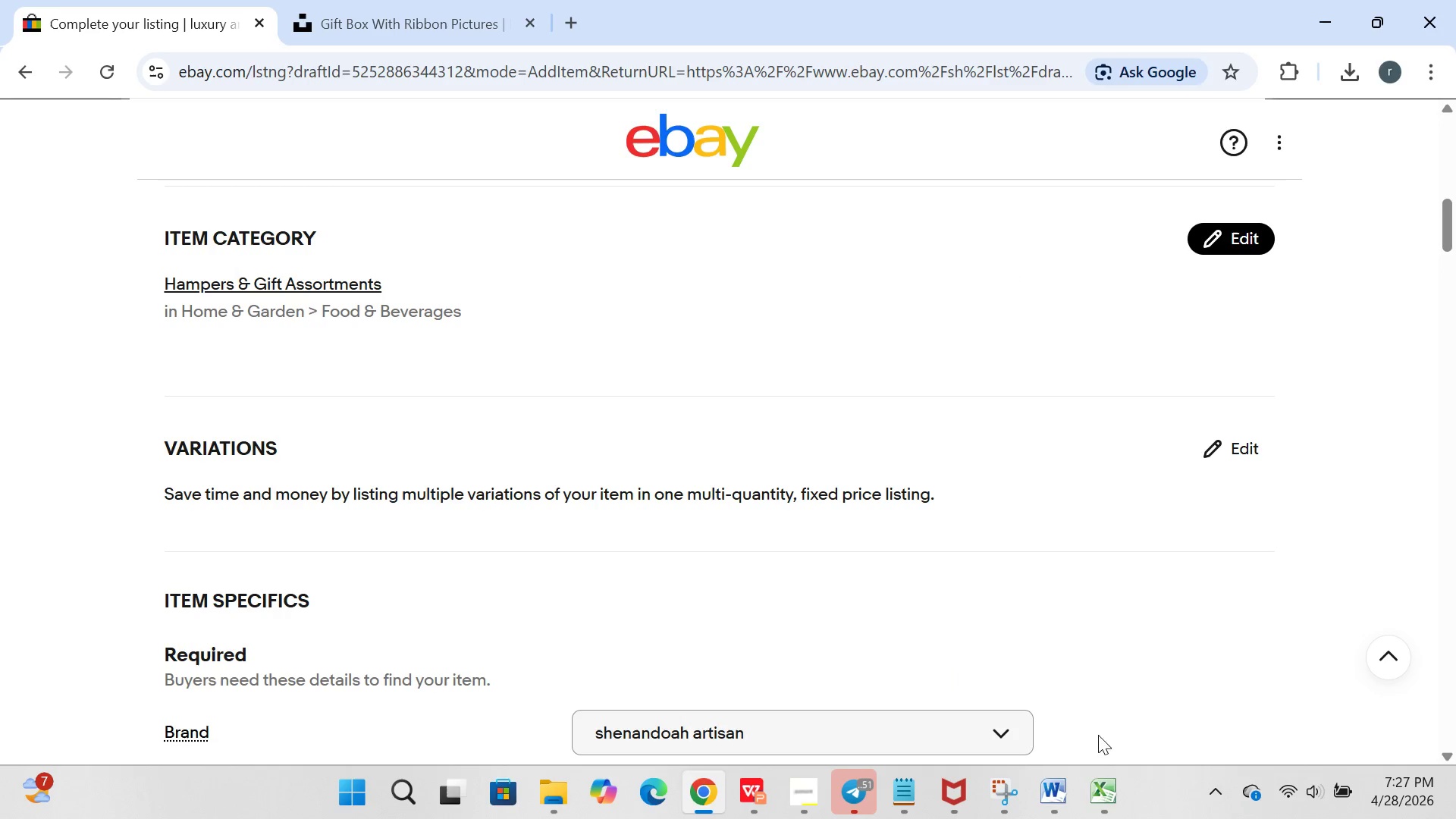 
left_click([1092, 792])
 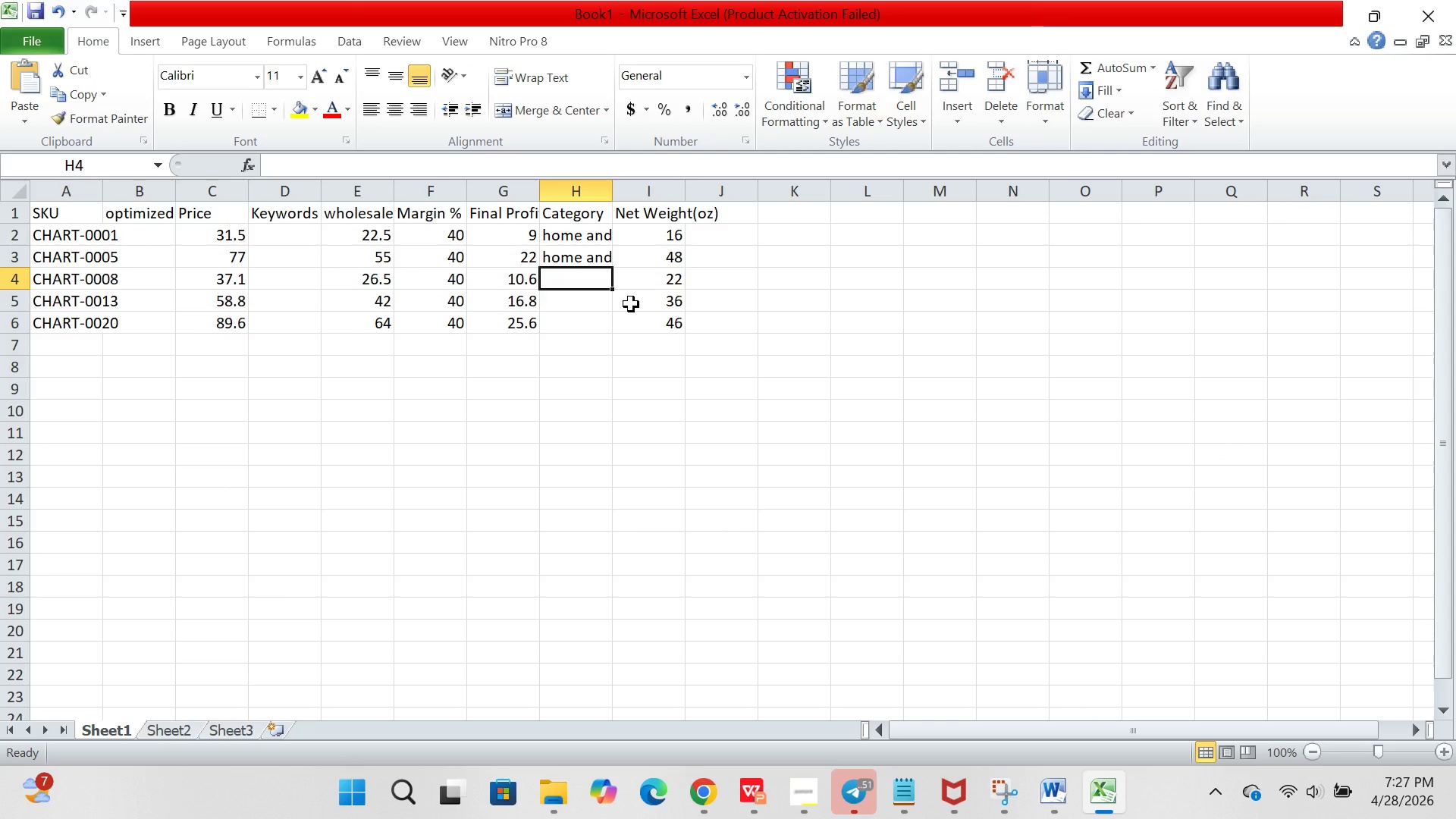 
key(H)
 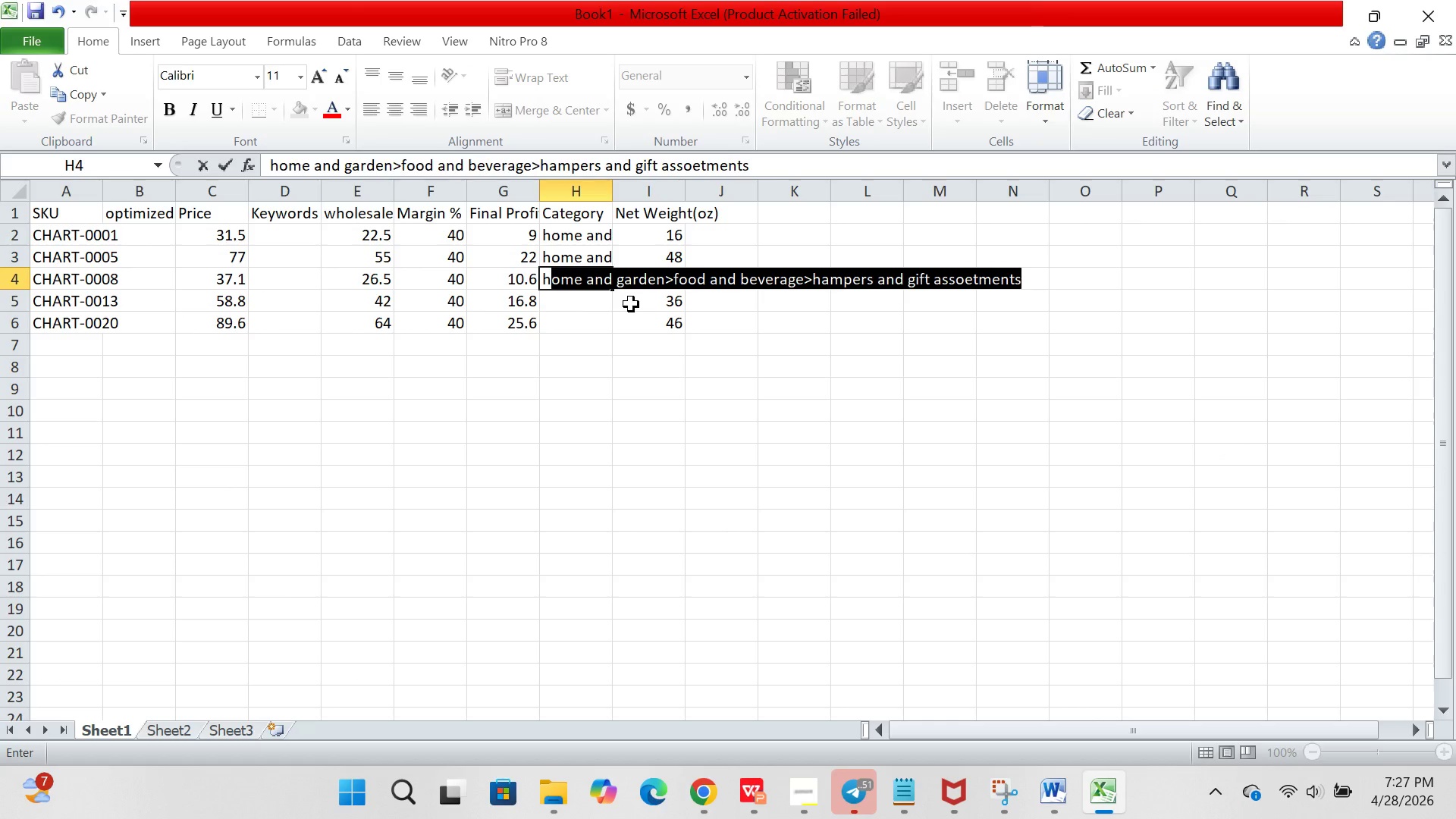 
key(Enter)
 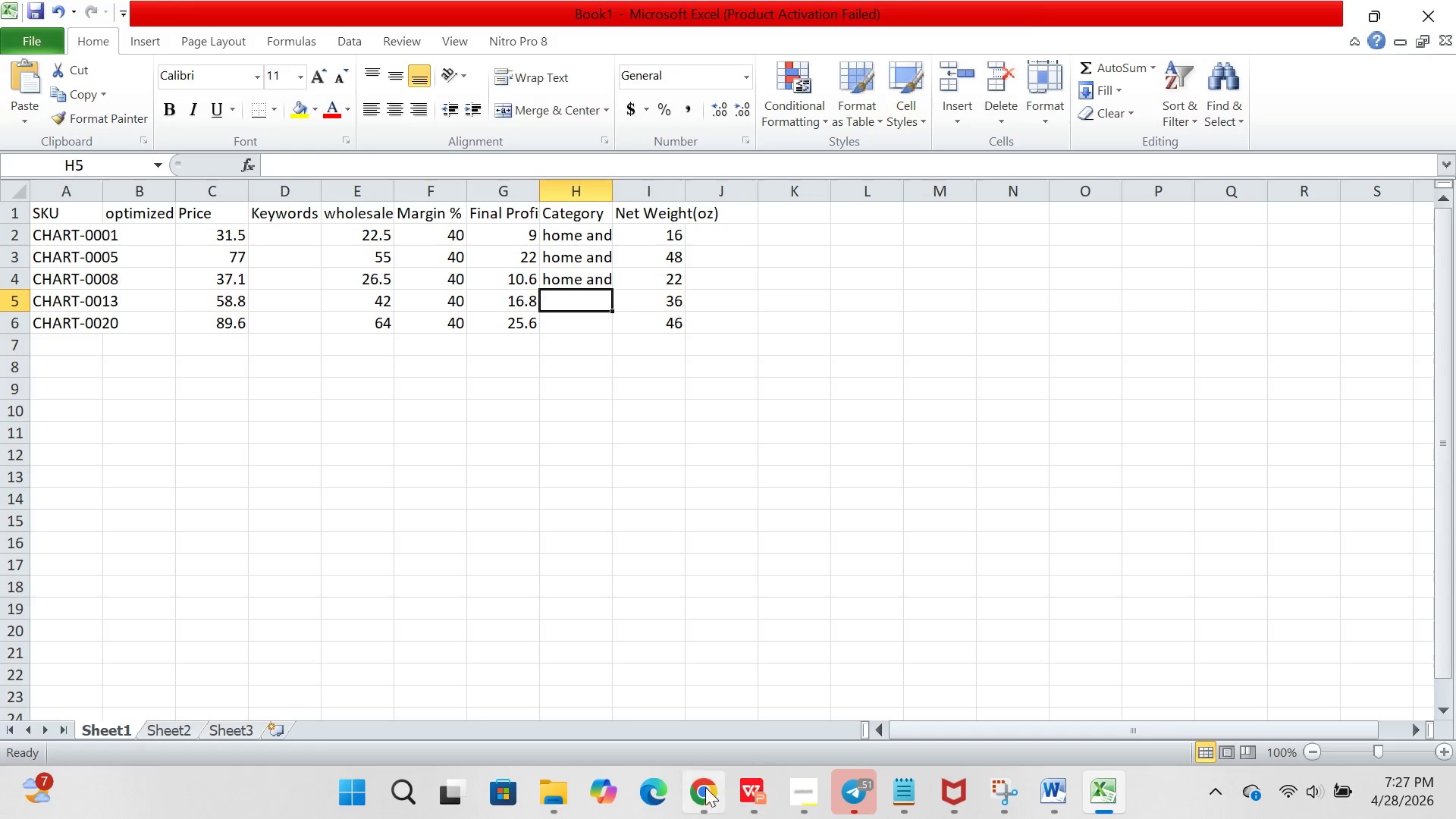 
left_click([695, 788])
 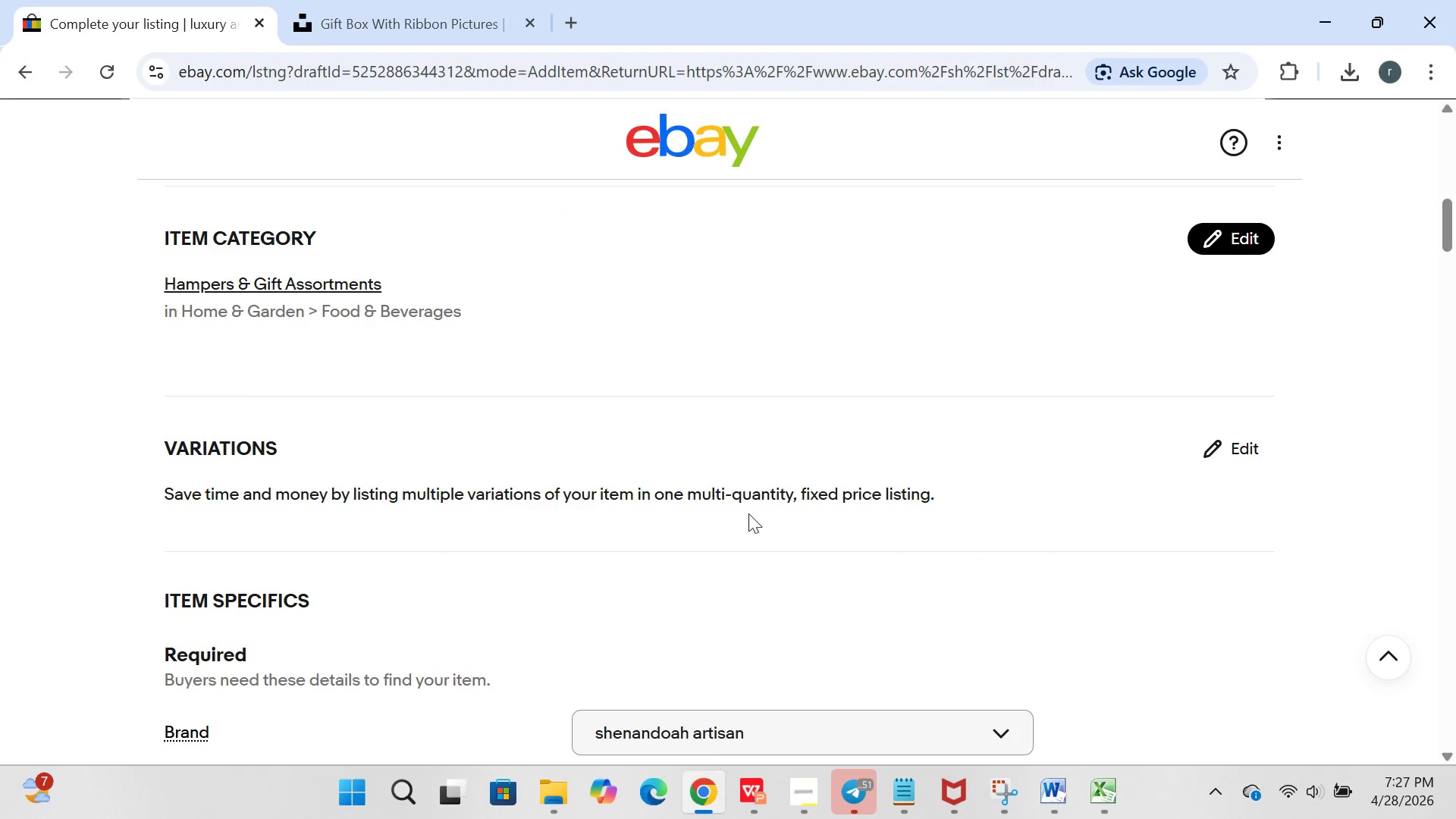 
mouse_move([803, 496])
 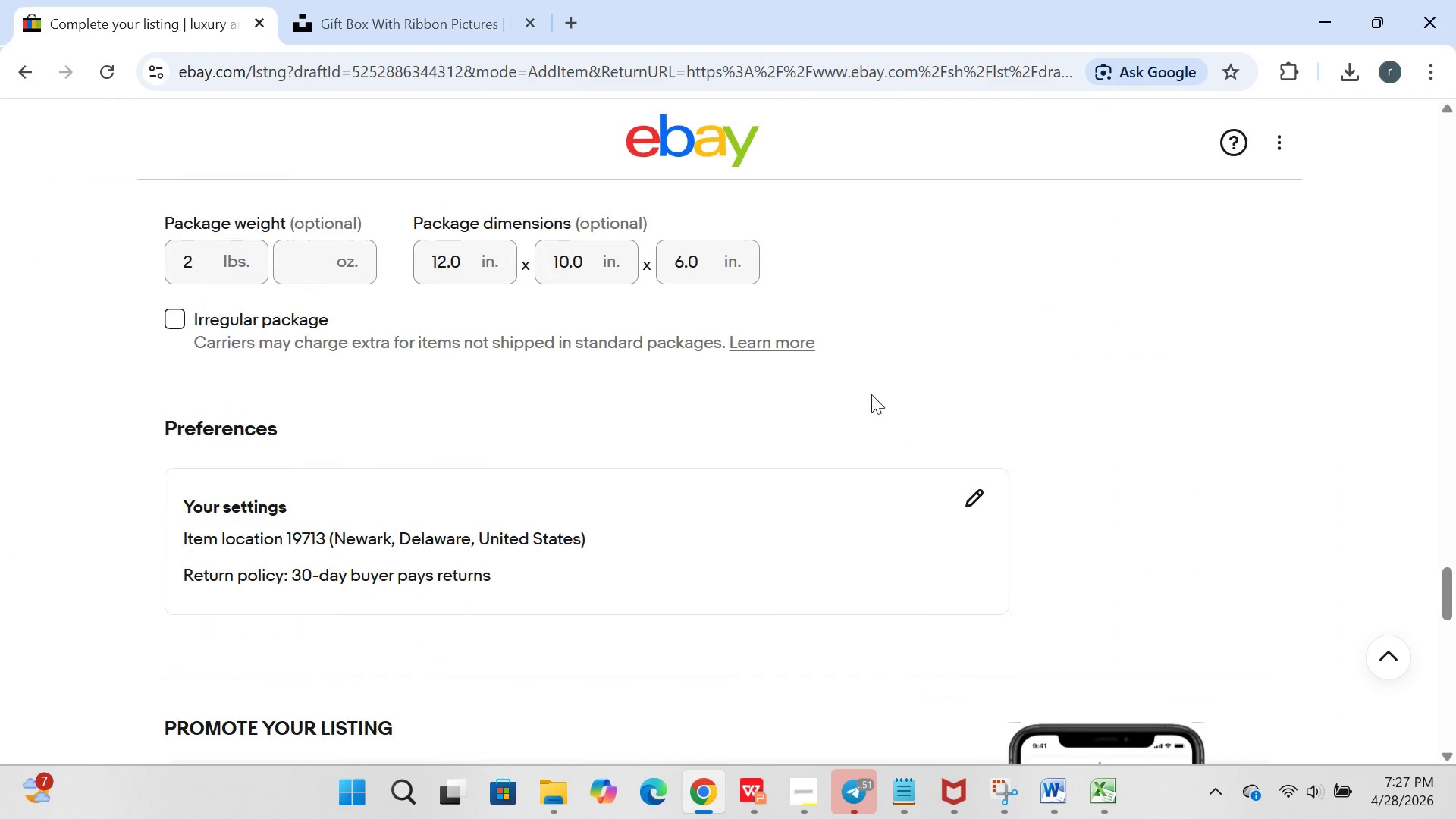 
mouse_move([849, 391])
 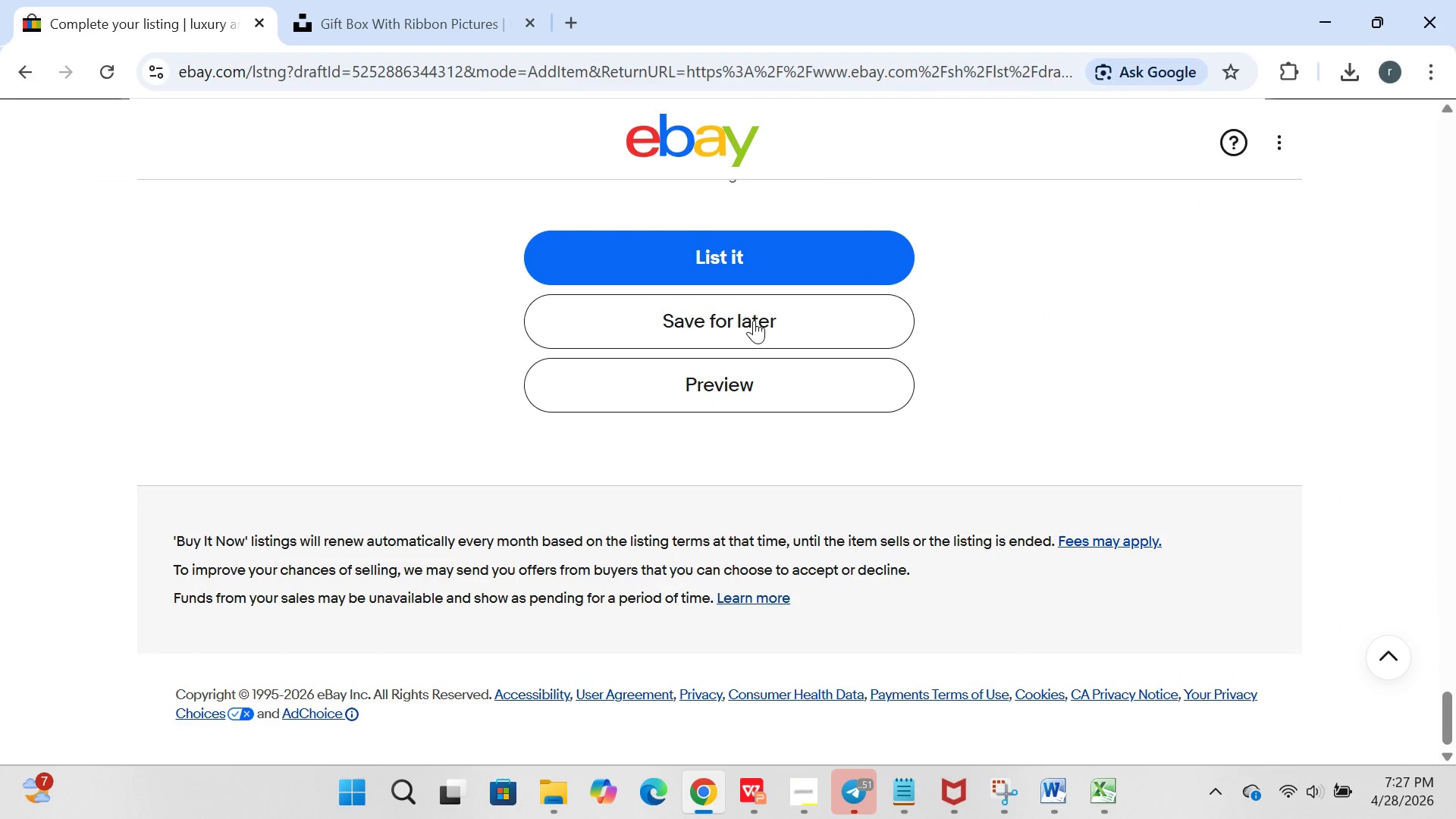 
left_click([754, 320])
 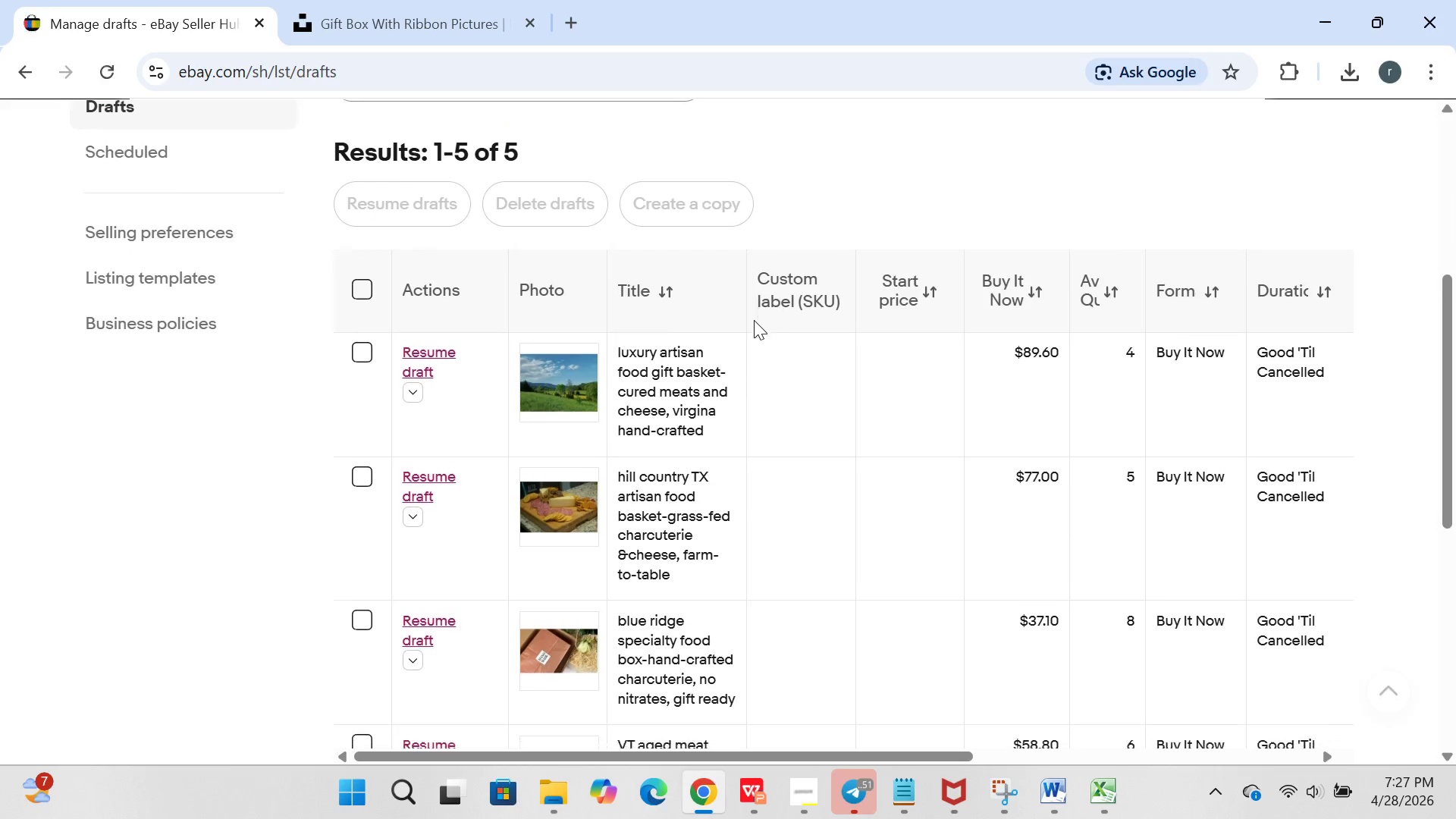 
wait(5.39)
 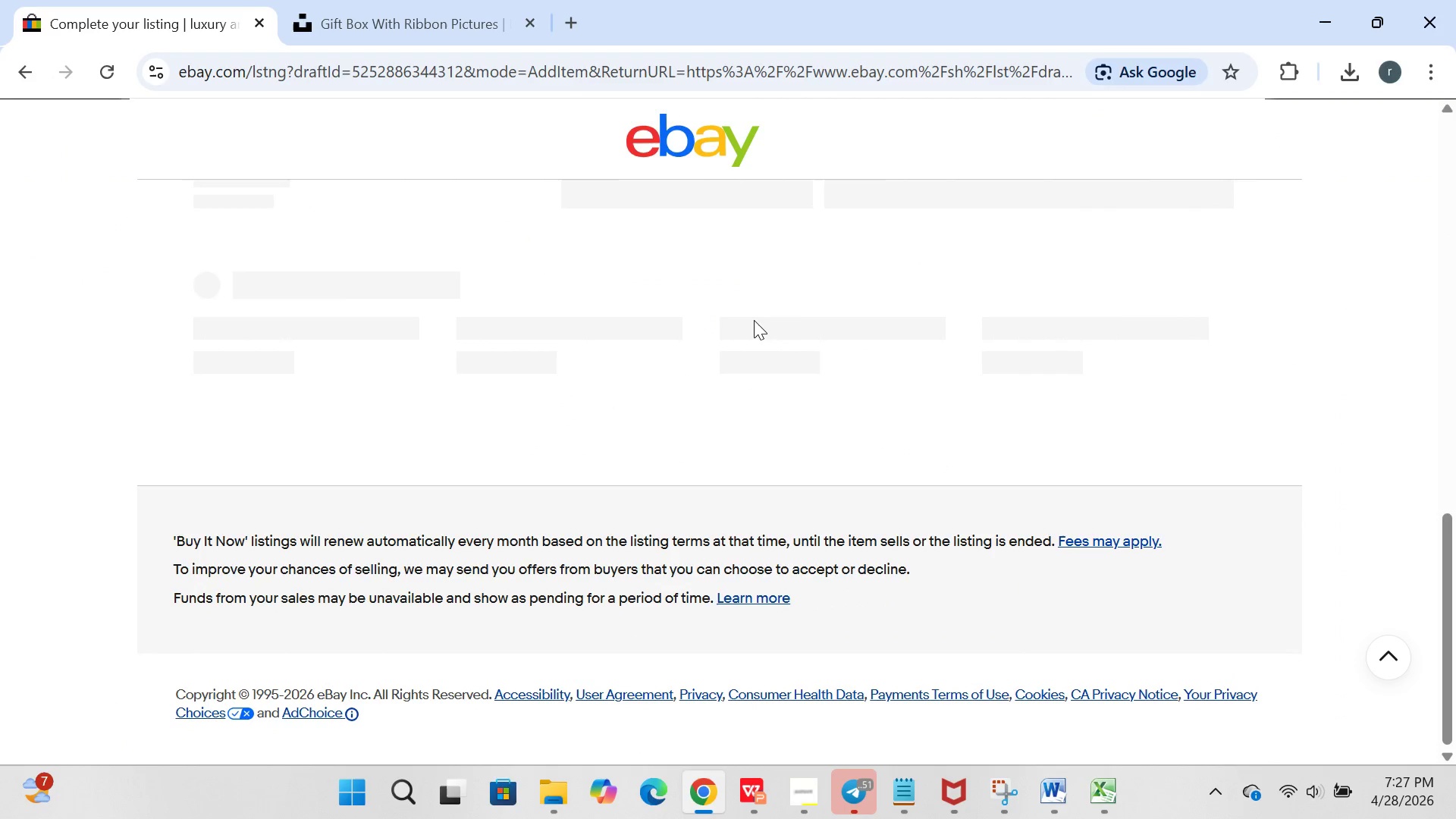 
left_click([415, 482])
 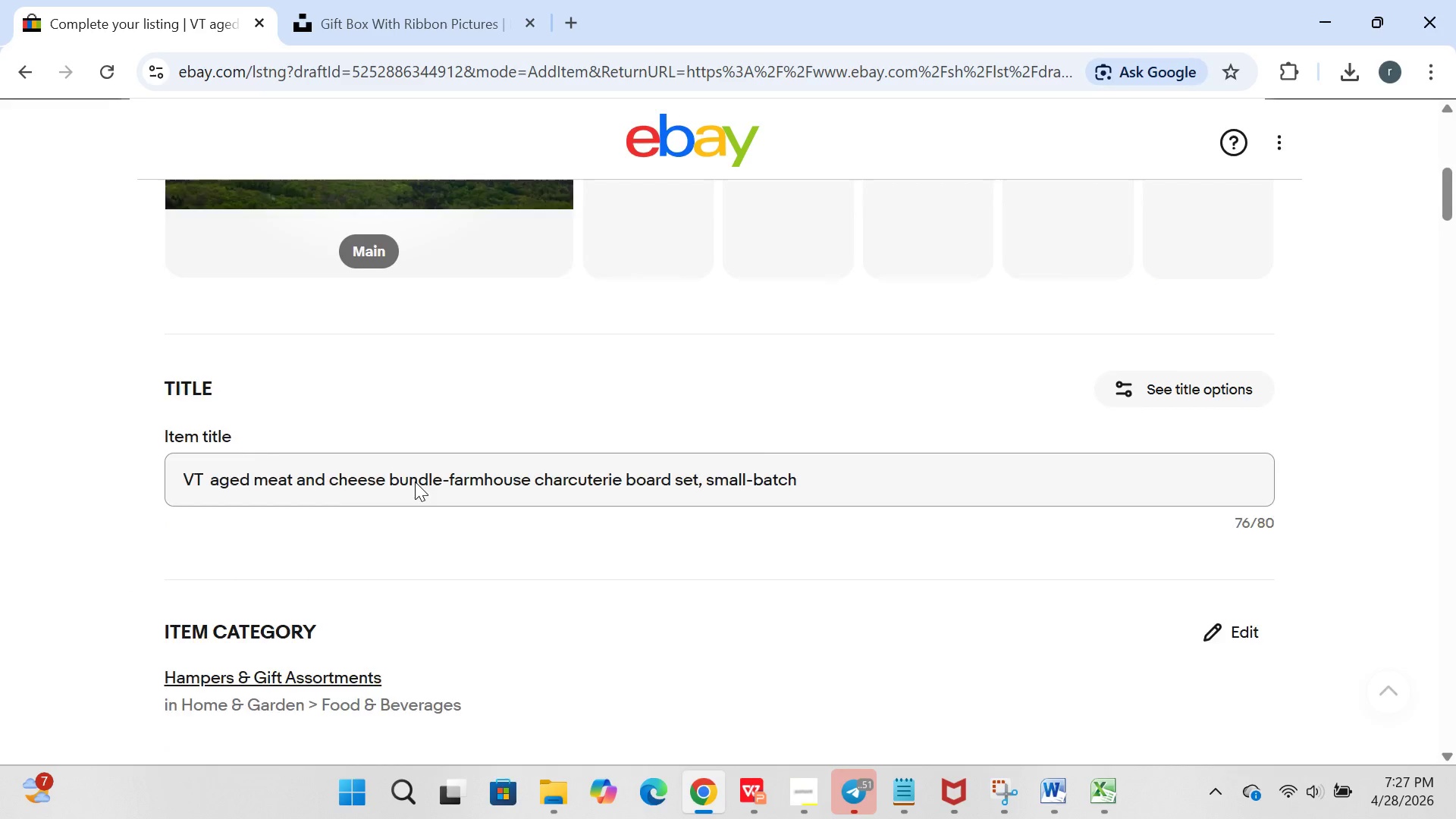 
wait(7.16)
 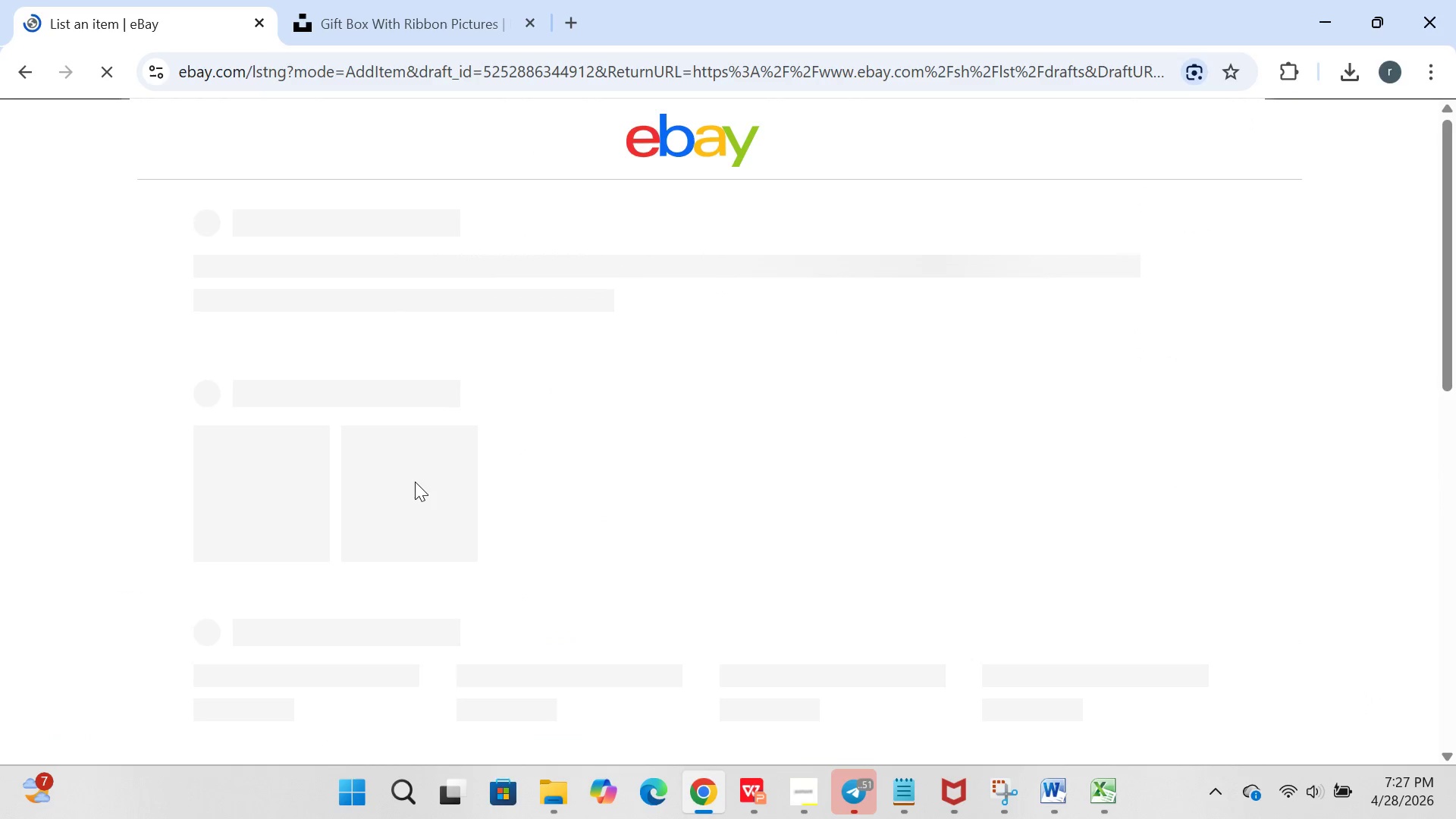 
left_click([1212, 572])
 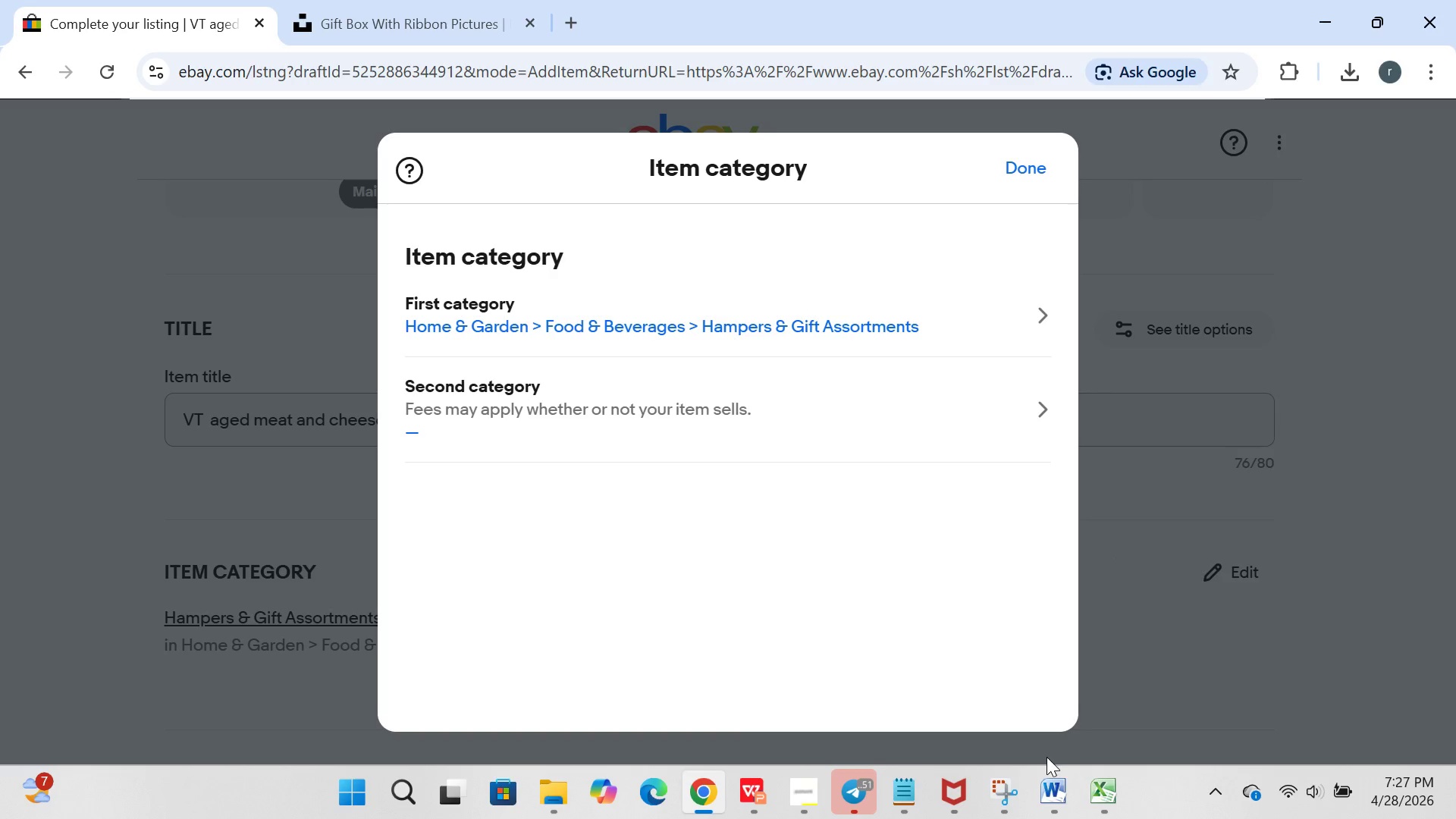 
left_click([1112, 787])
 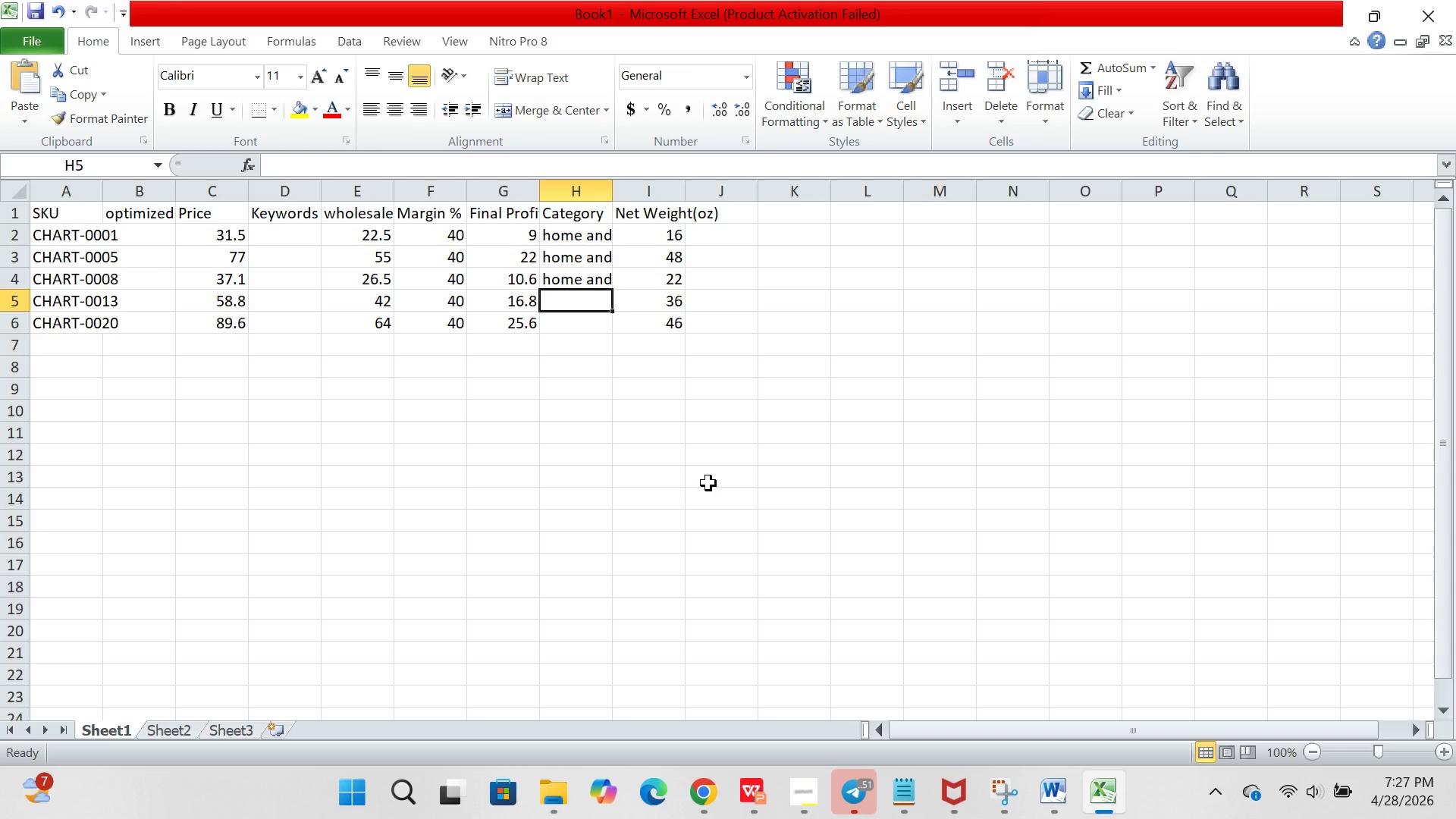 
key(H)
 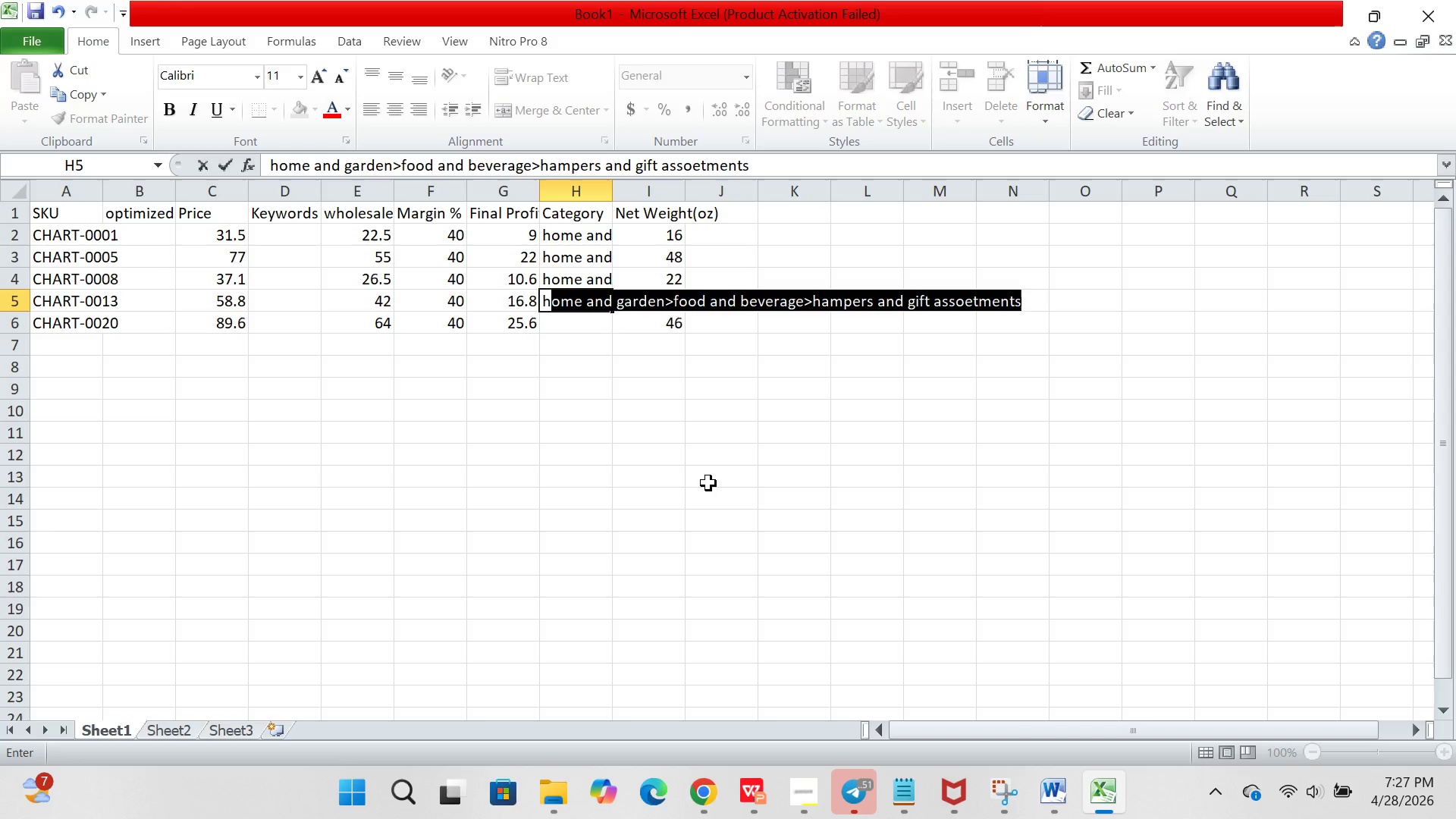 
key(Enter)
 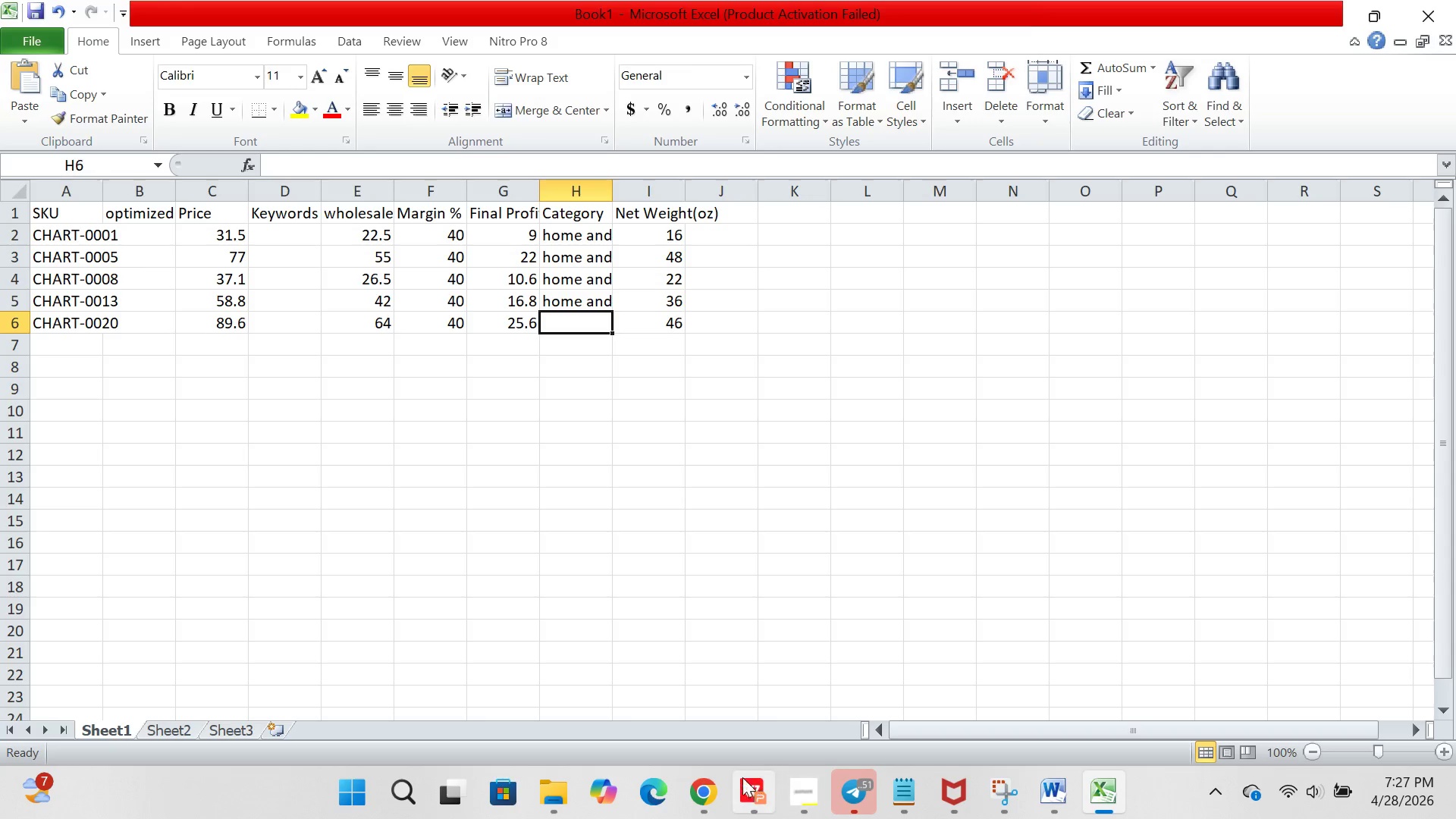 
left_click([711, 779])
 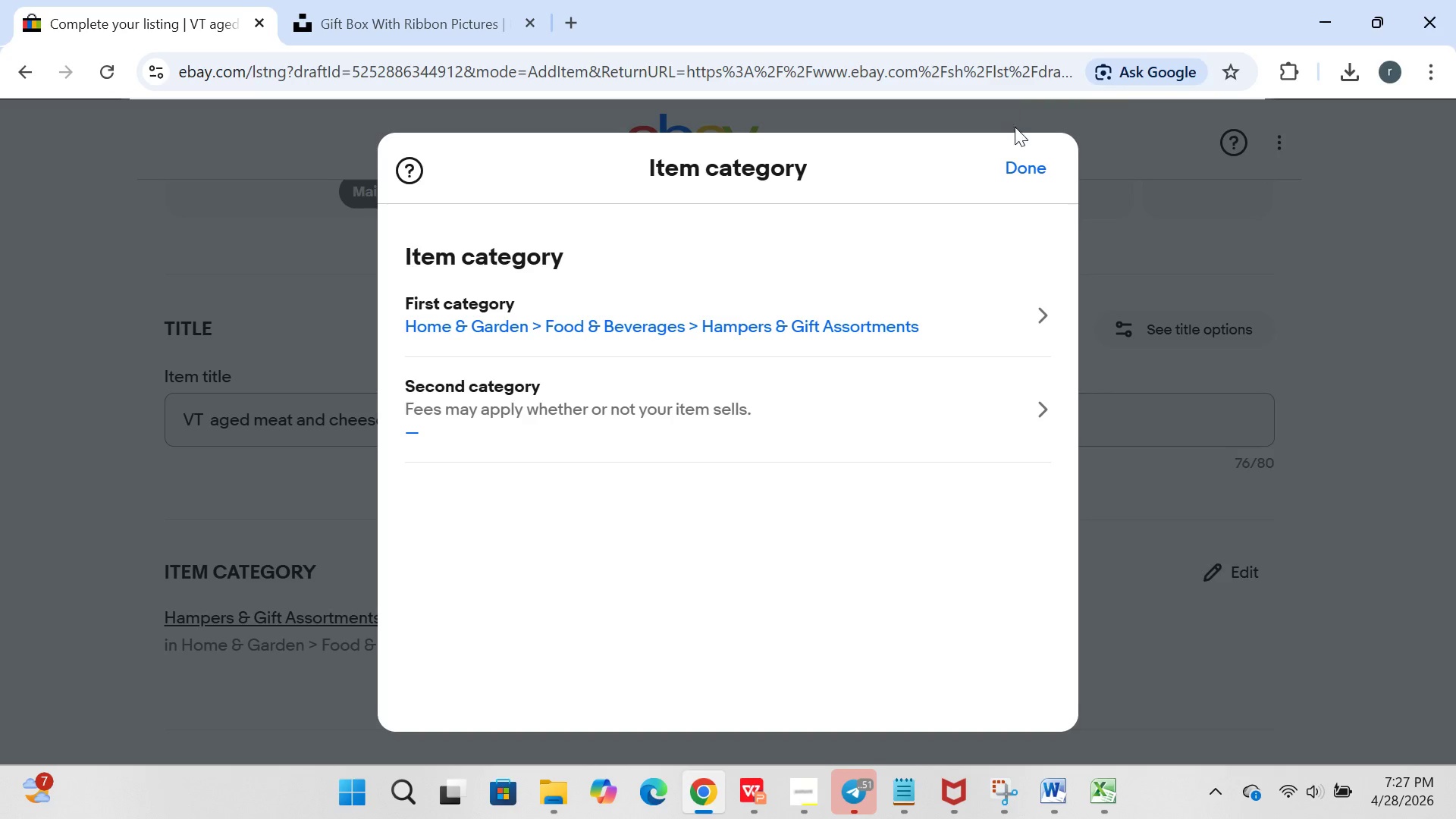 
left_click([1015, 149])
 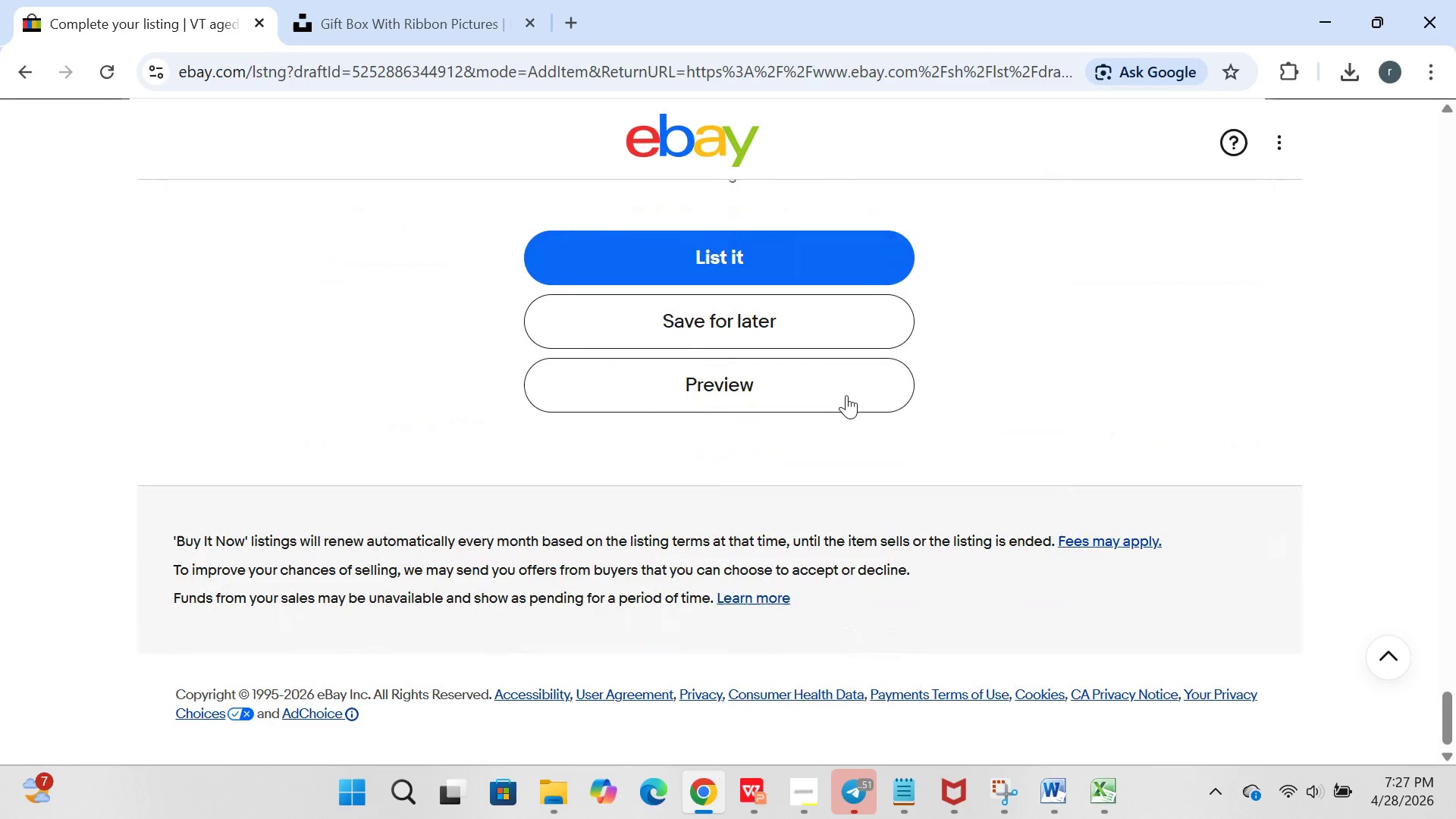 
left_click([781, 325])
 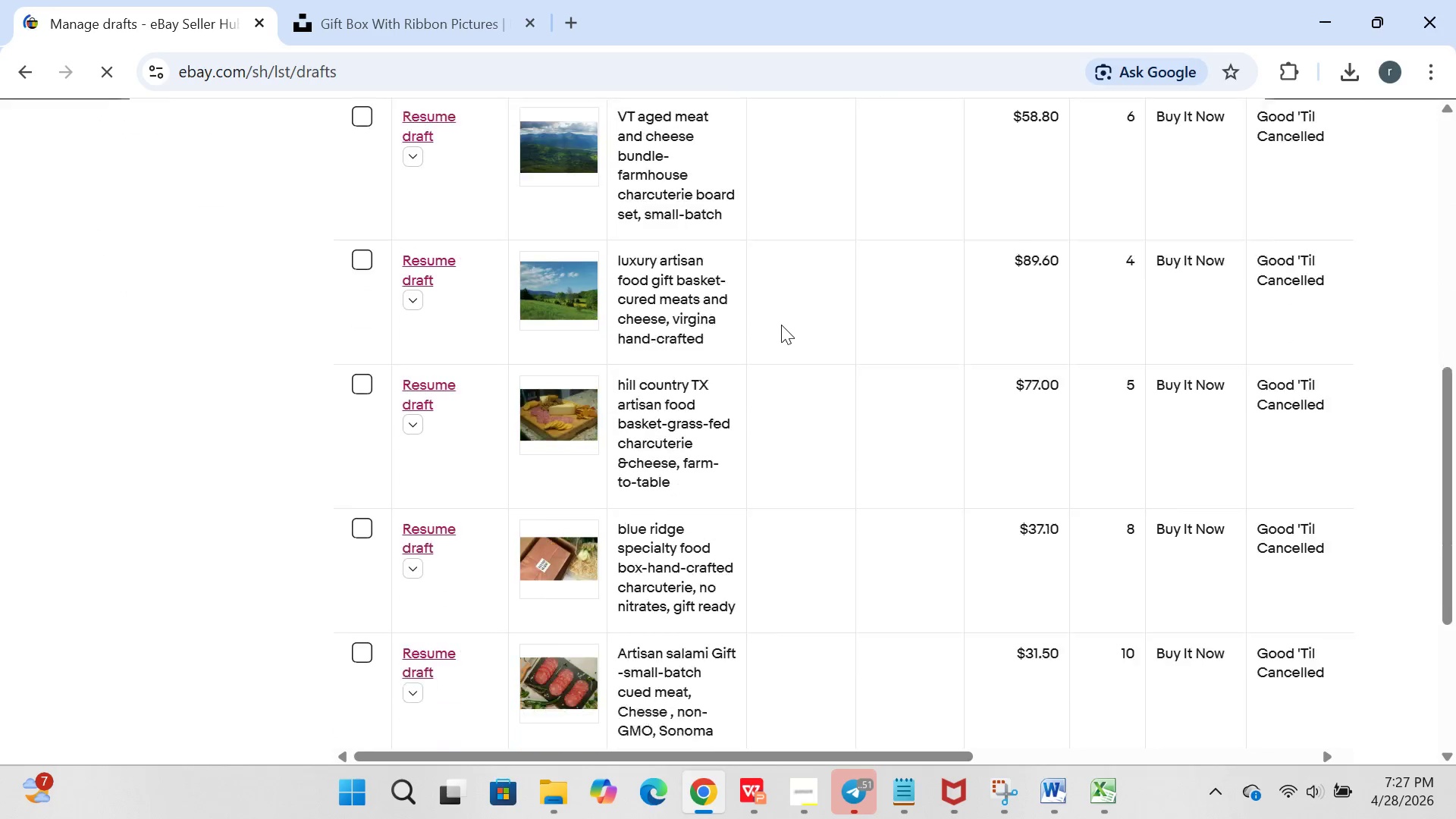 
wait(5.81)
 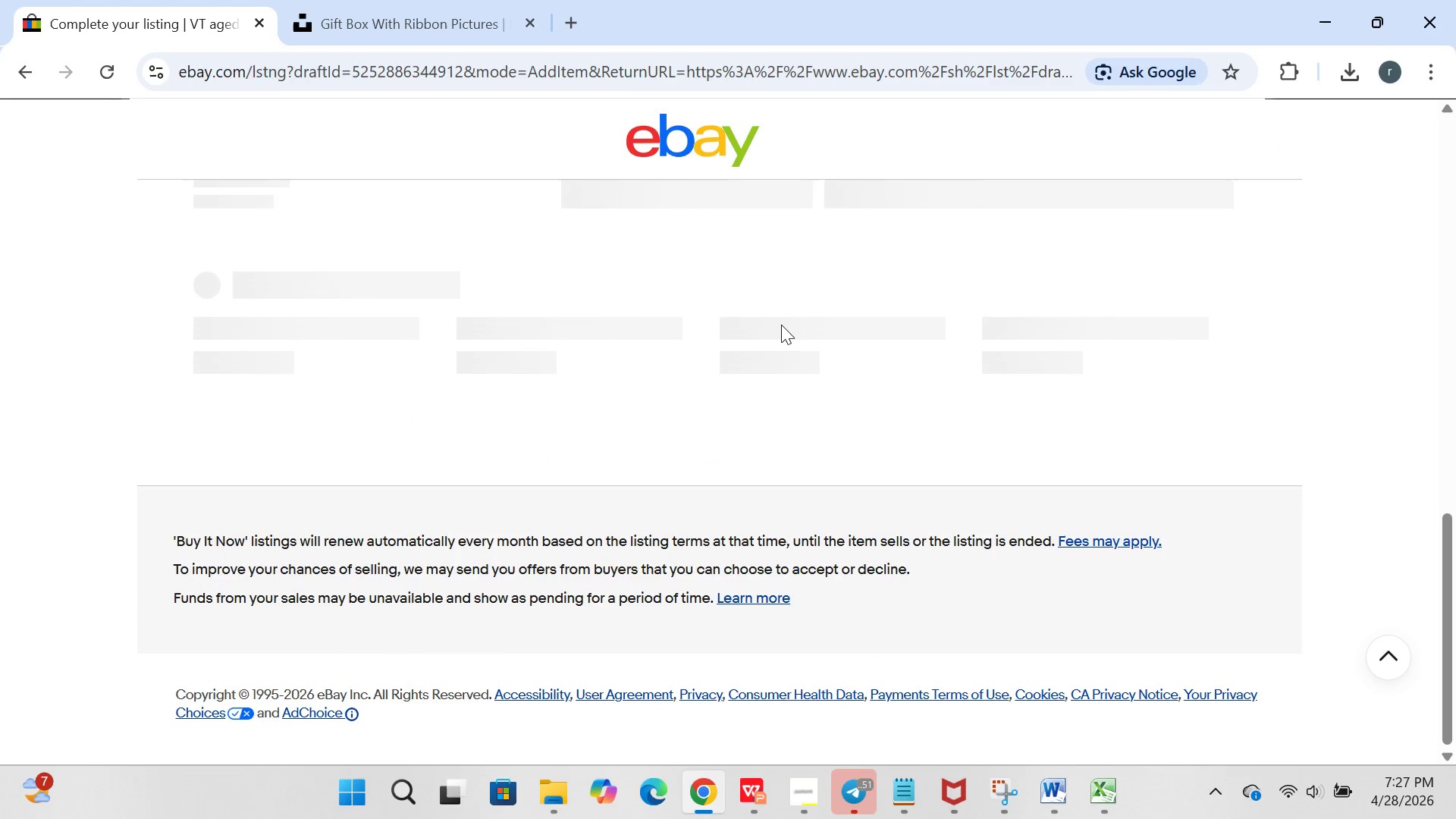 
left_click([417, 469])
 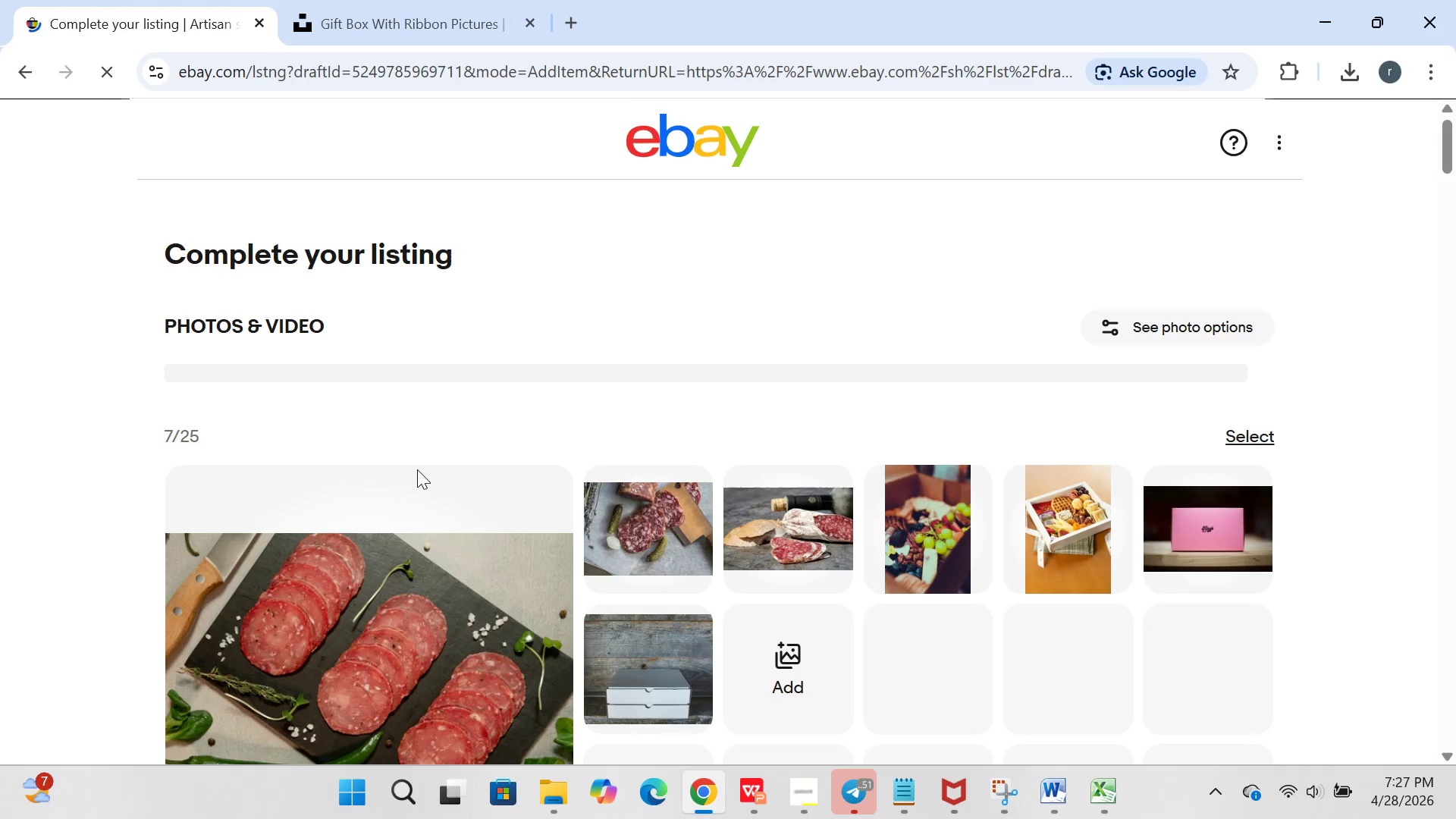 
wait(5.08)
 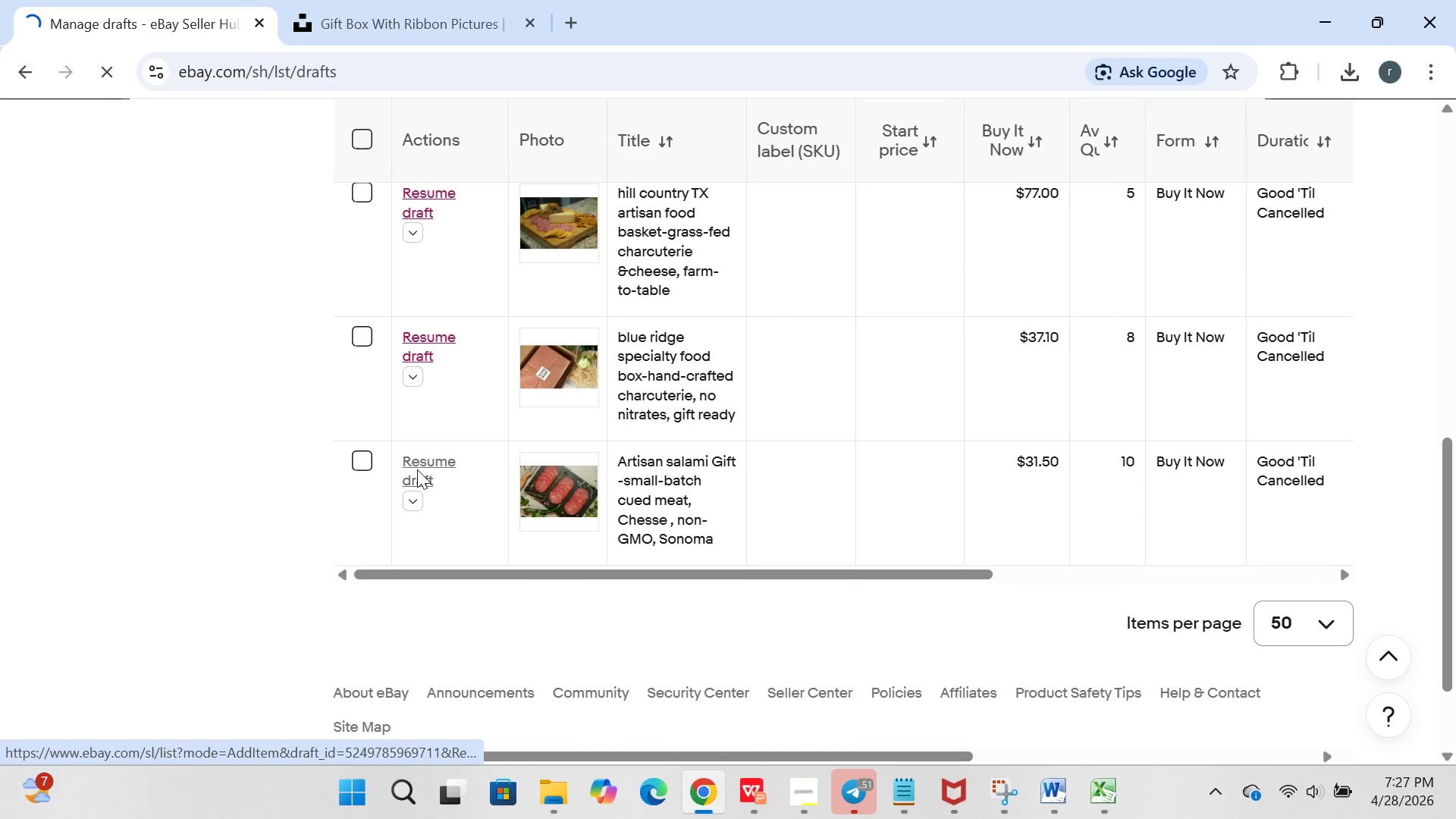 
scroll: coordinate [929, 0], scroll_direction: down, amount: 21.0
 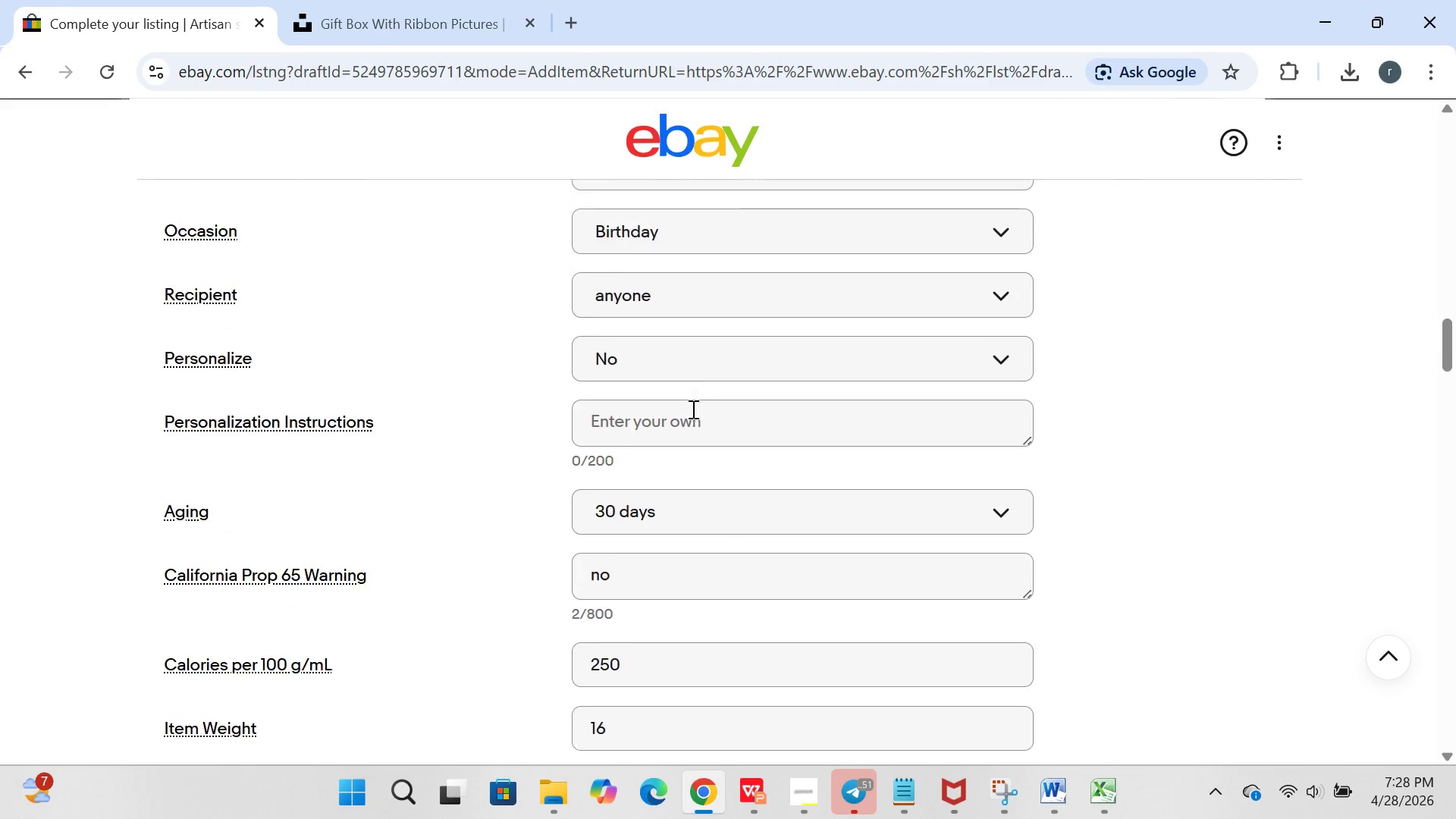 
wait(6.15)
 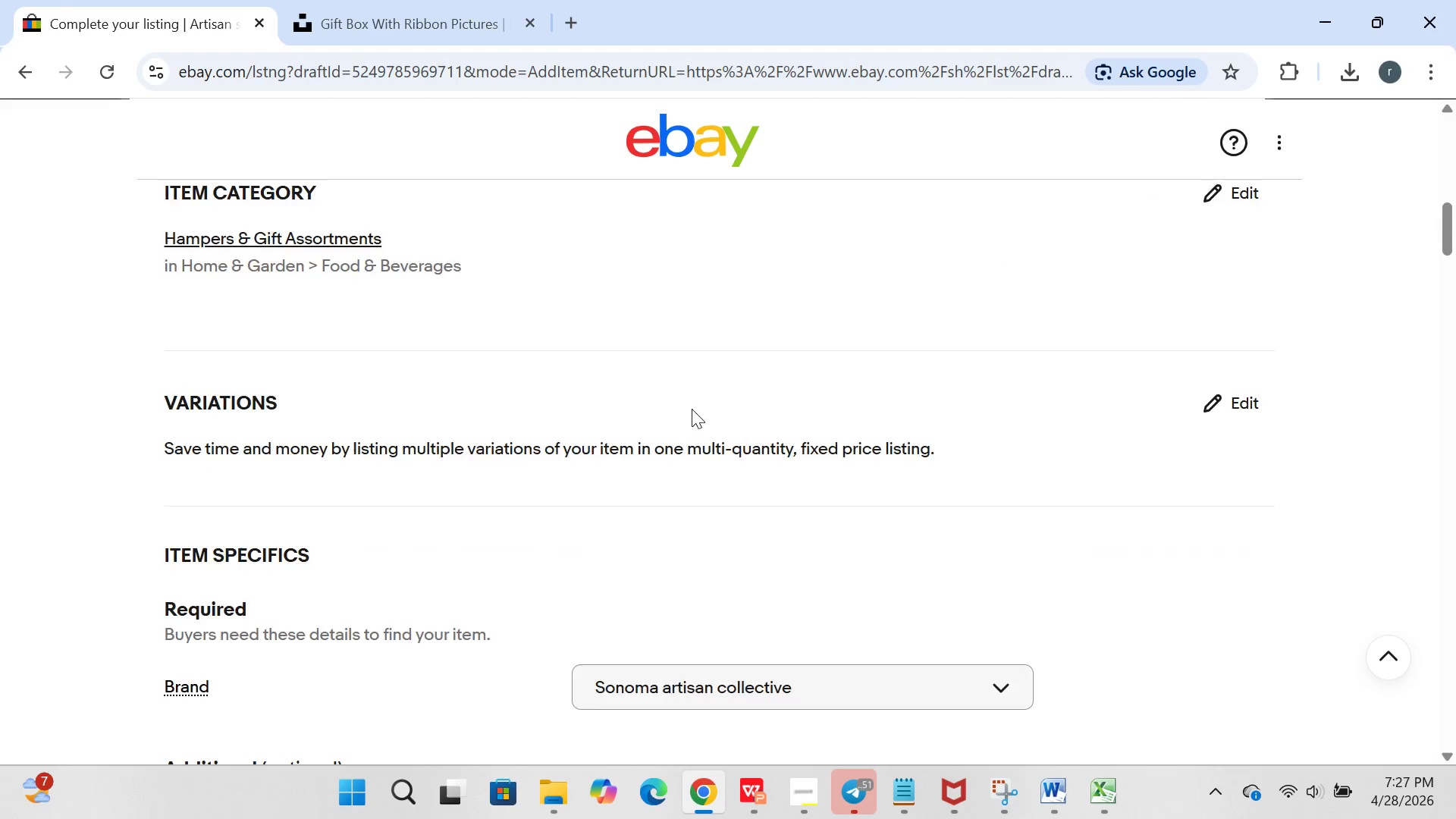 
left_click([610, 482])
 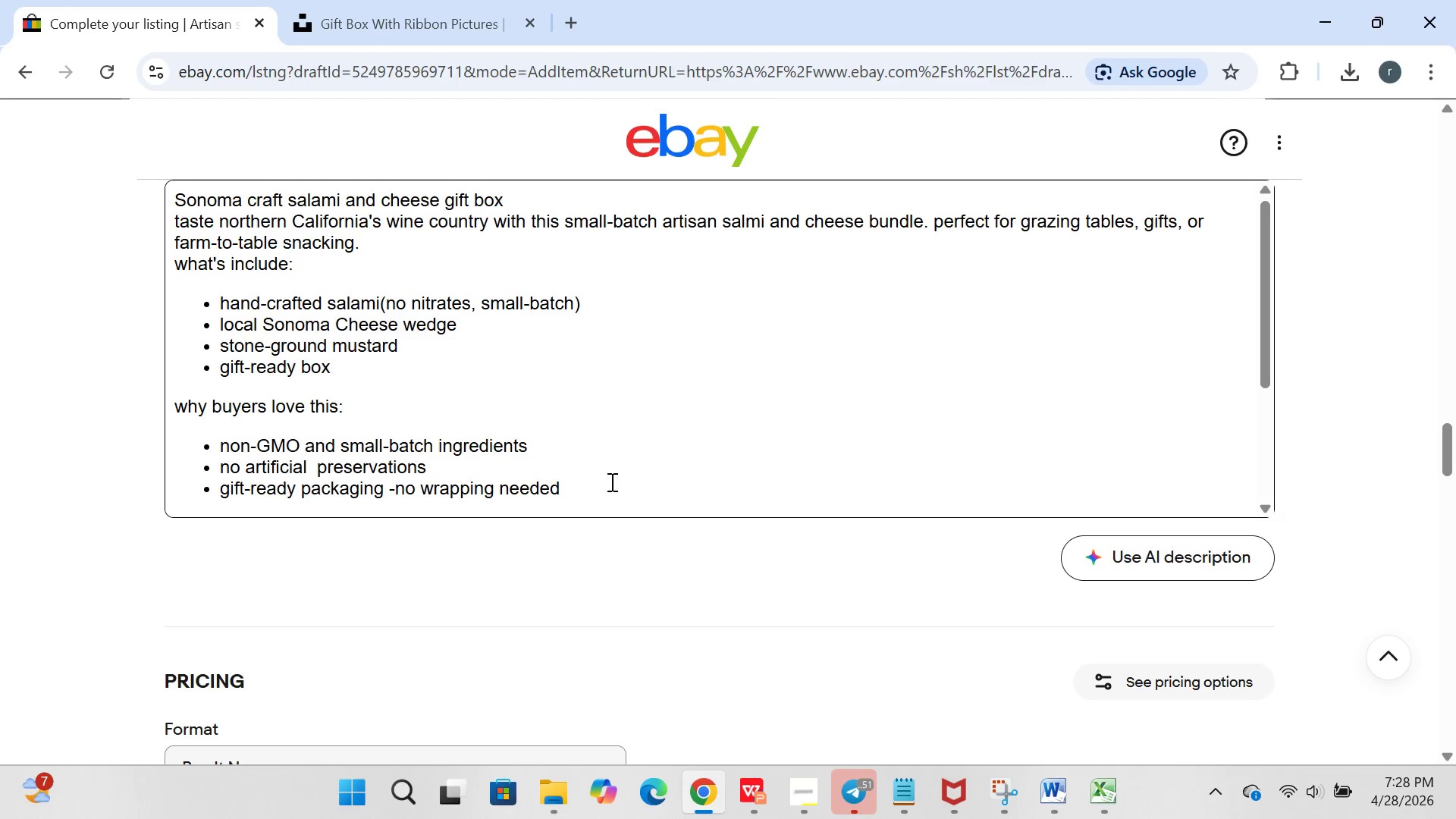 
key(Control+A)
 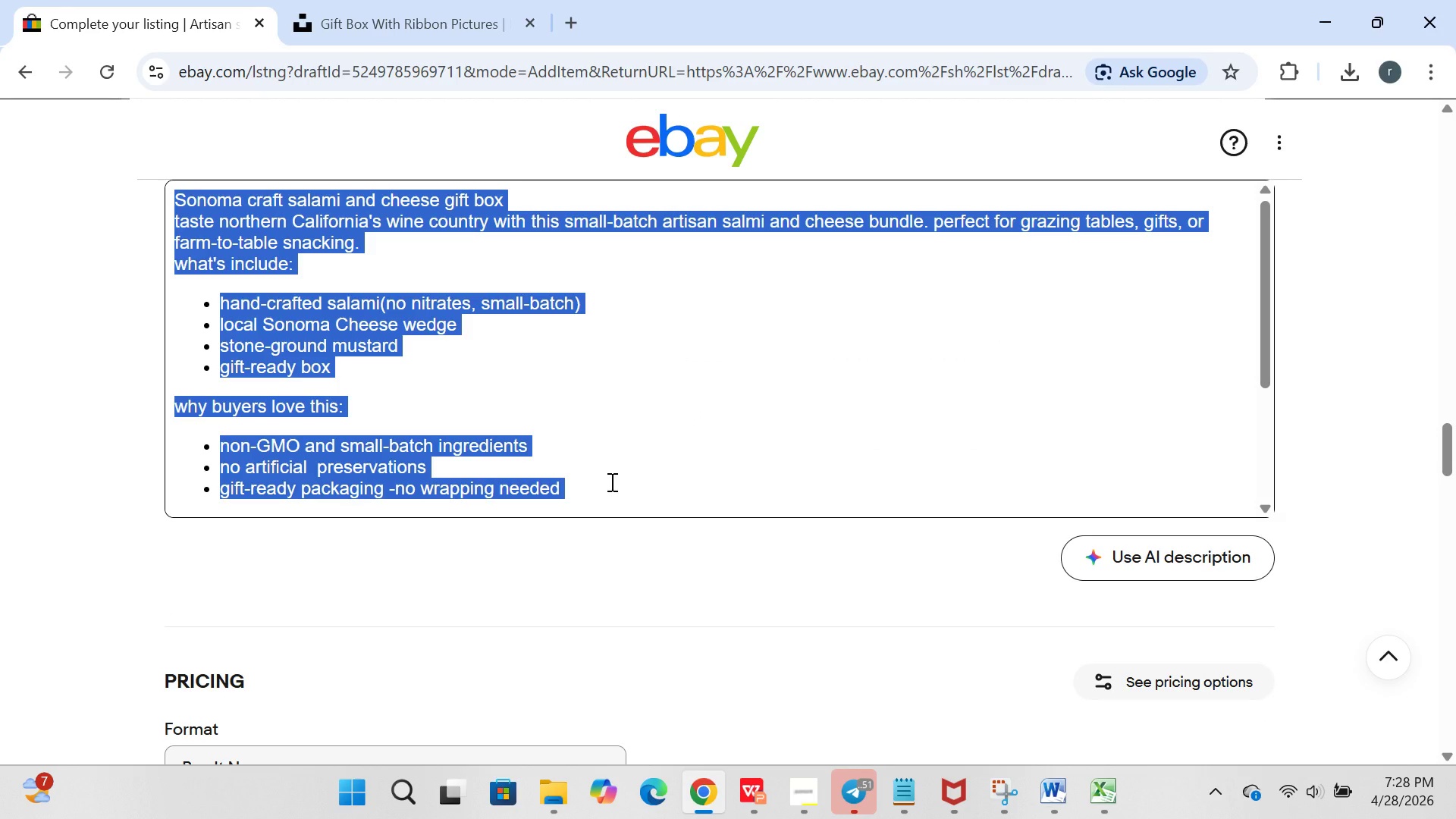 
key(Control+C)
 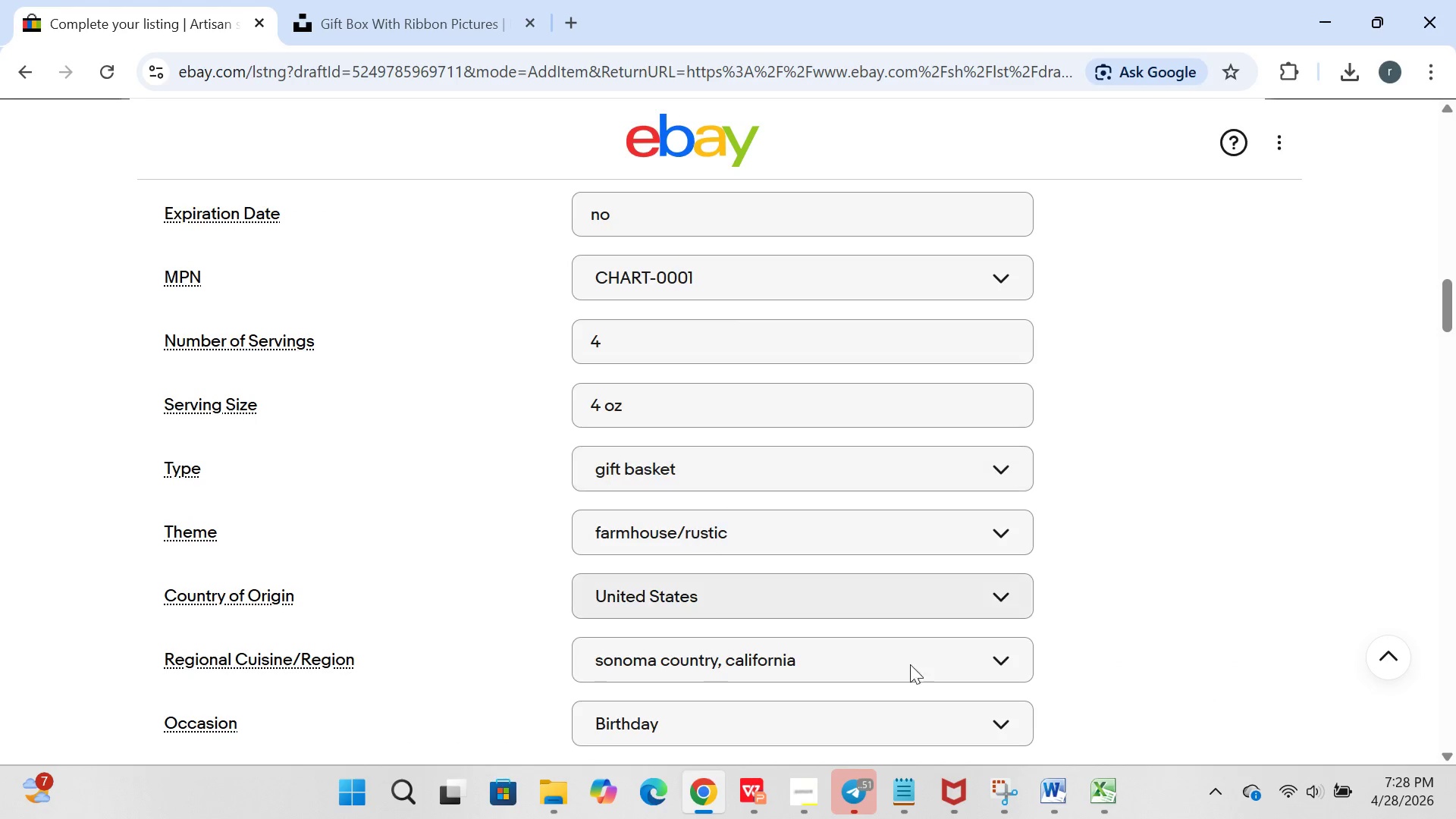 
wait(6.41)
 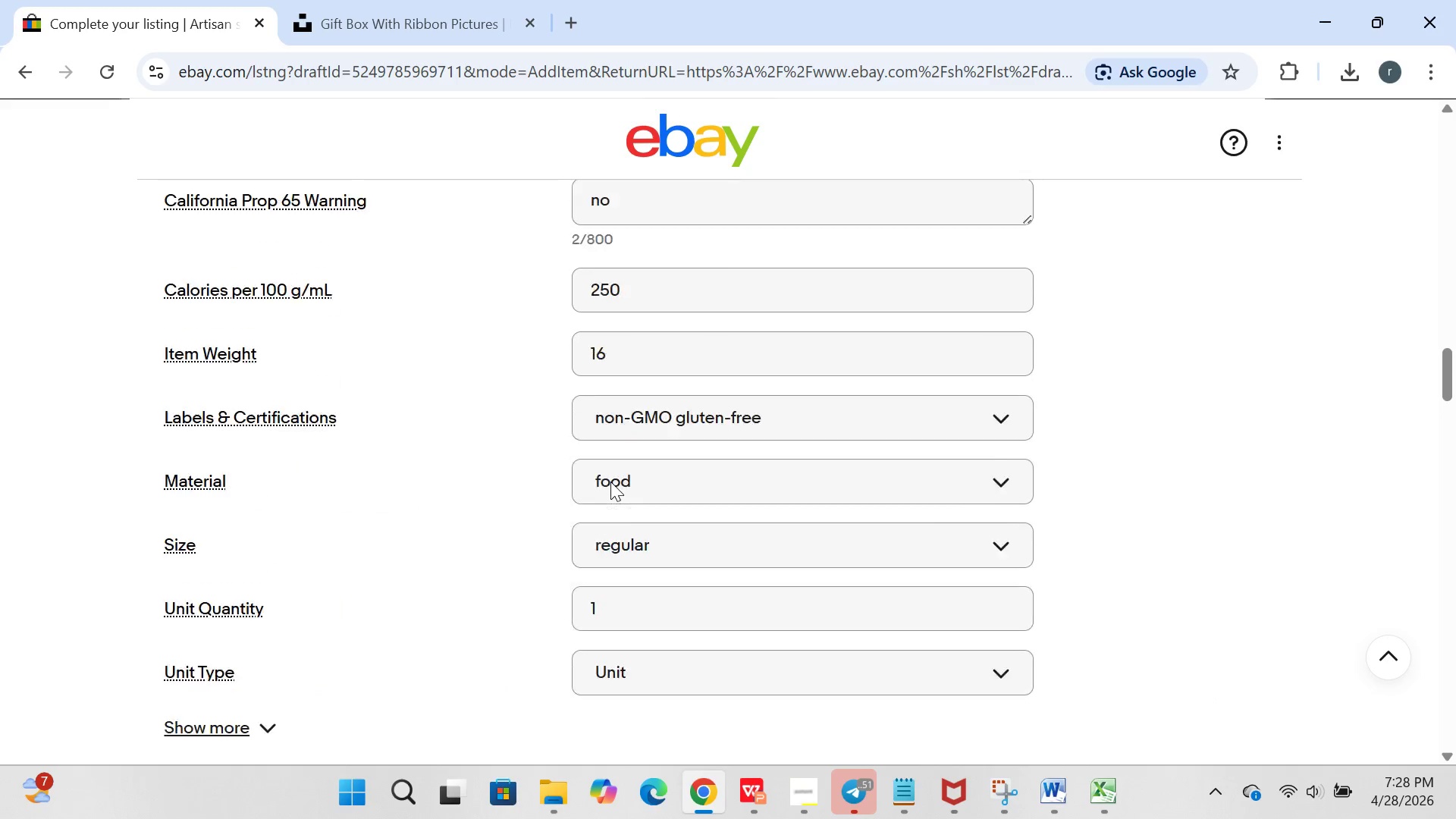 
left_click([1095, 792])
 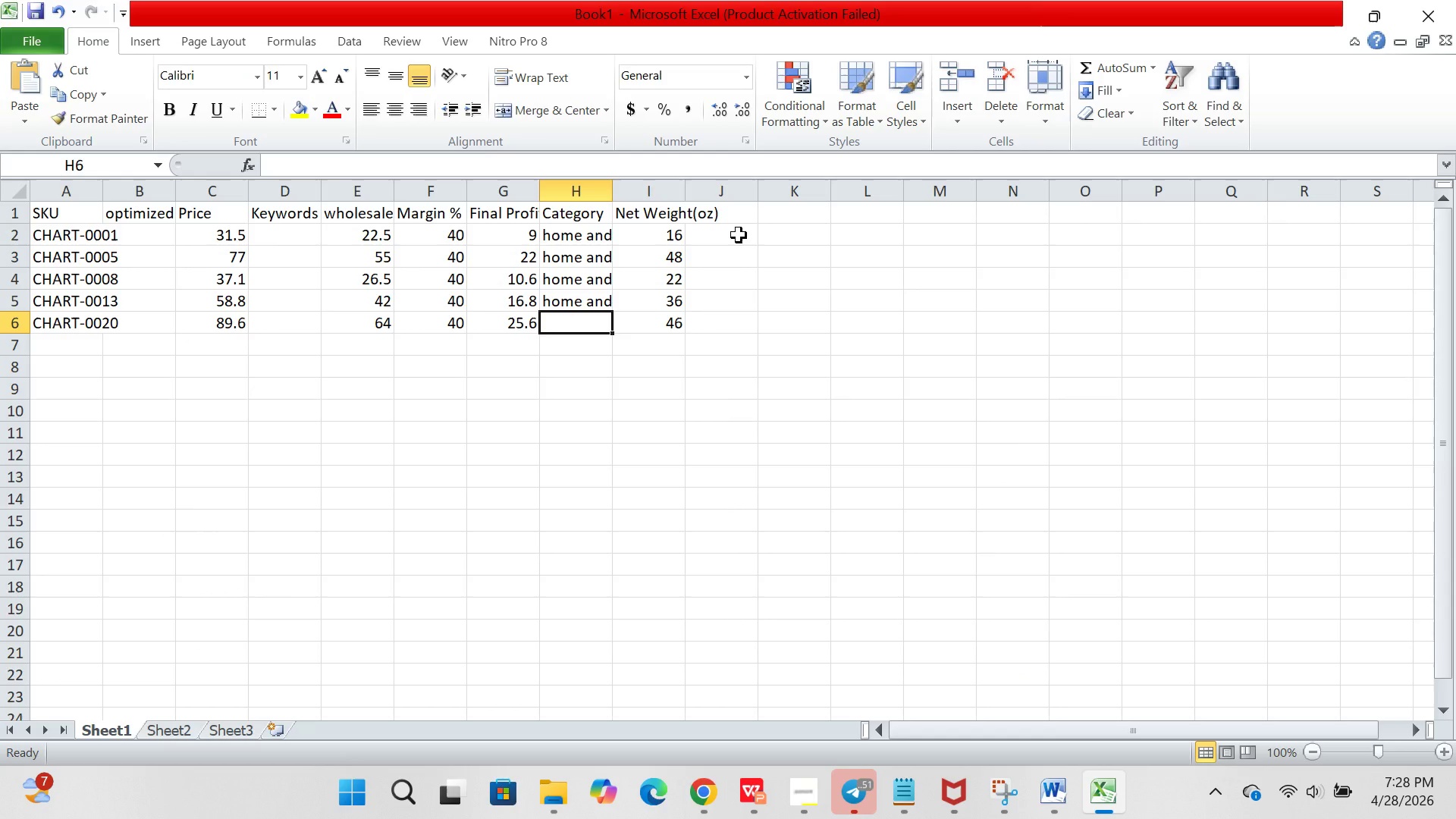 
left_click([739, 235])
 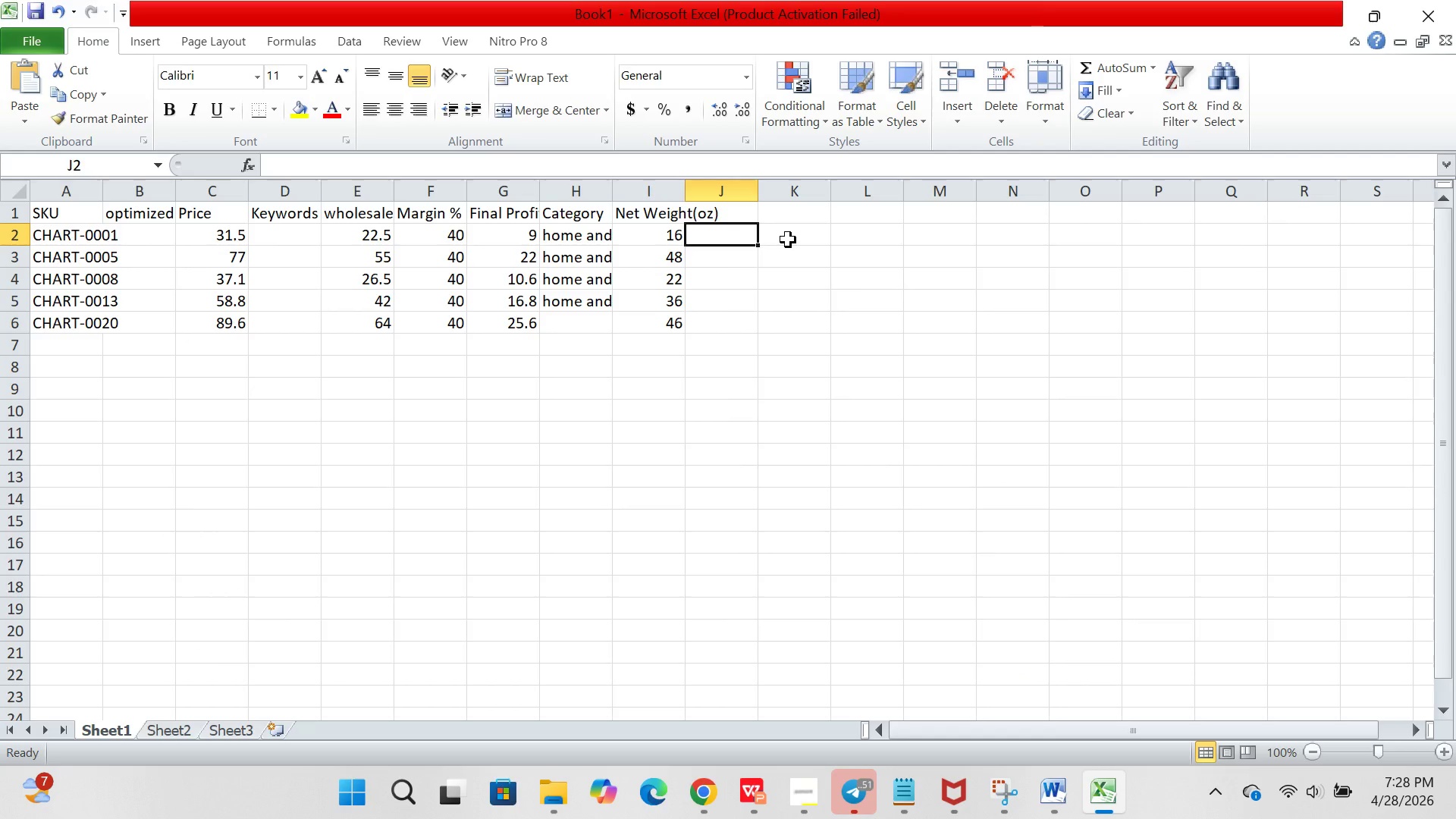 
left_click([788, 240])
 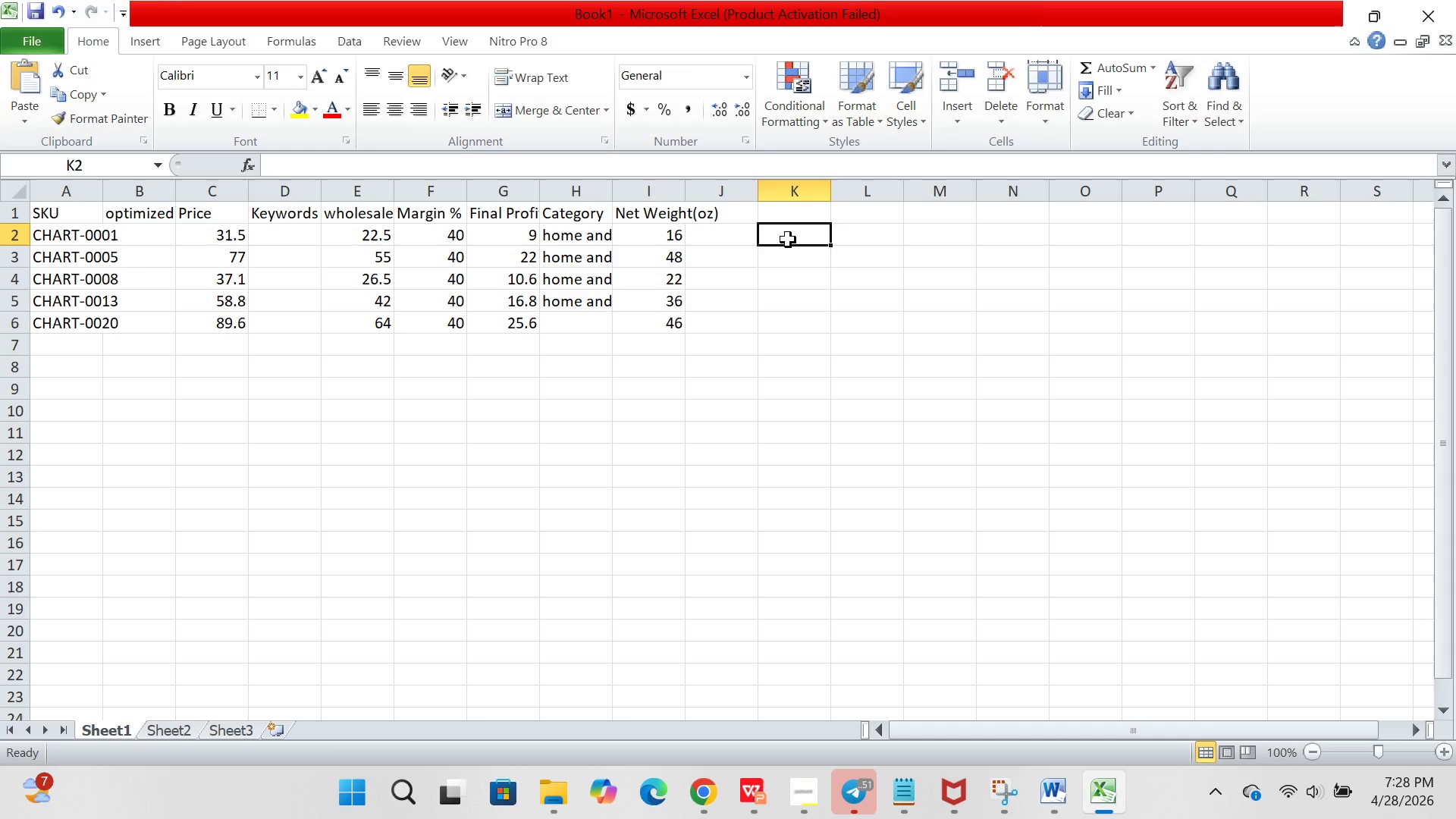 
key(Control+V)
 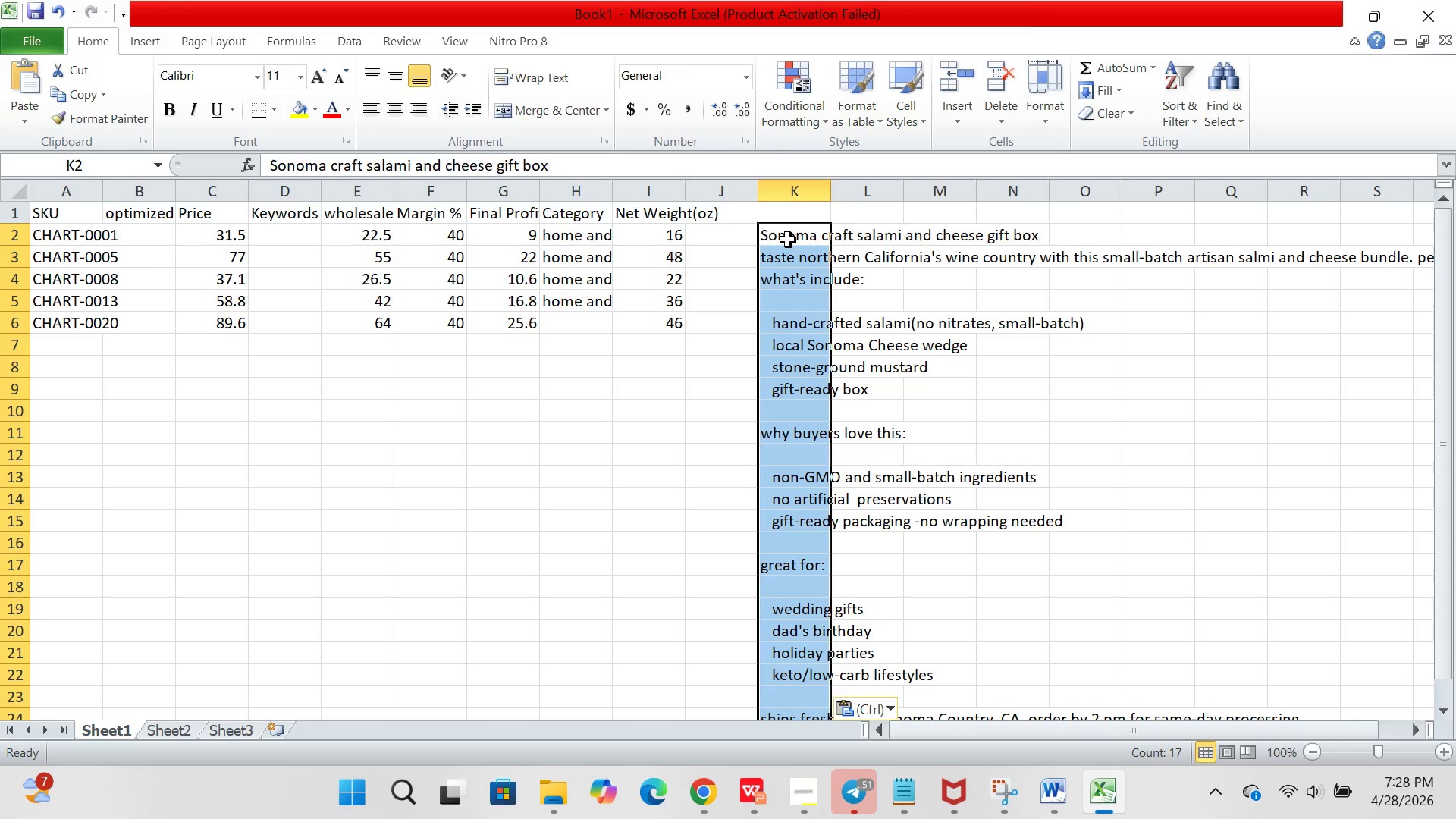 
left_click([788, 240])
 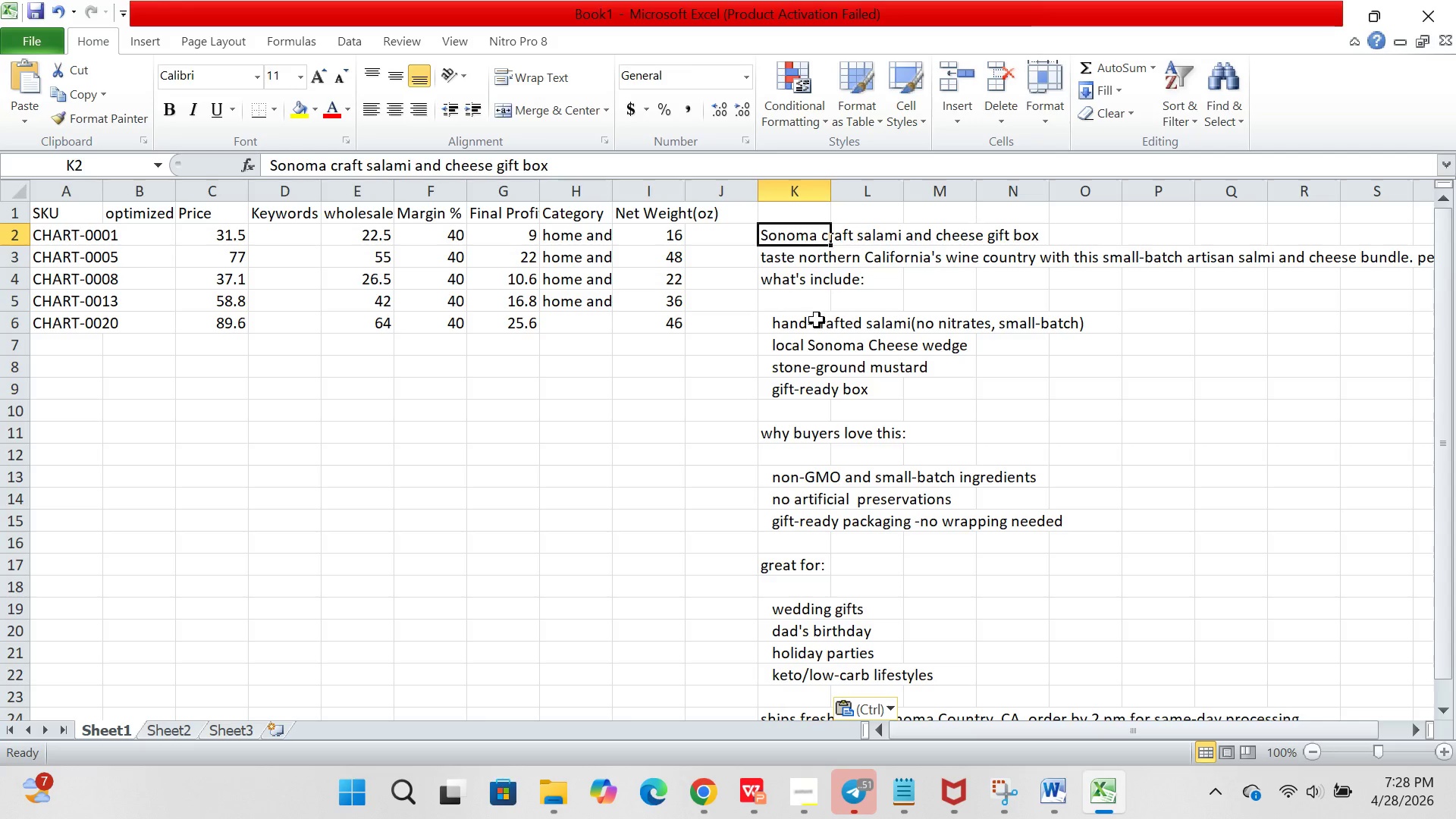 
left_click([817, 320])
 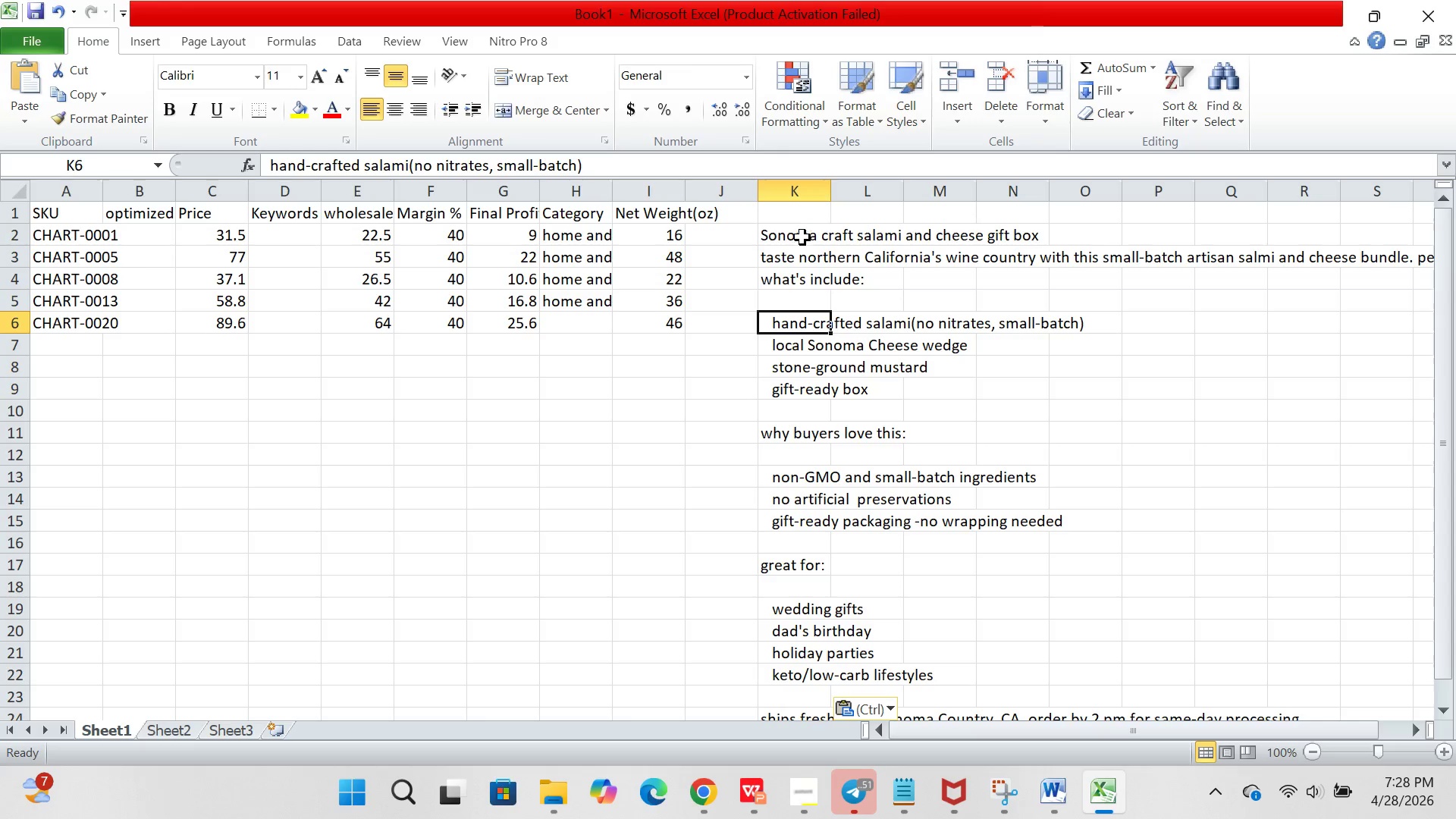 
left_click([802, 236])
 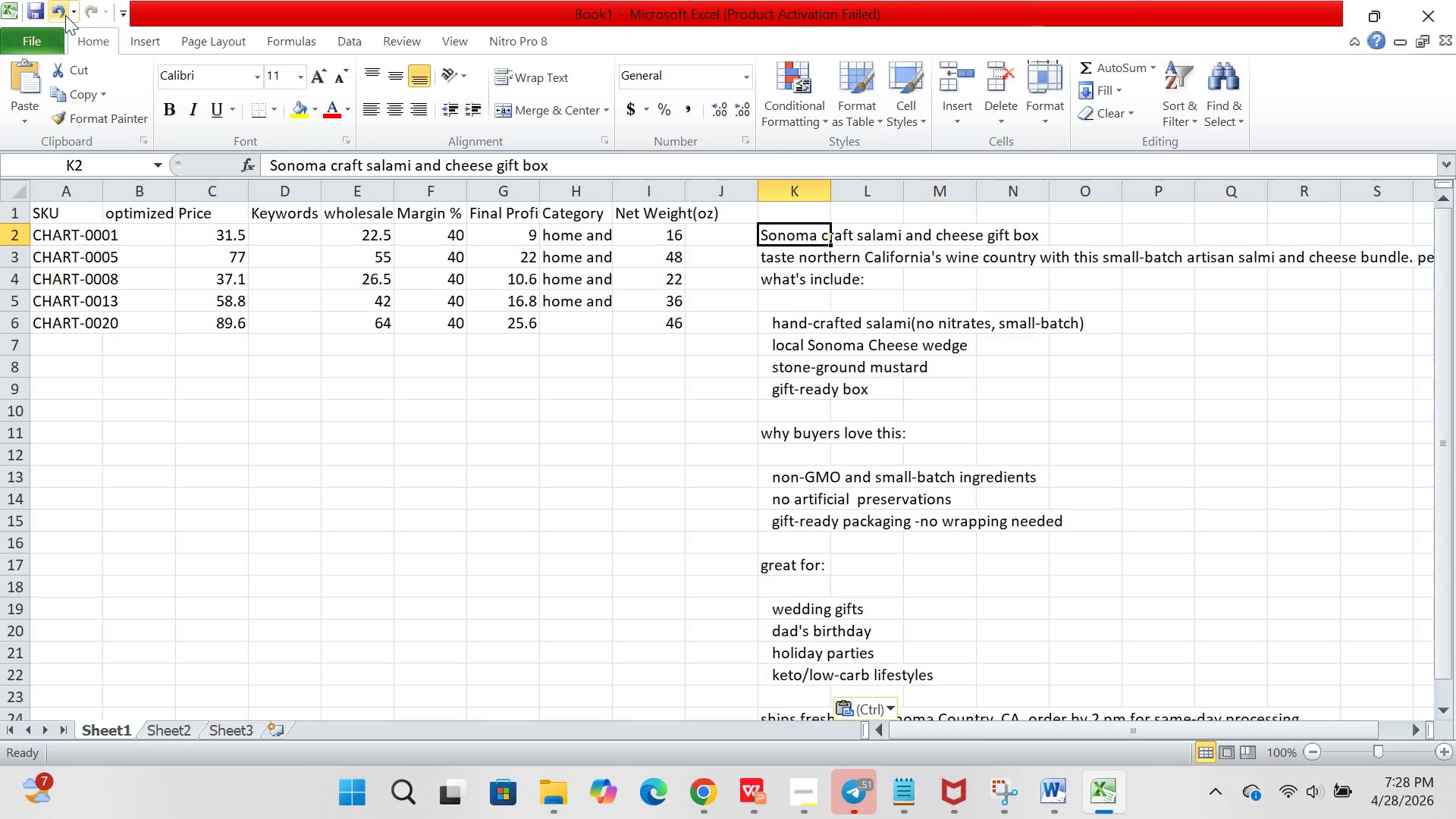 
left_click([50, 0])
 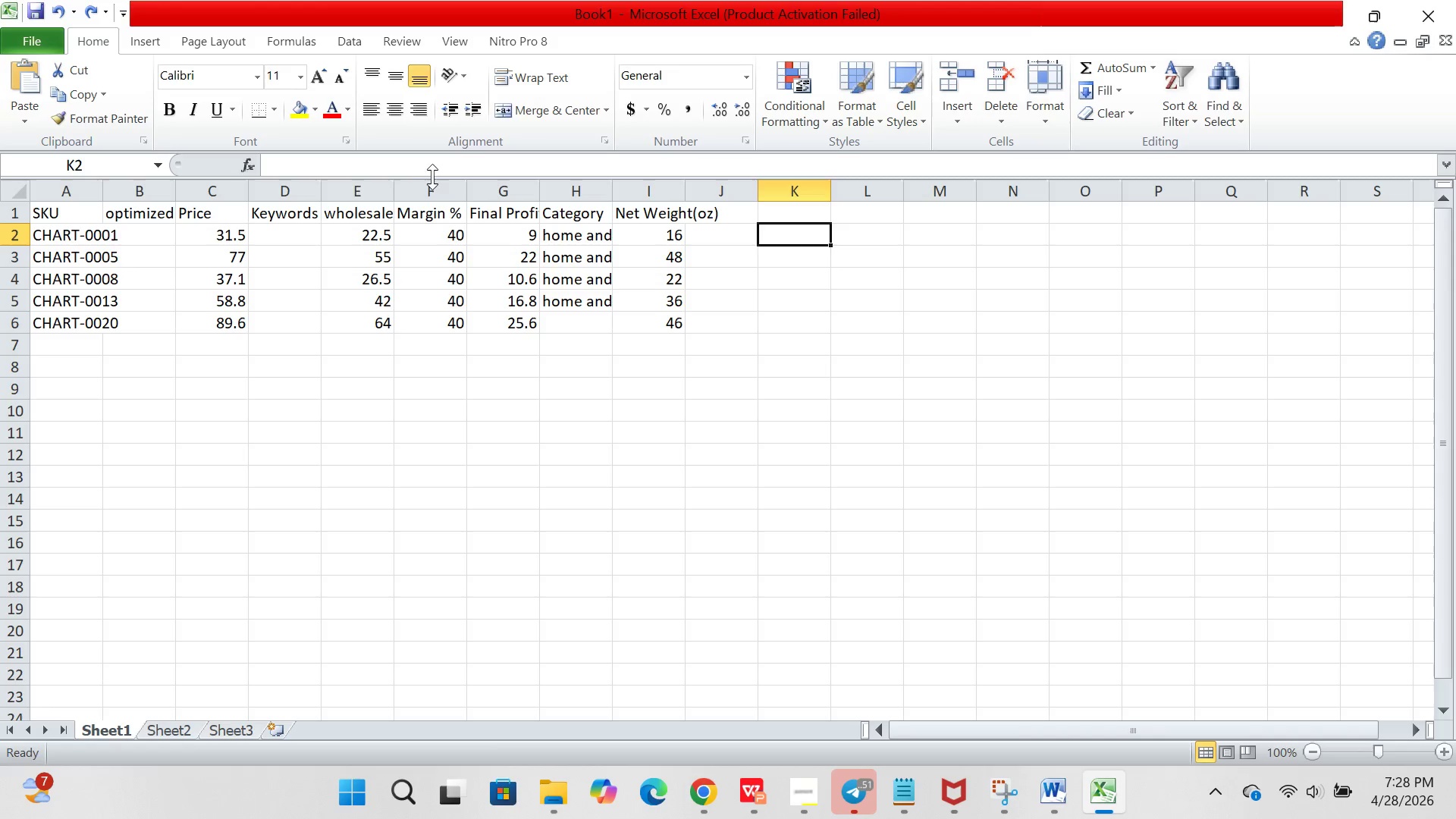 
left_click([397, 168])
 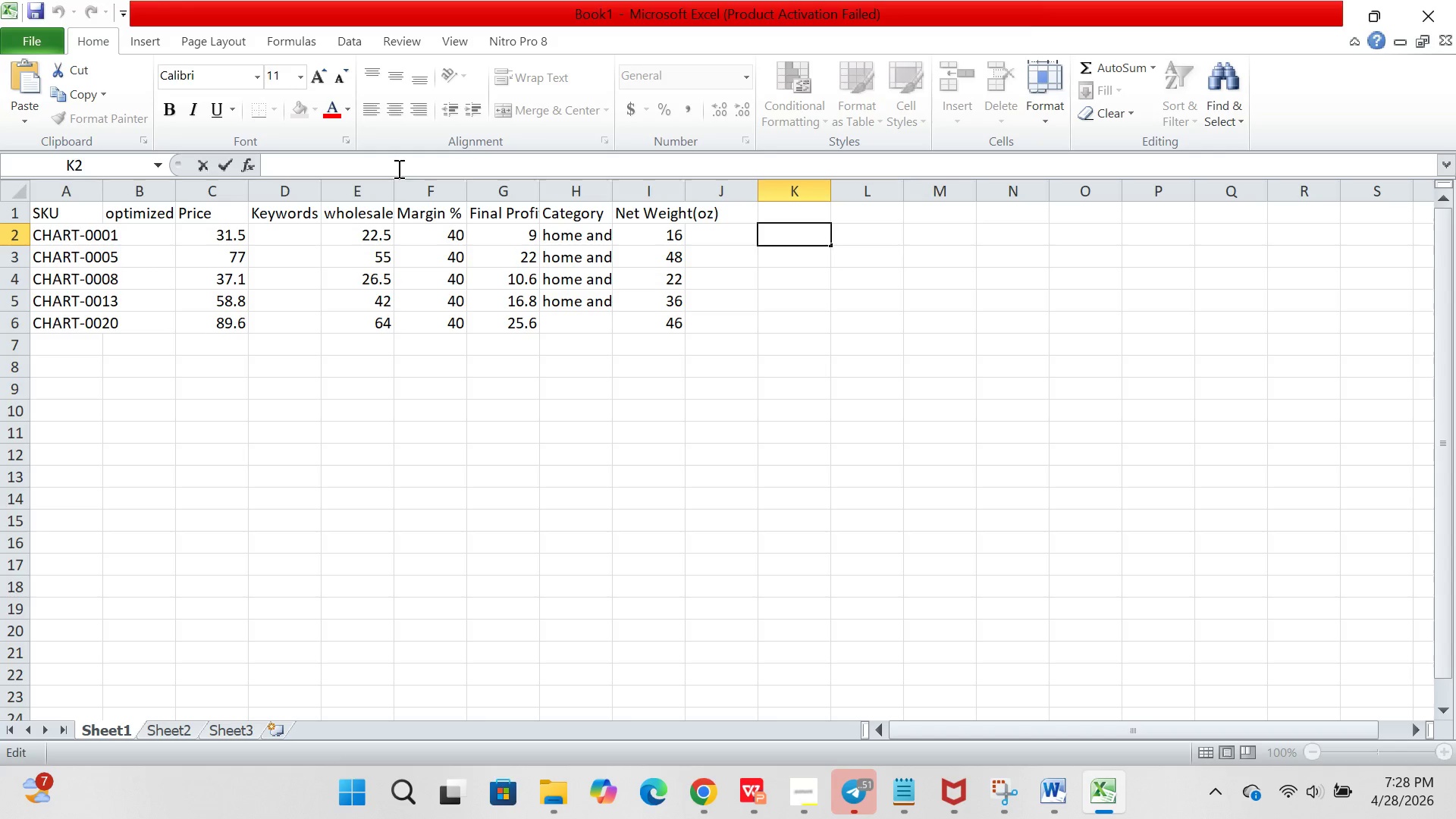 
key(Control+ControlLeft)
 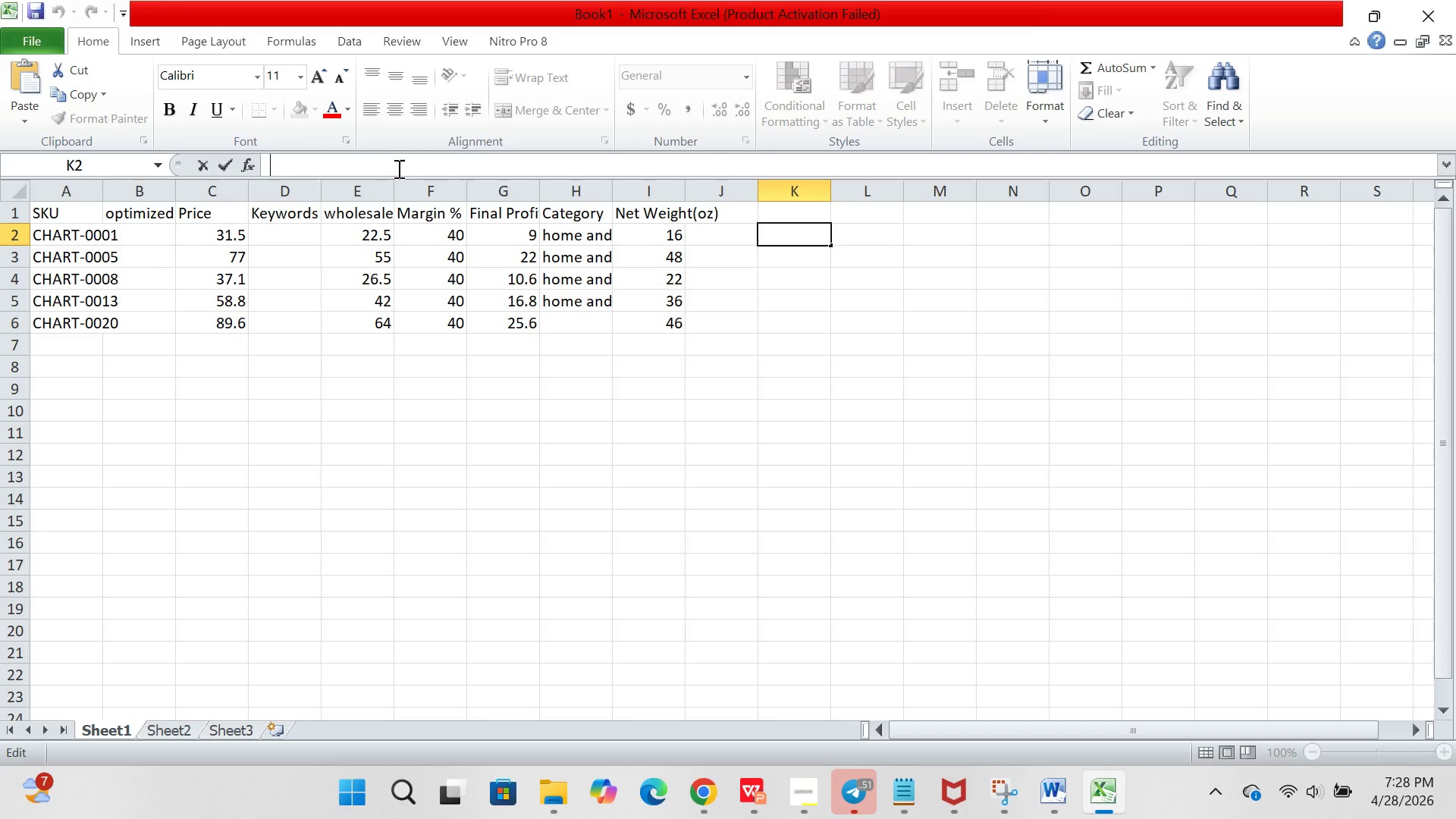 
key(Control+V)
 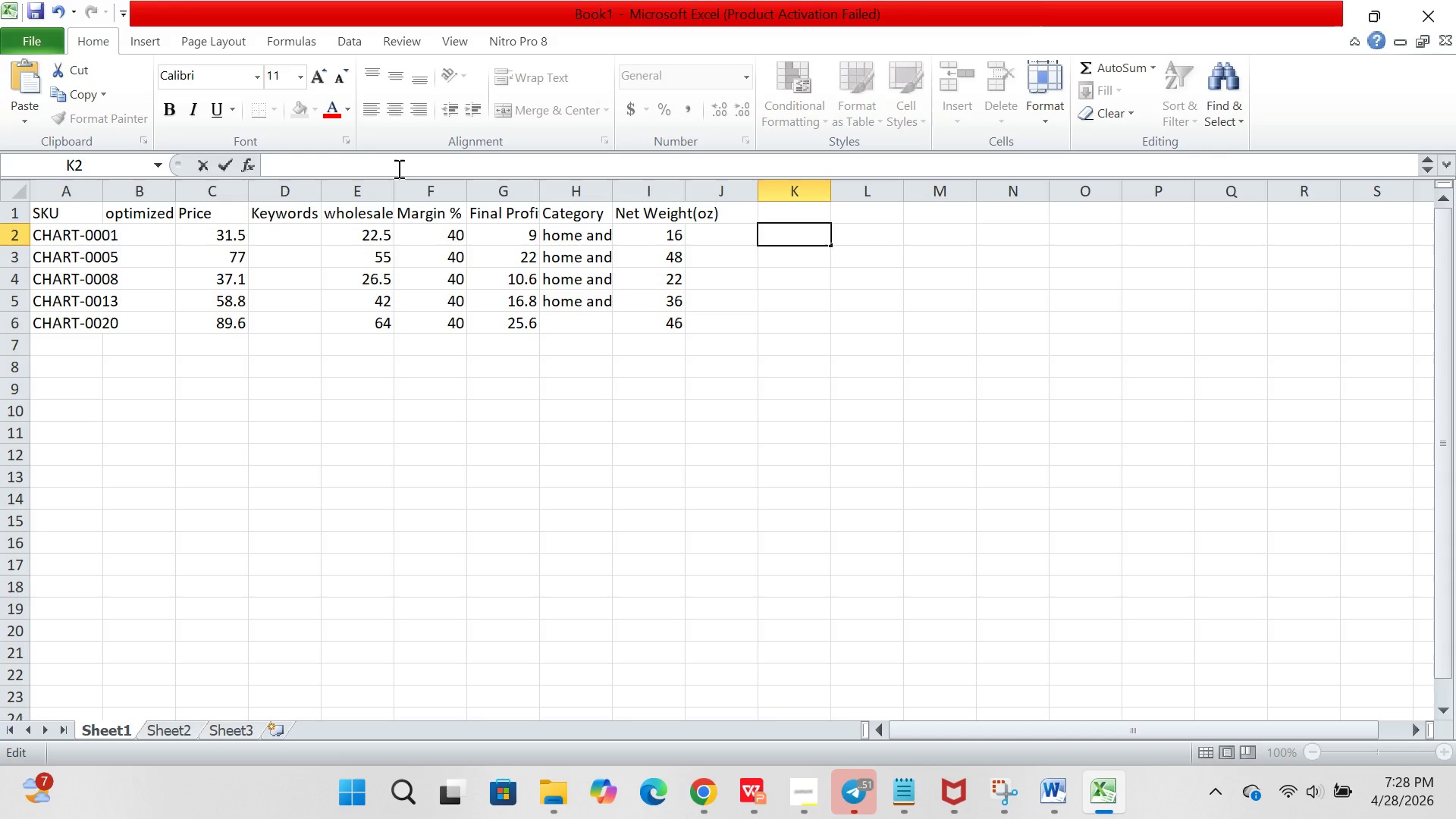 
key(Control+ControlLeft)
 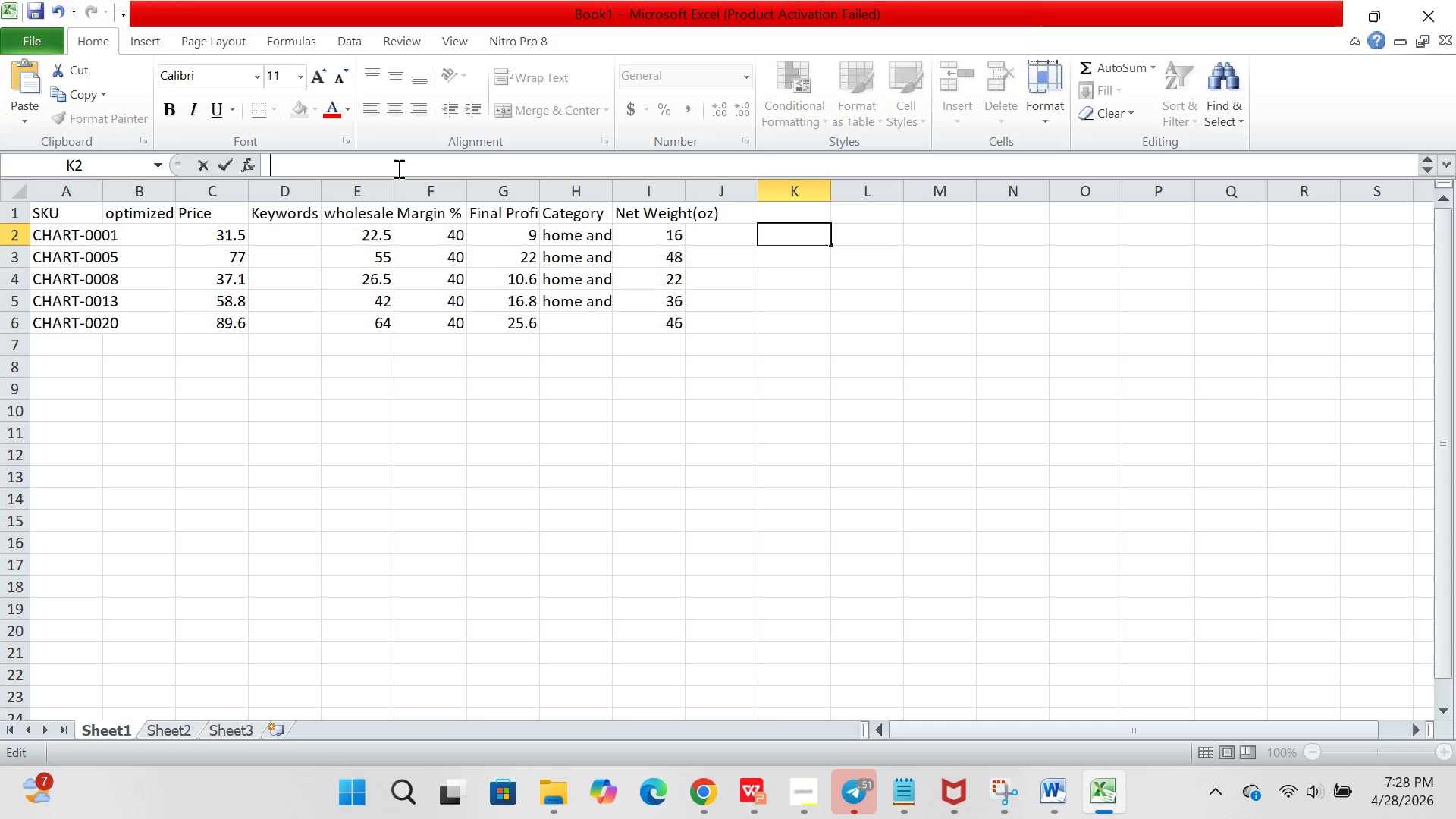 
key(Control+V)
 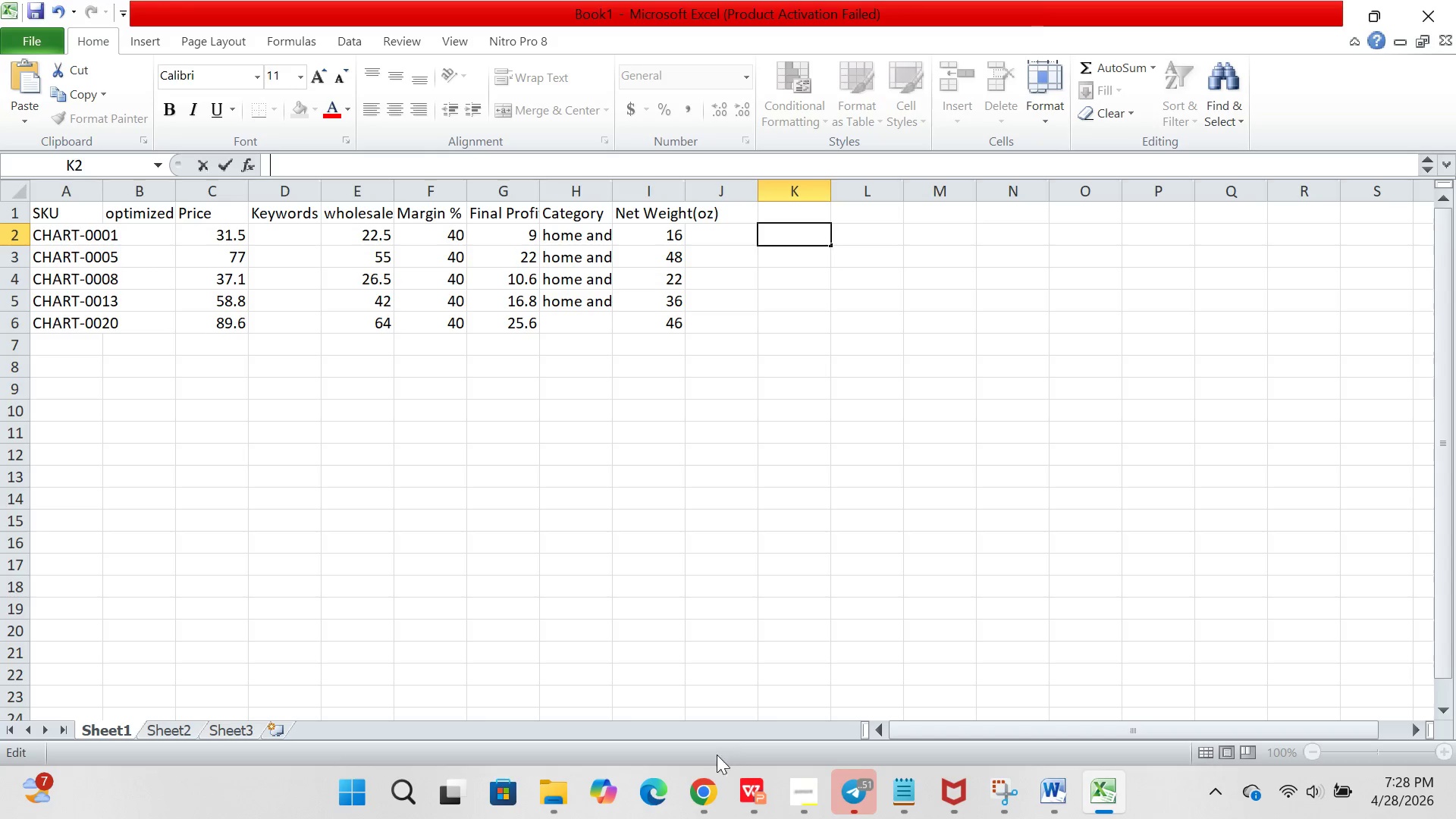 
left_click([704, 783])
 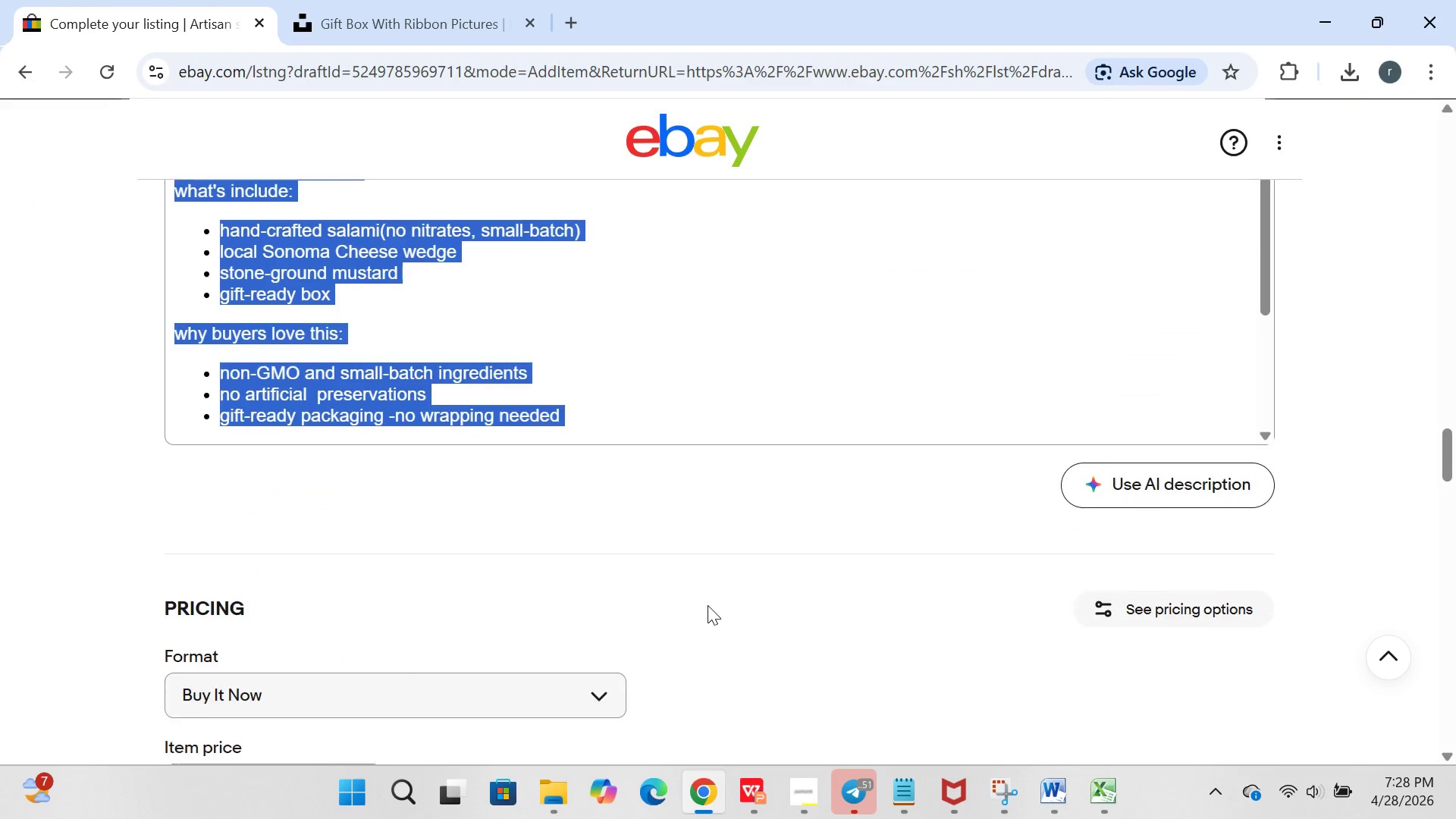 
left_click([636, 432])
 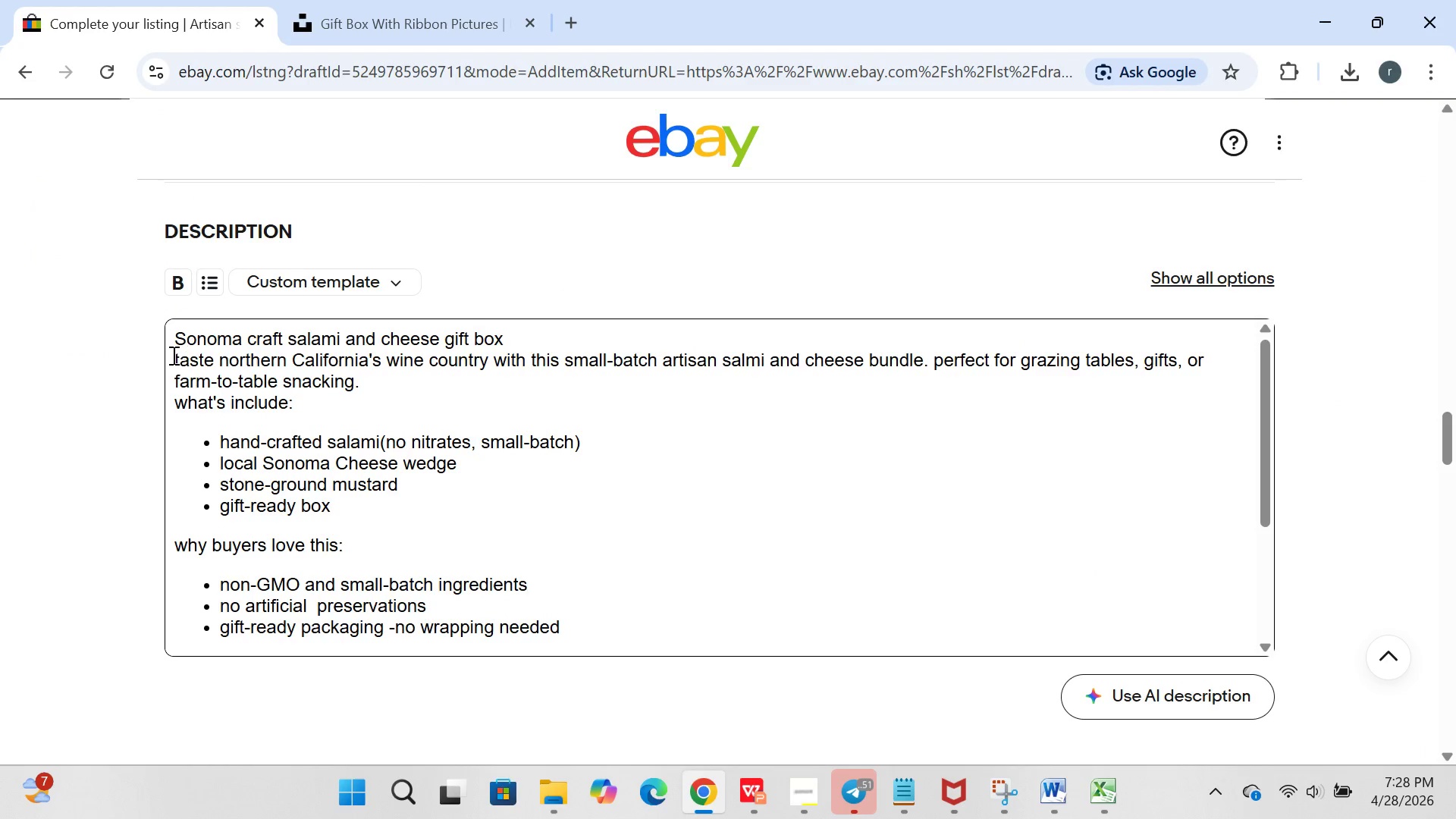 
left_click([171, 354])
 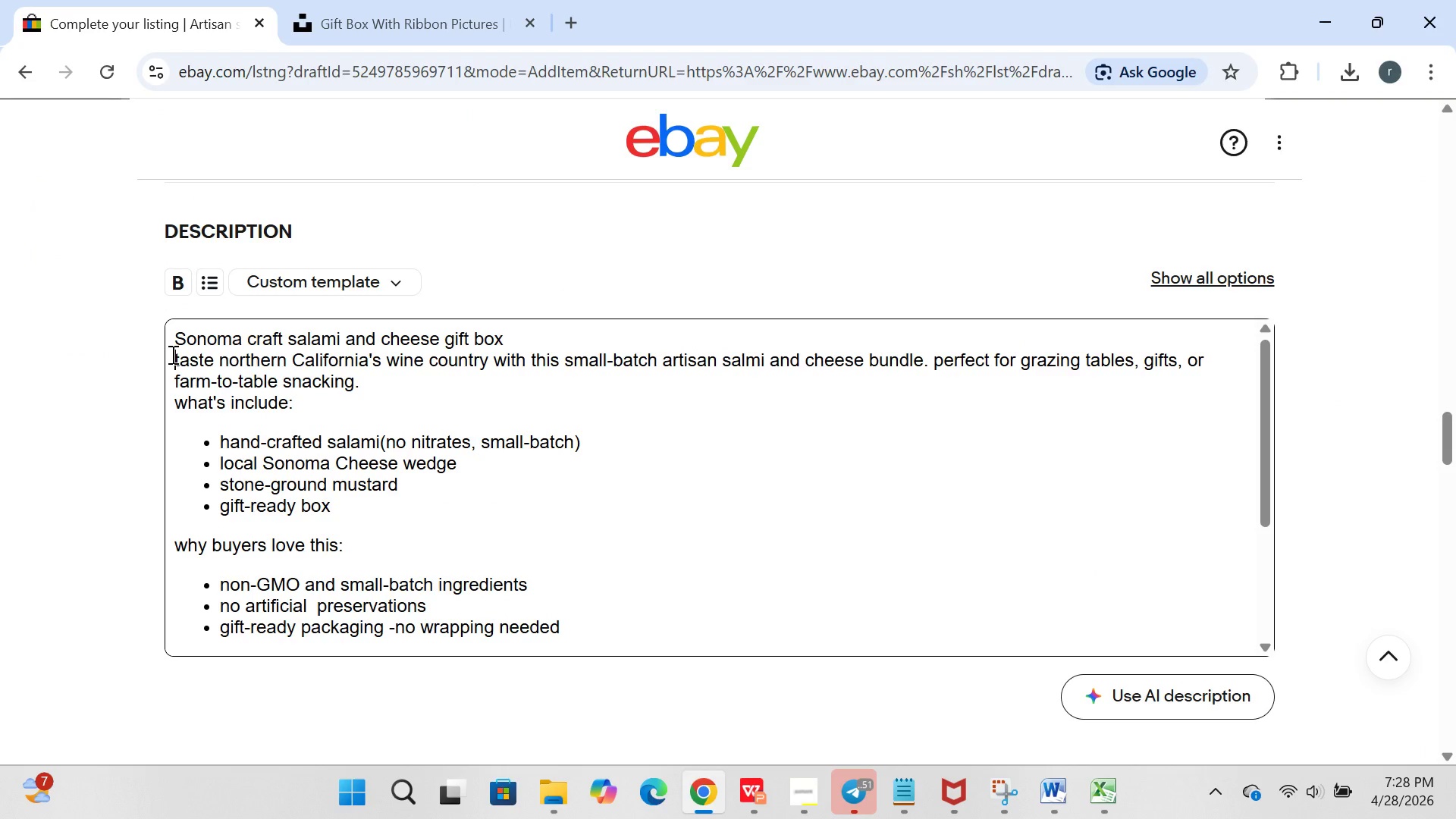 
key(Control+A)
 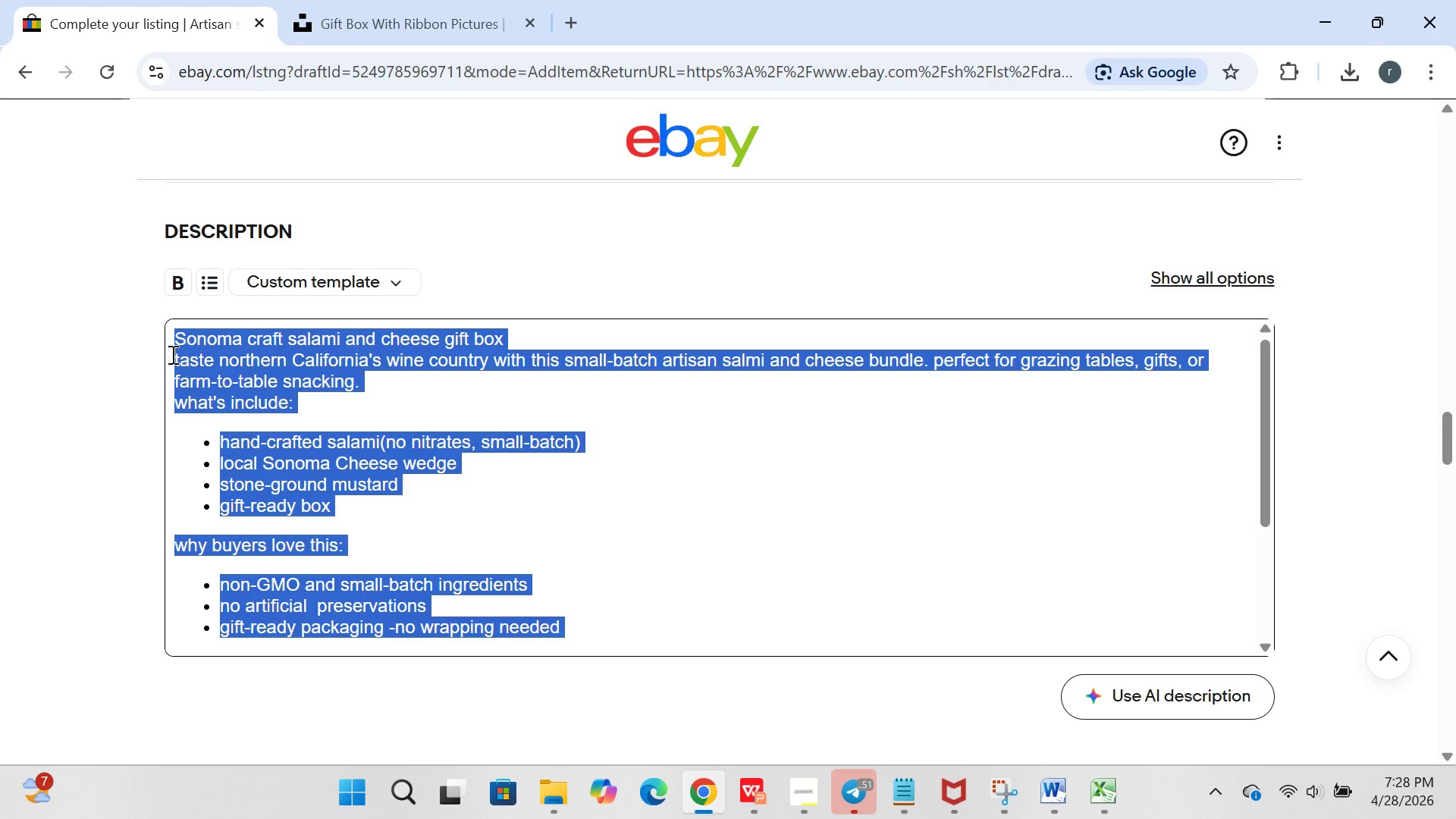 
key(Control+C)
 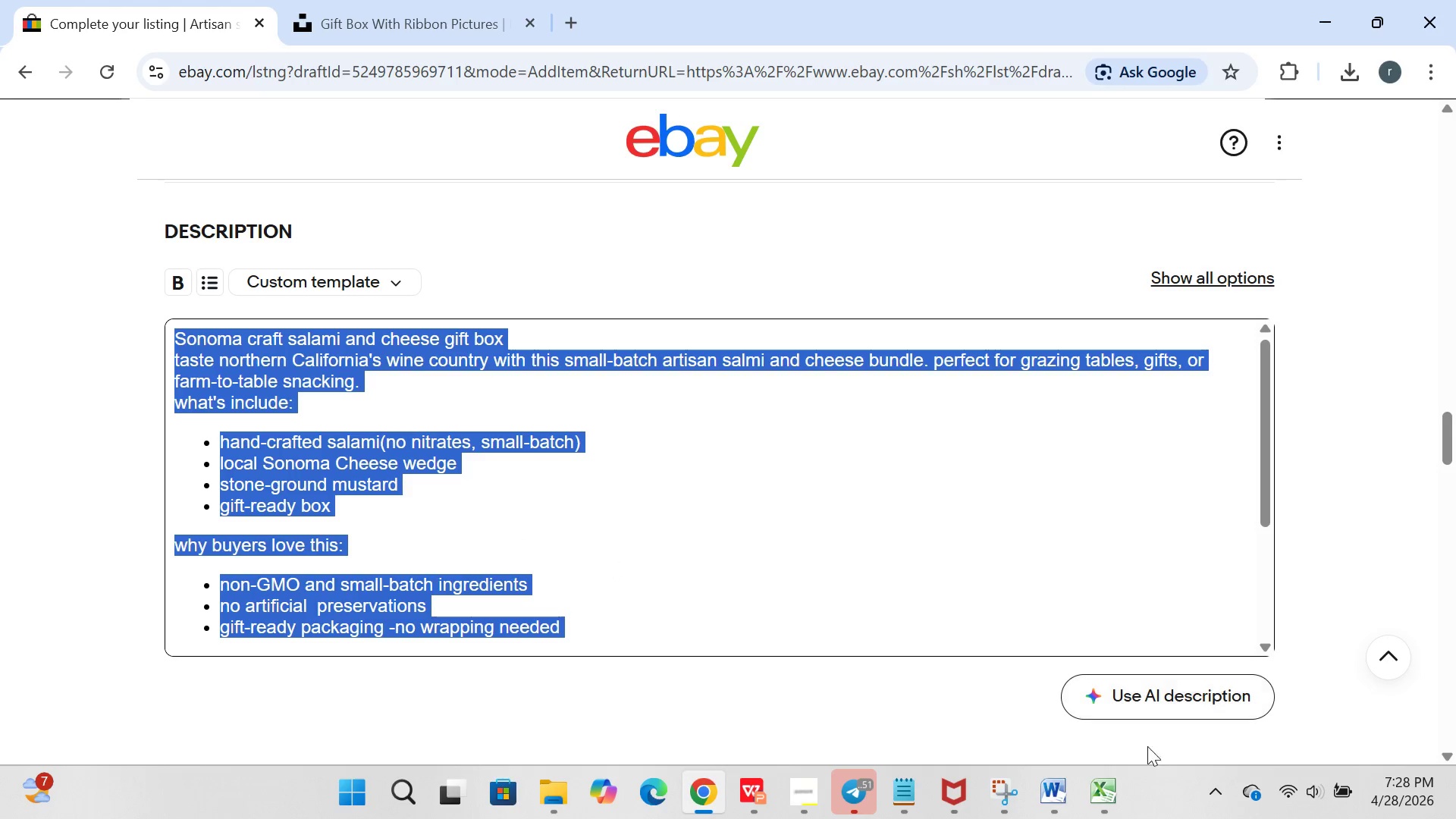 
left_click([1122, 784])
 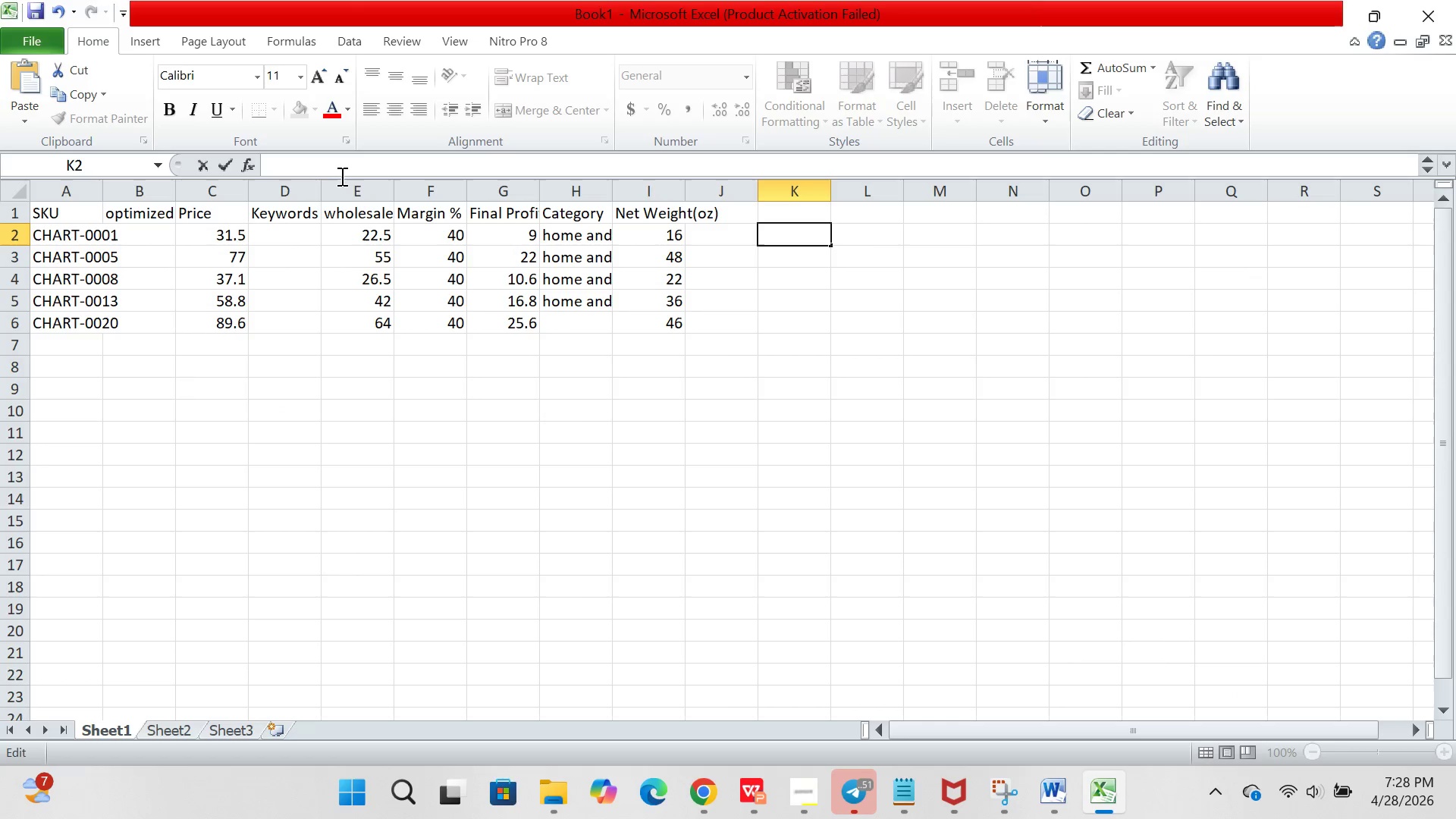 
left_click([331, 176])
 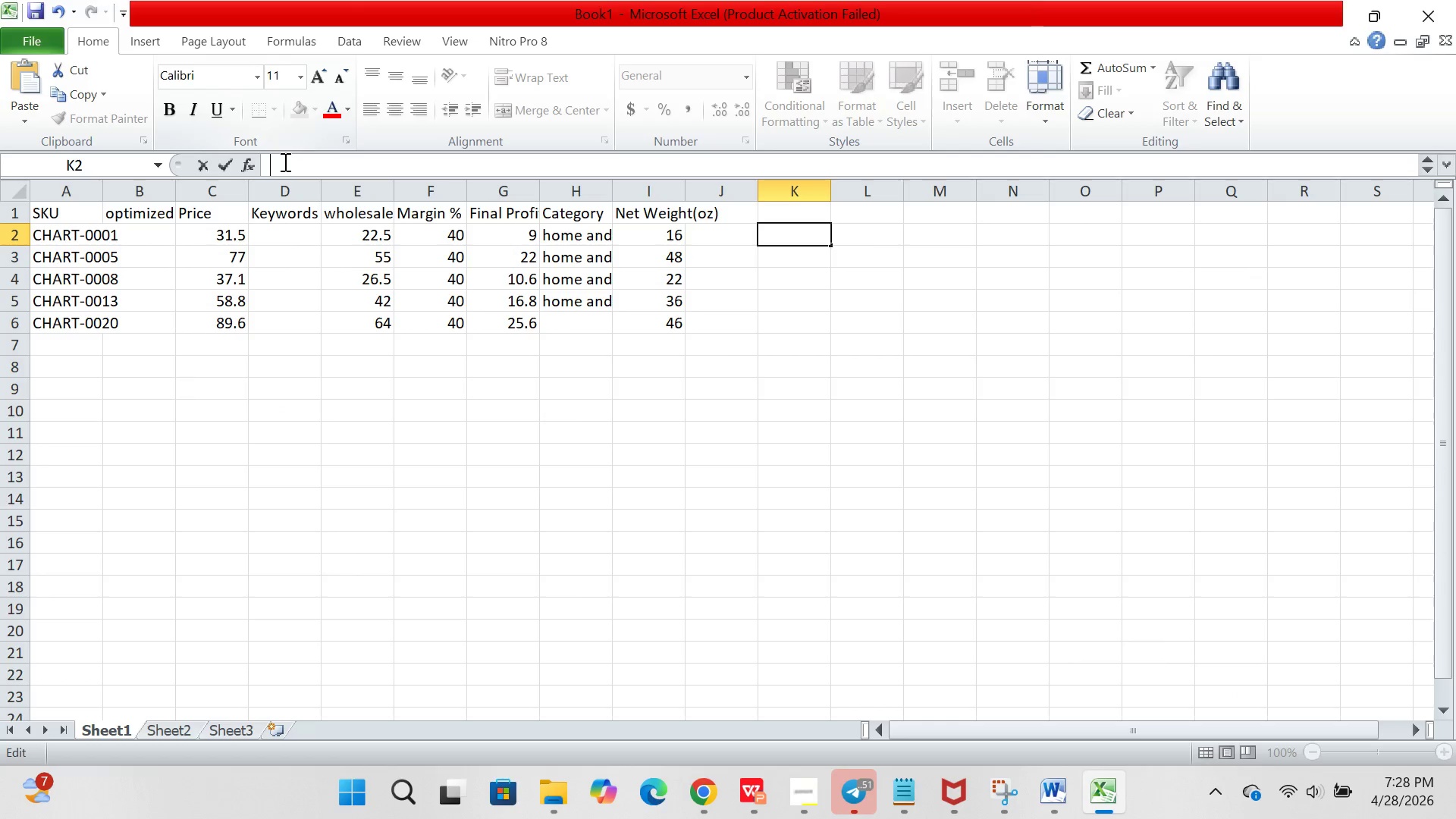 
key(Control+V)
 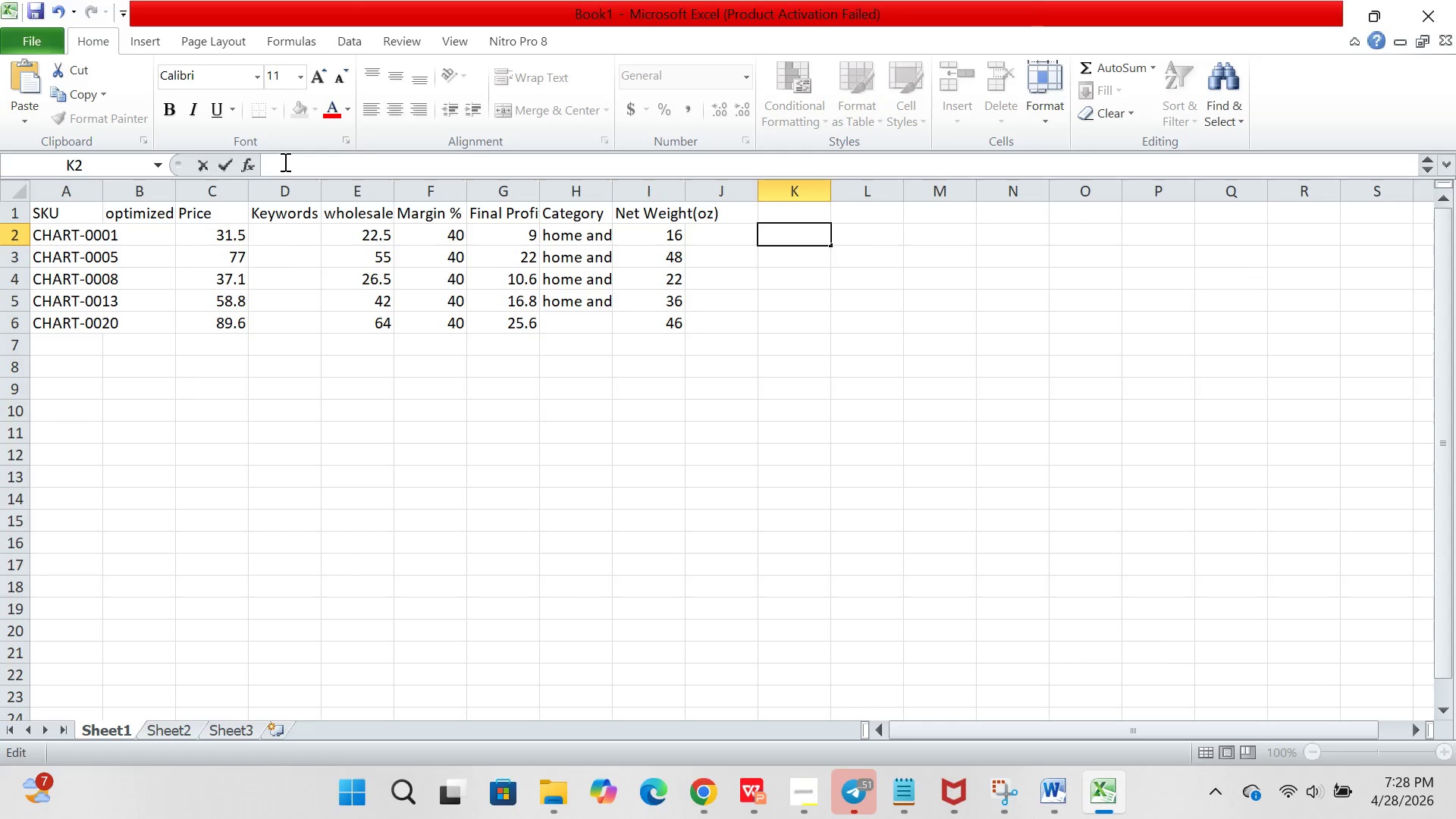 
key(Control+V)
 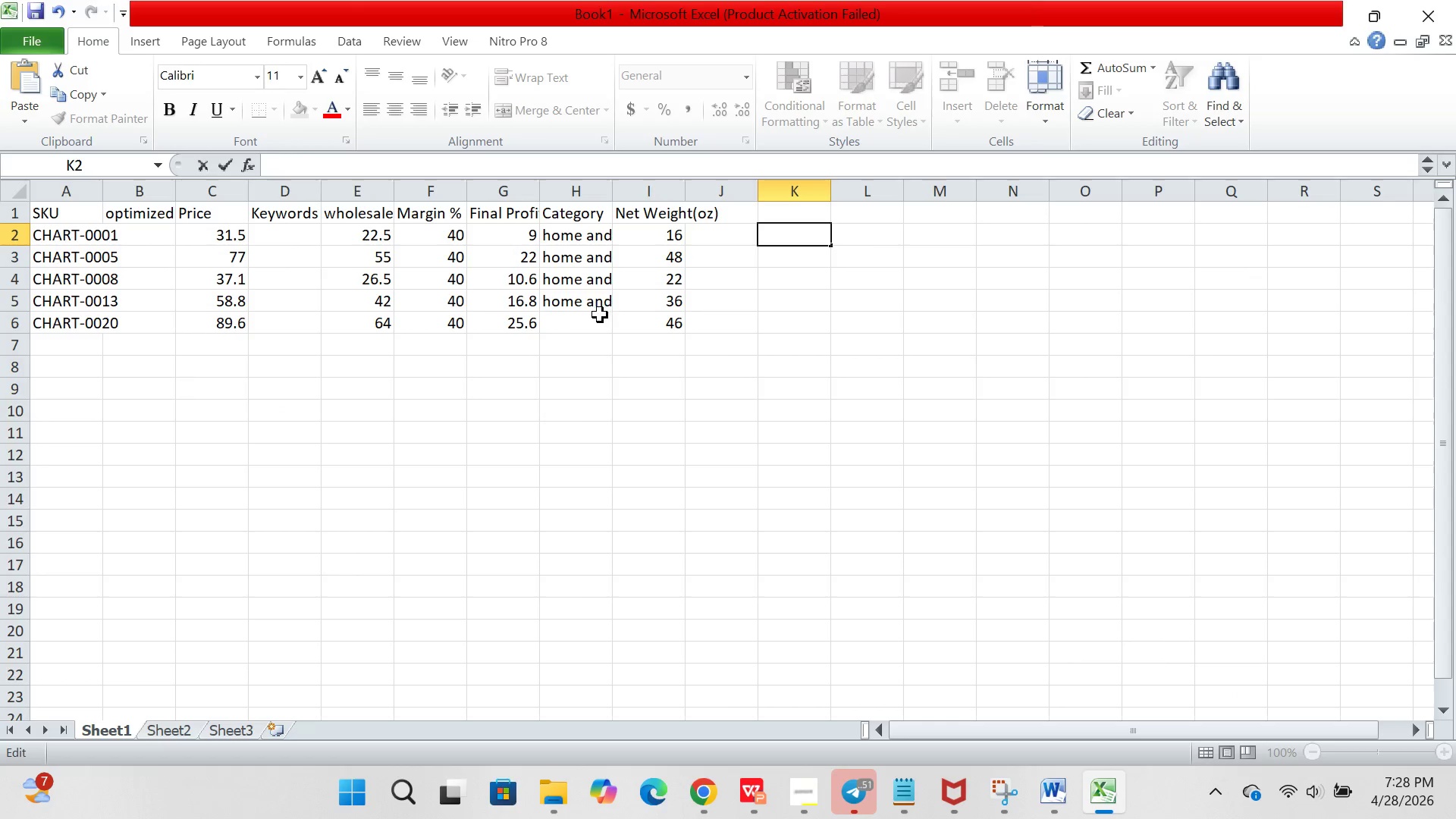 
left_click([599, 315])
 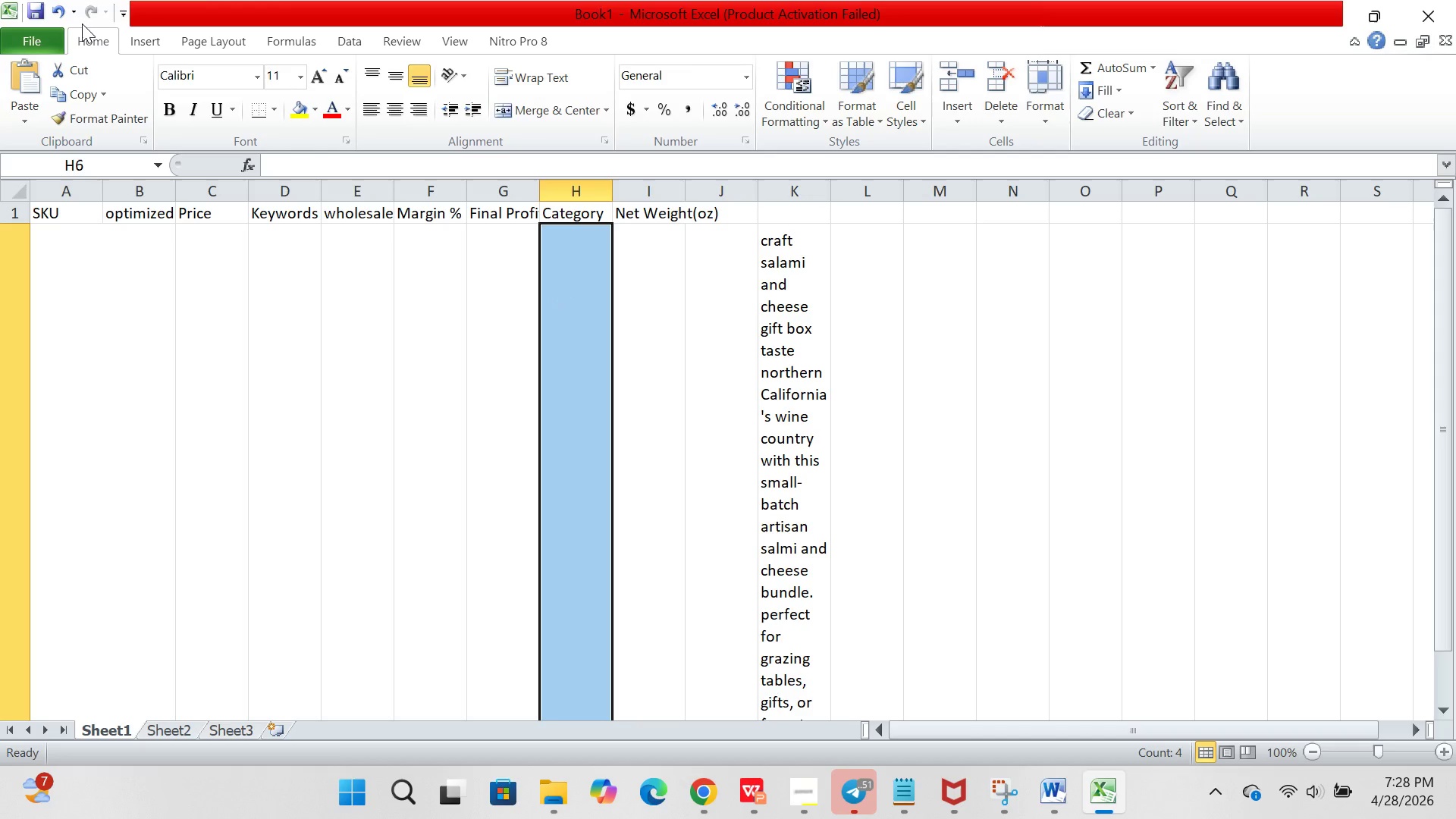 
left_click([54, 10])
 